 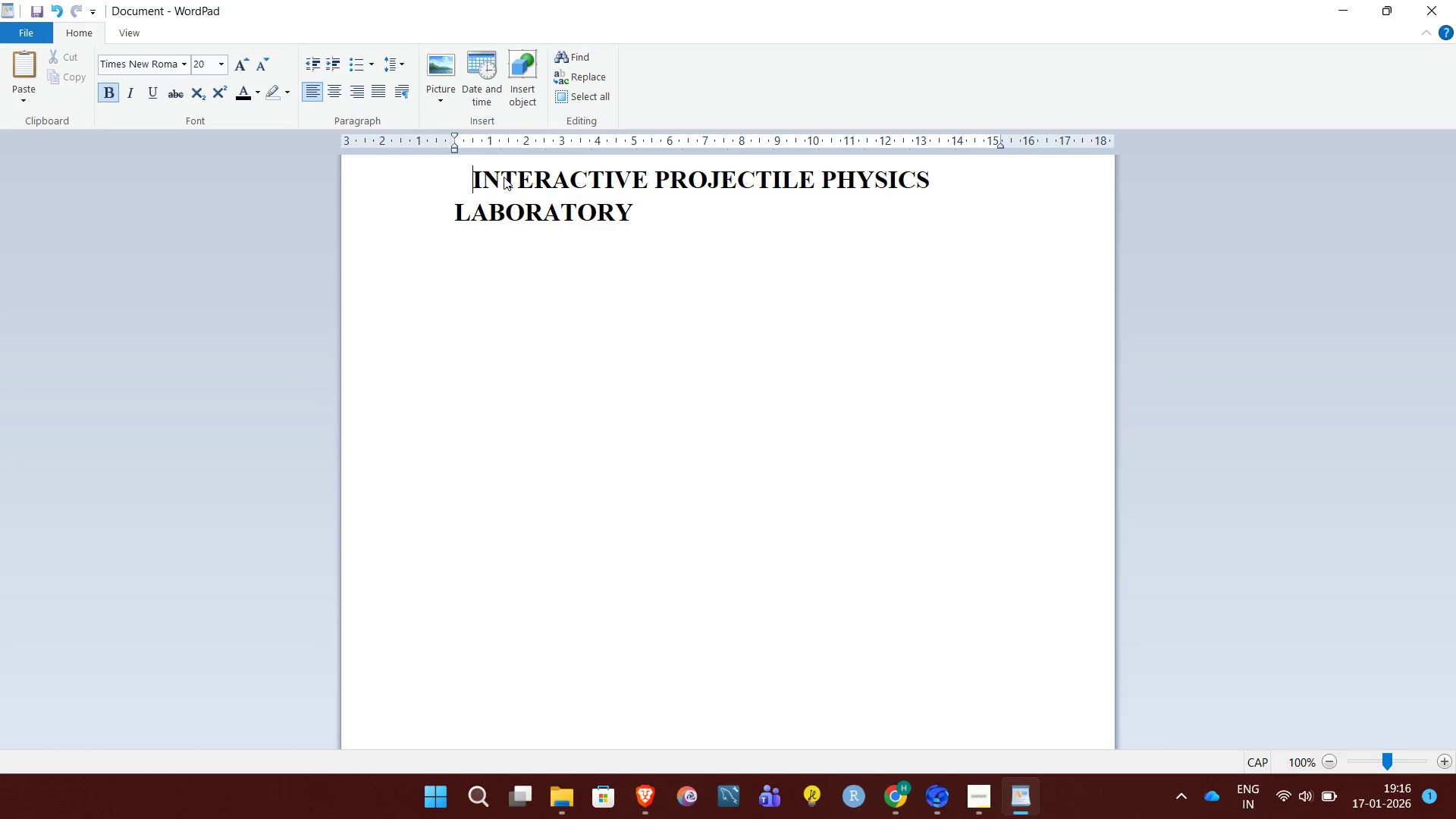 
key(Backspace)
 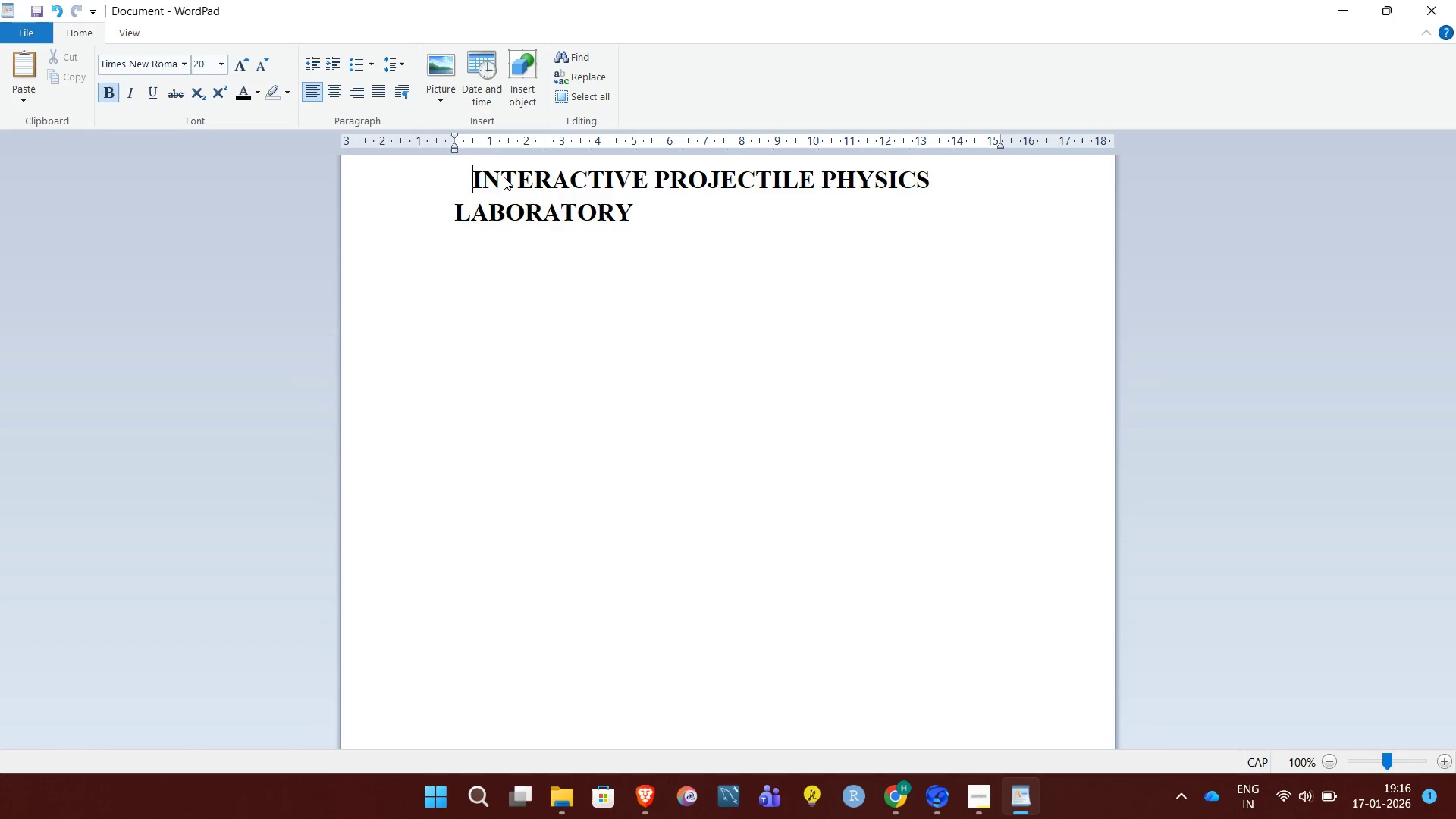 
key(Backspace)
 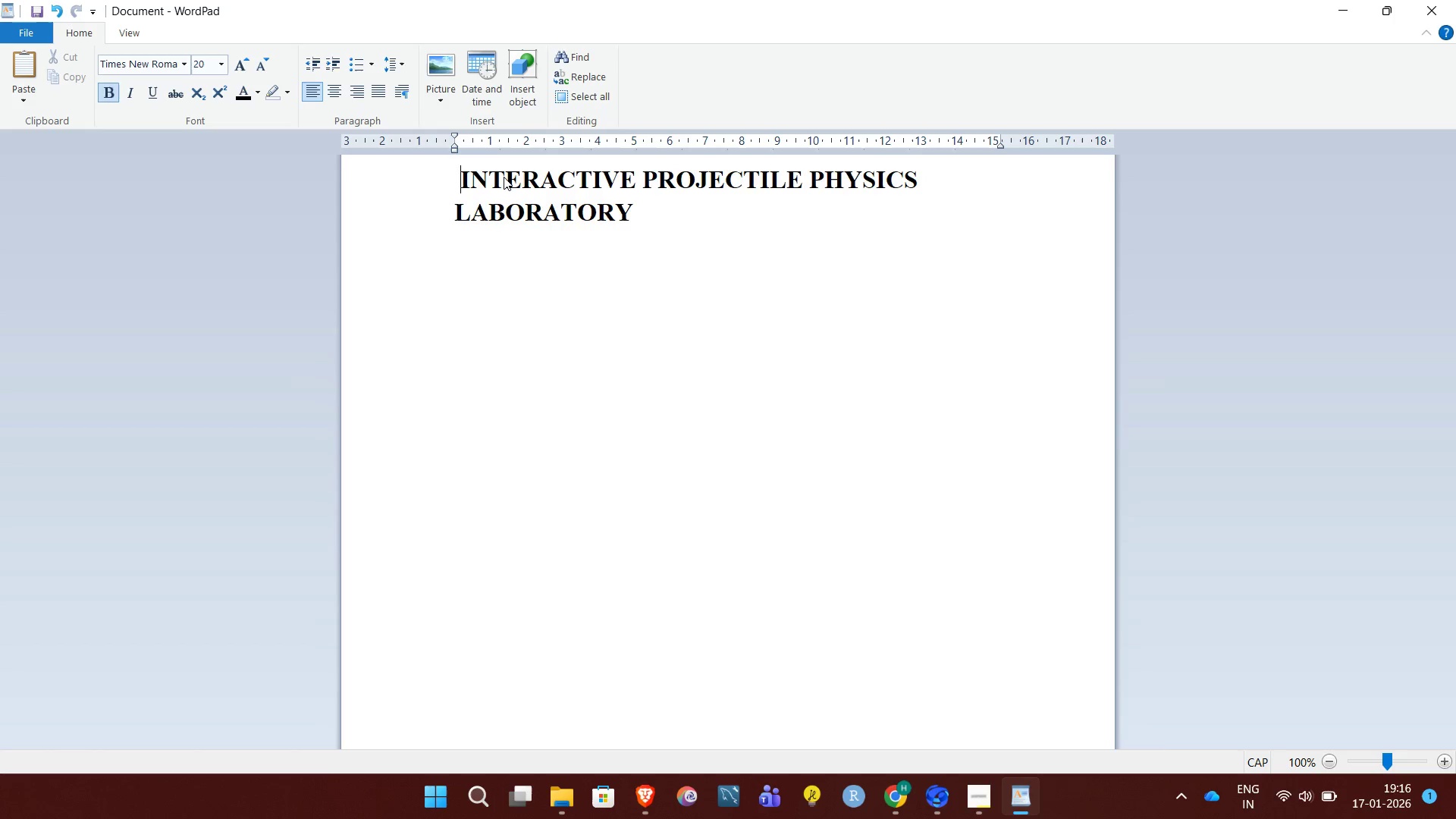 
key(Backspace)
 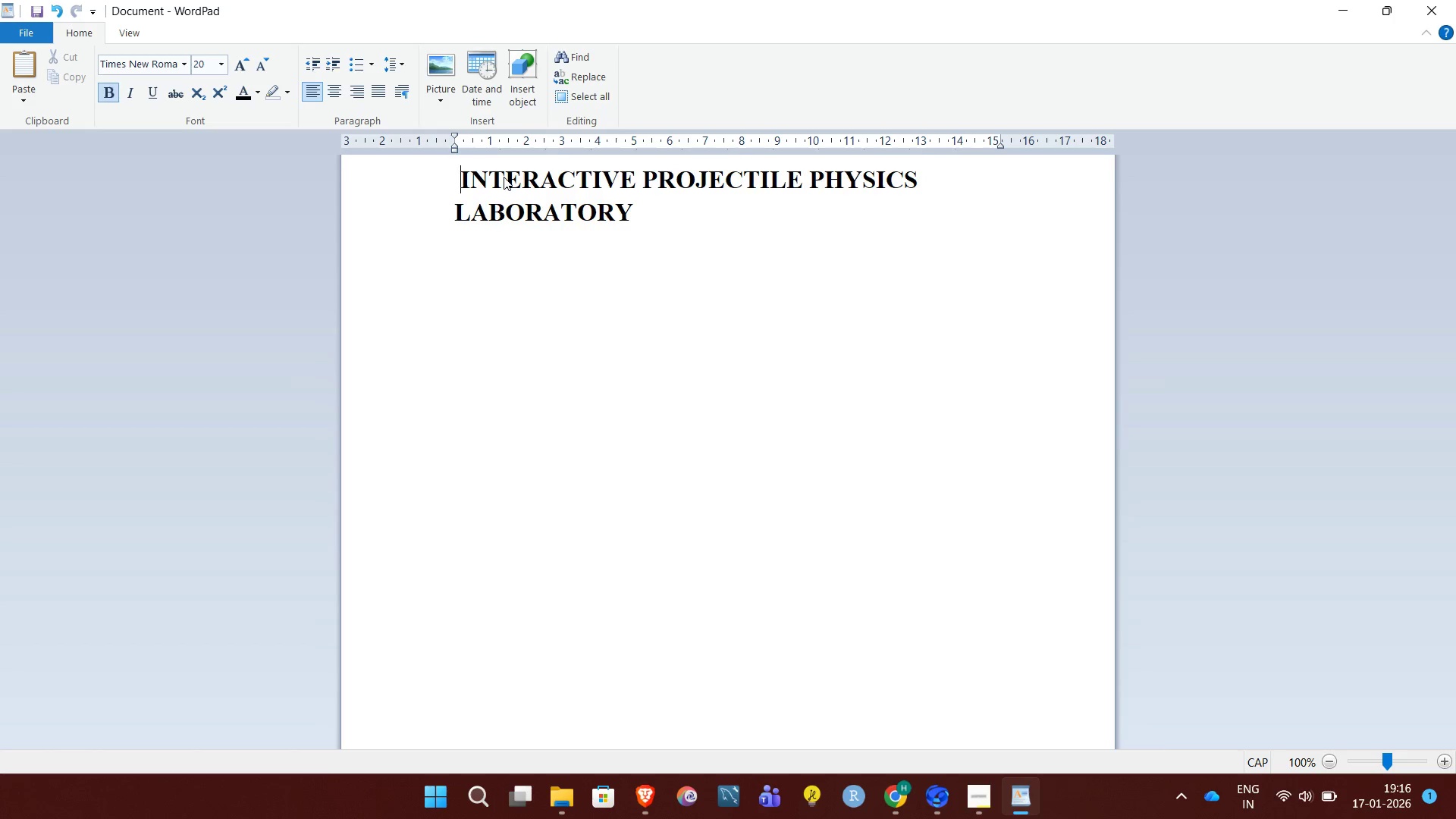 
key(Backspace)
 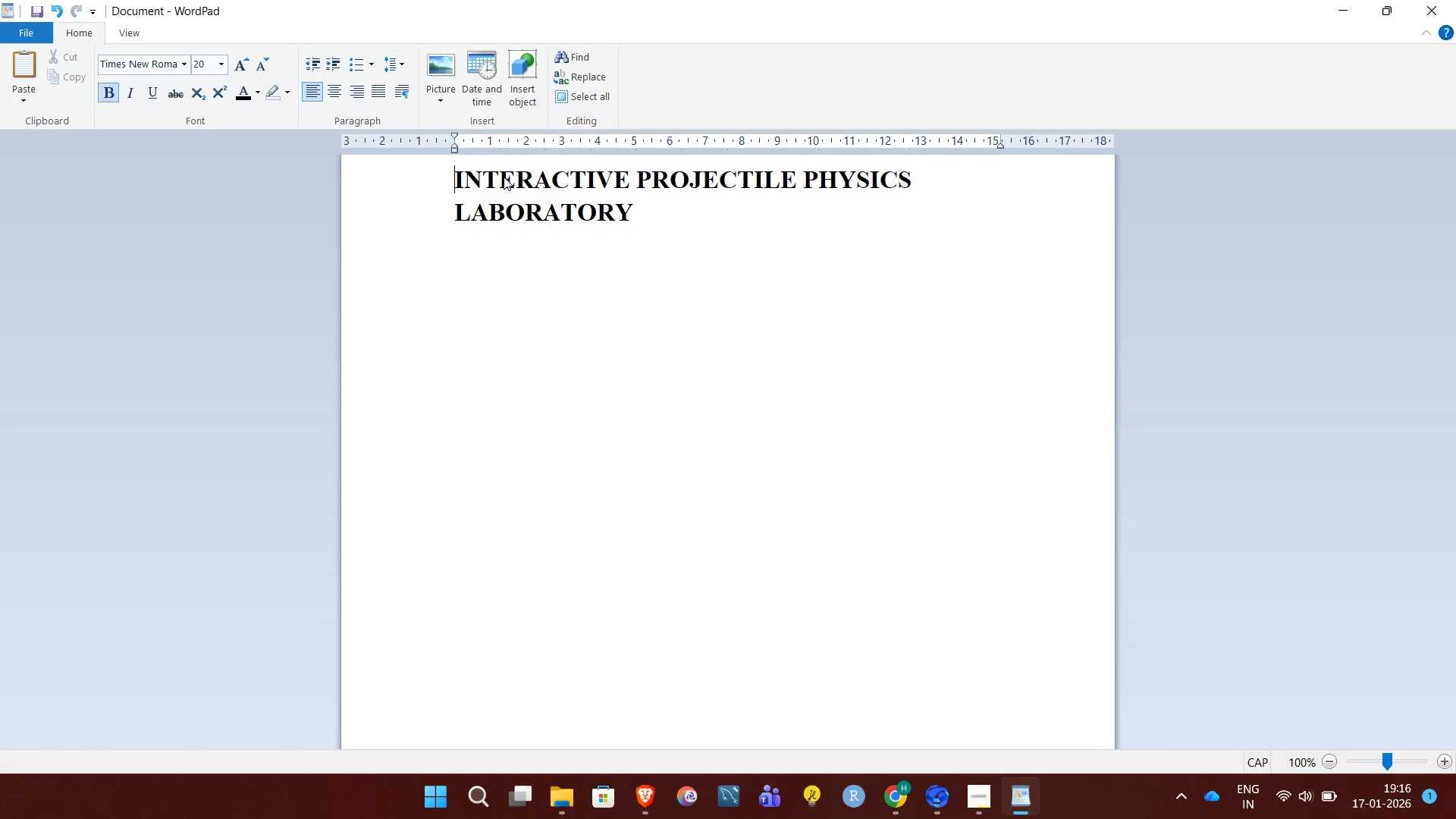 
key(Backspace)
 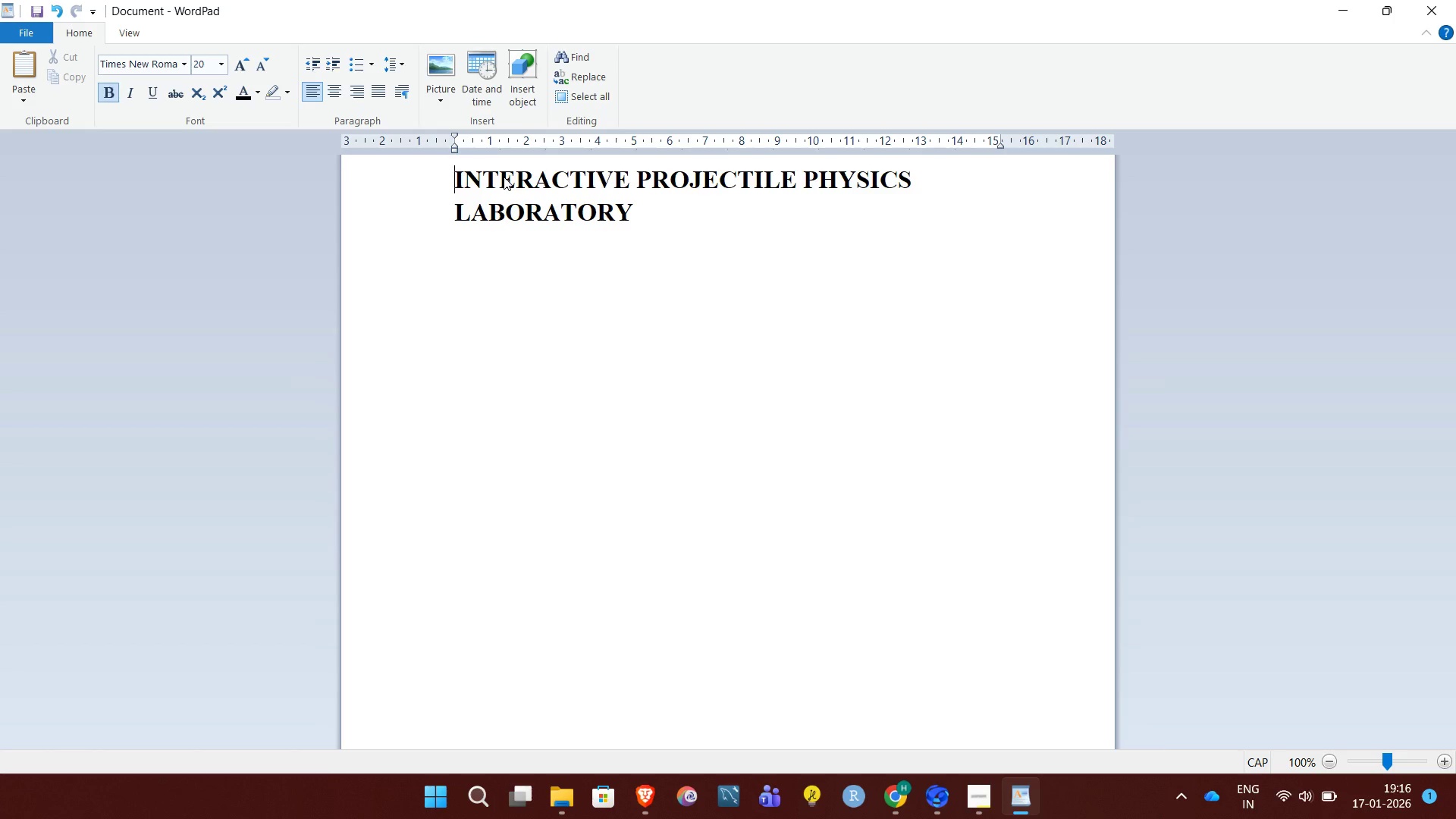 
key(Backspace)
 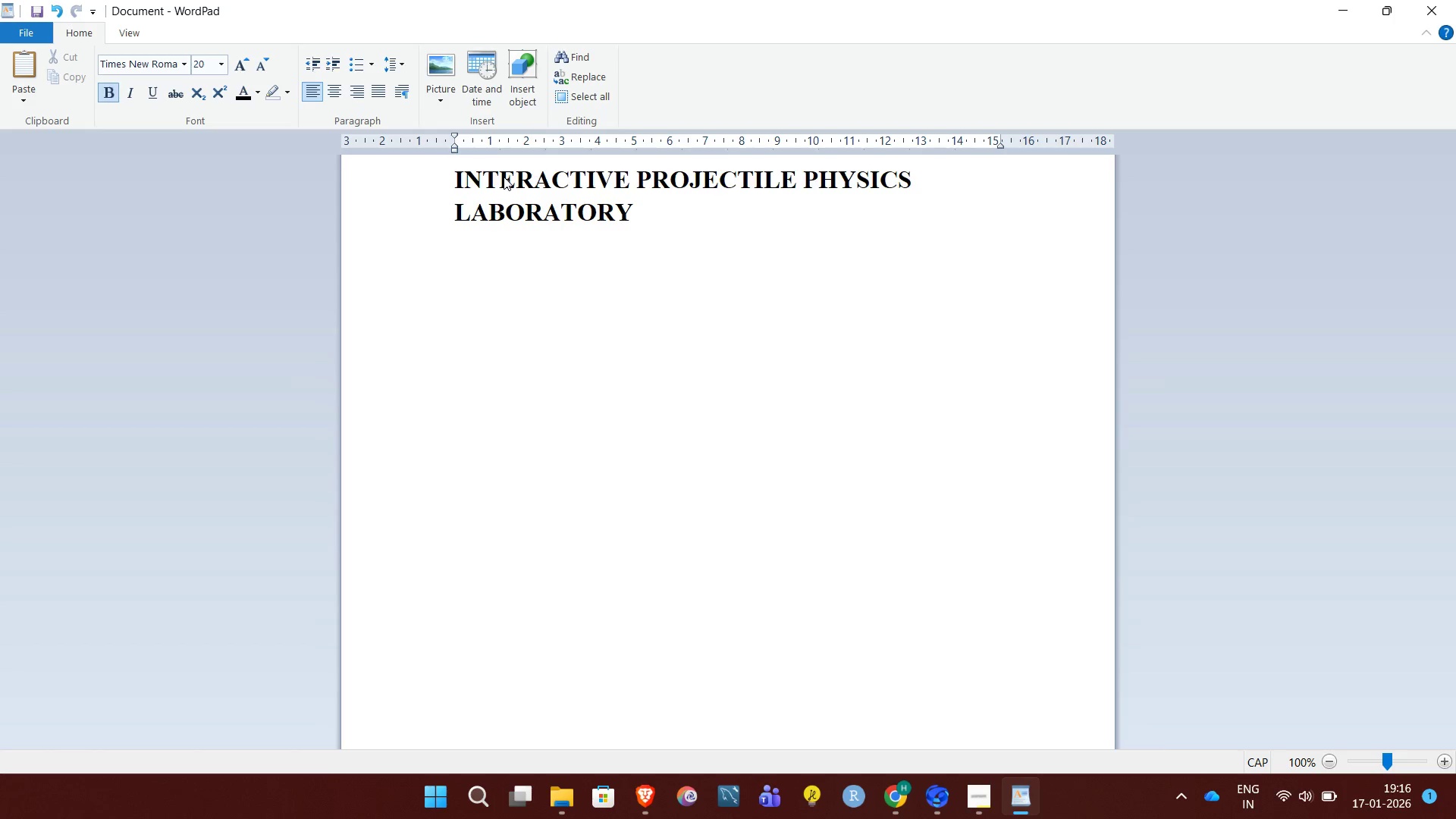 
key(Backspace)
 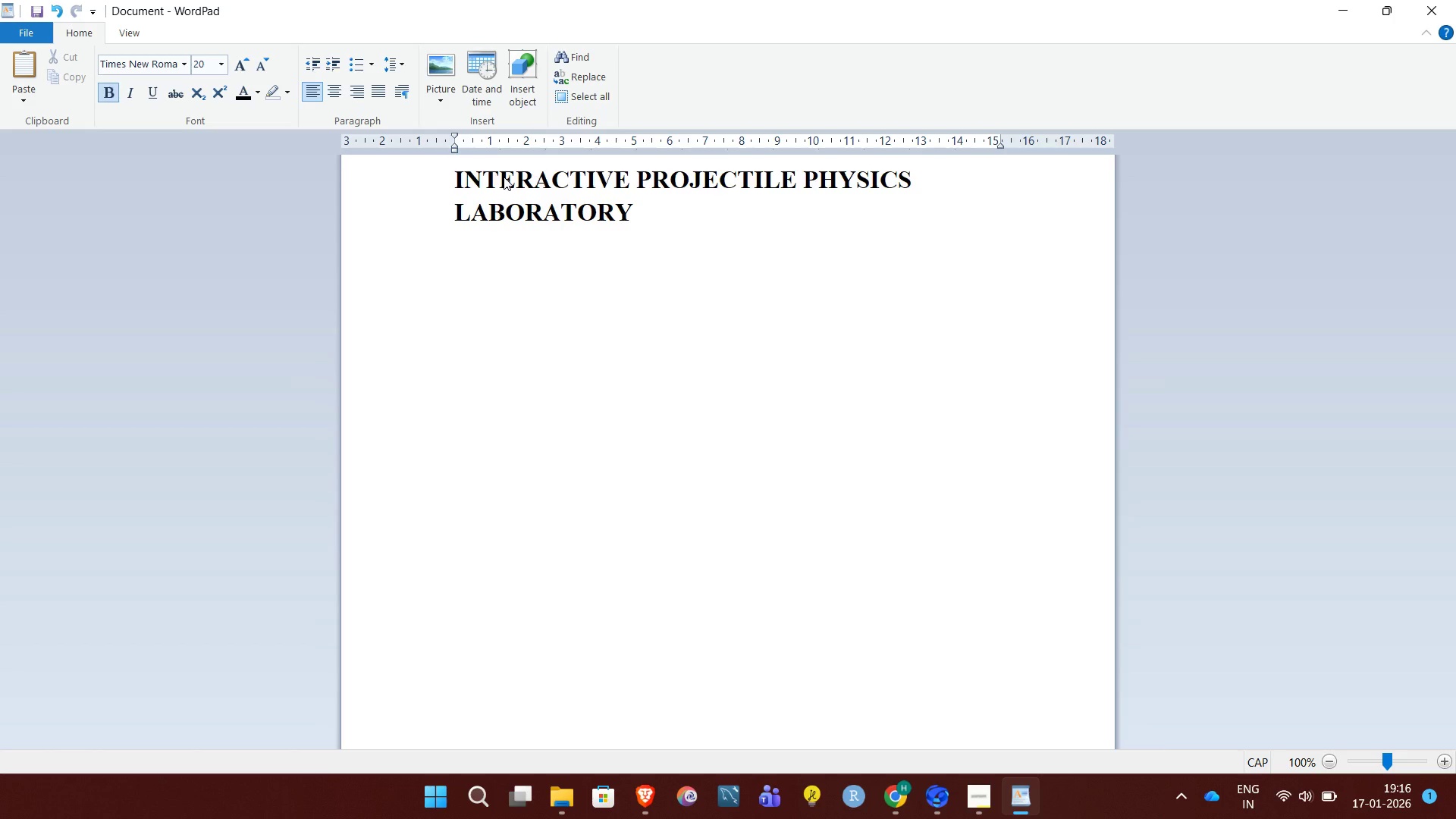 
key(Backspace)
 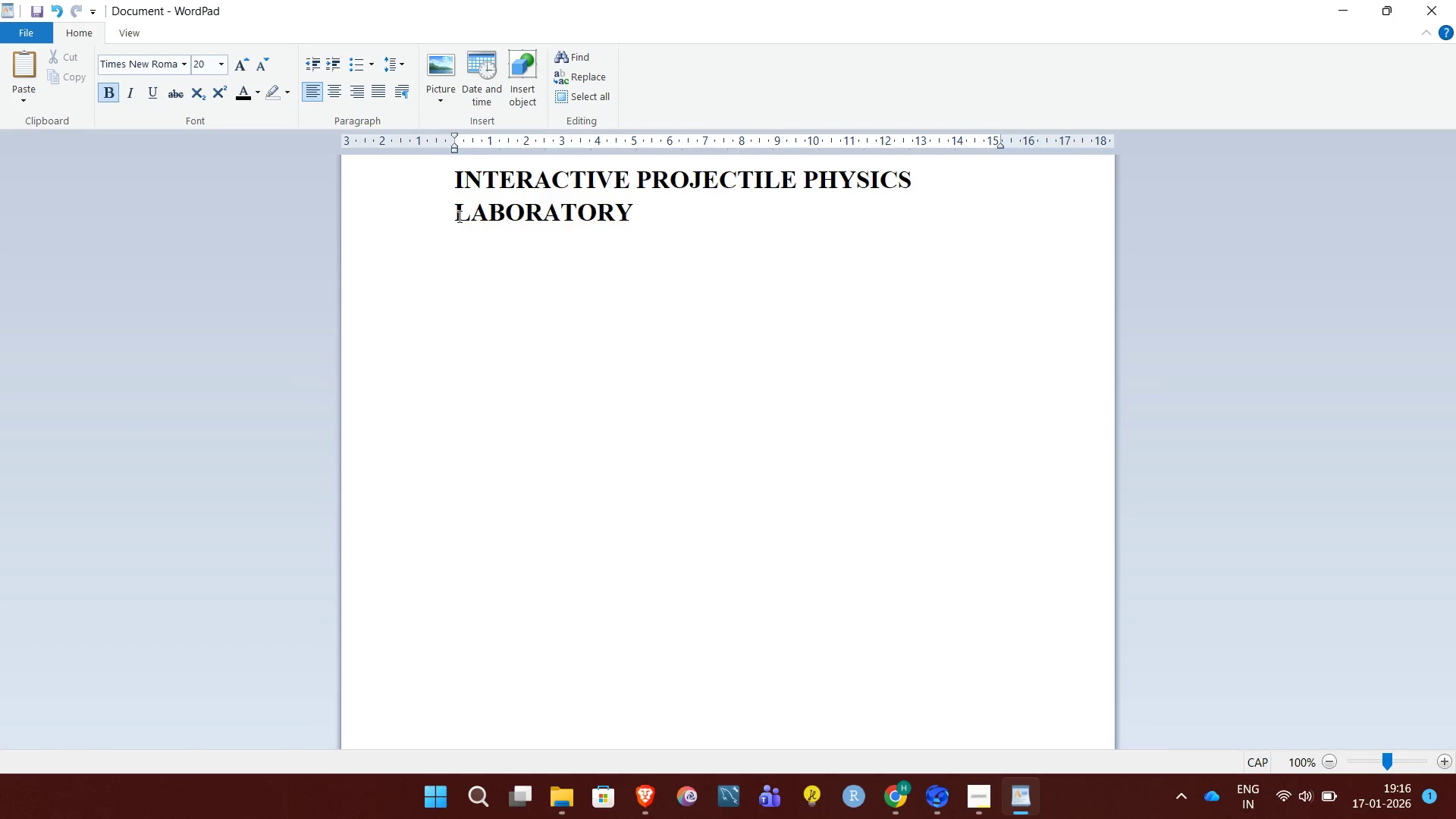 
left_click([455, 215])
 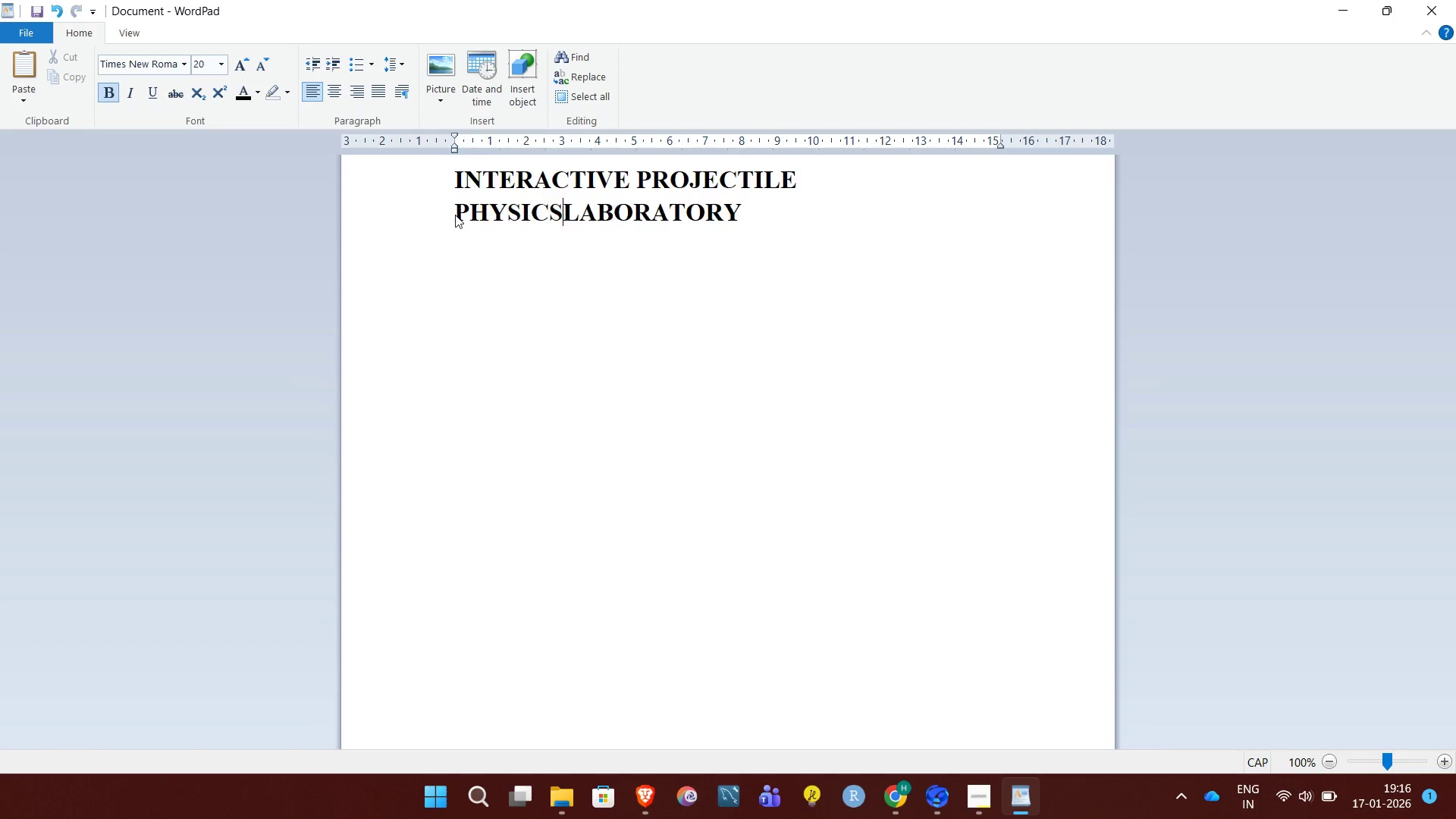 
key(Backspace)
 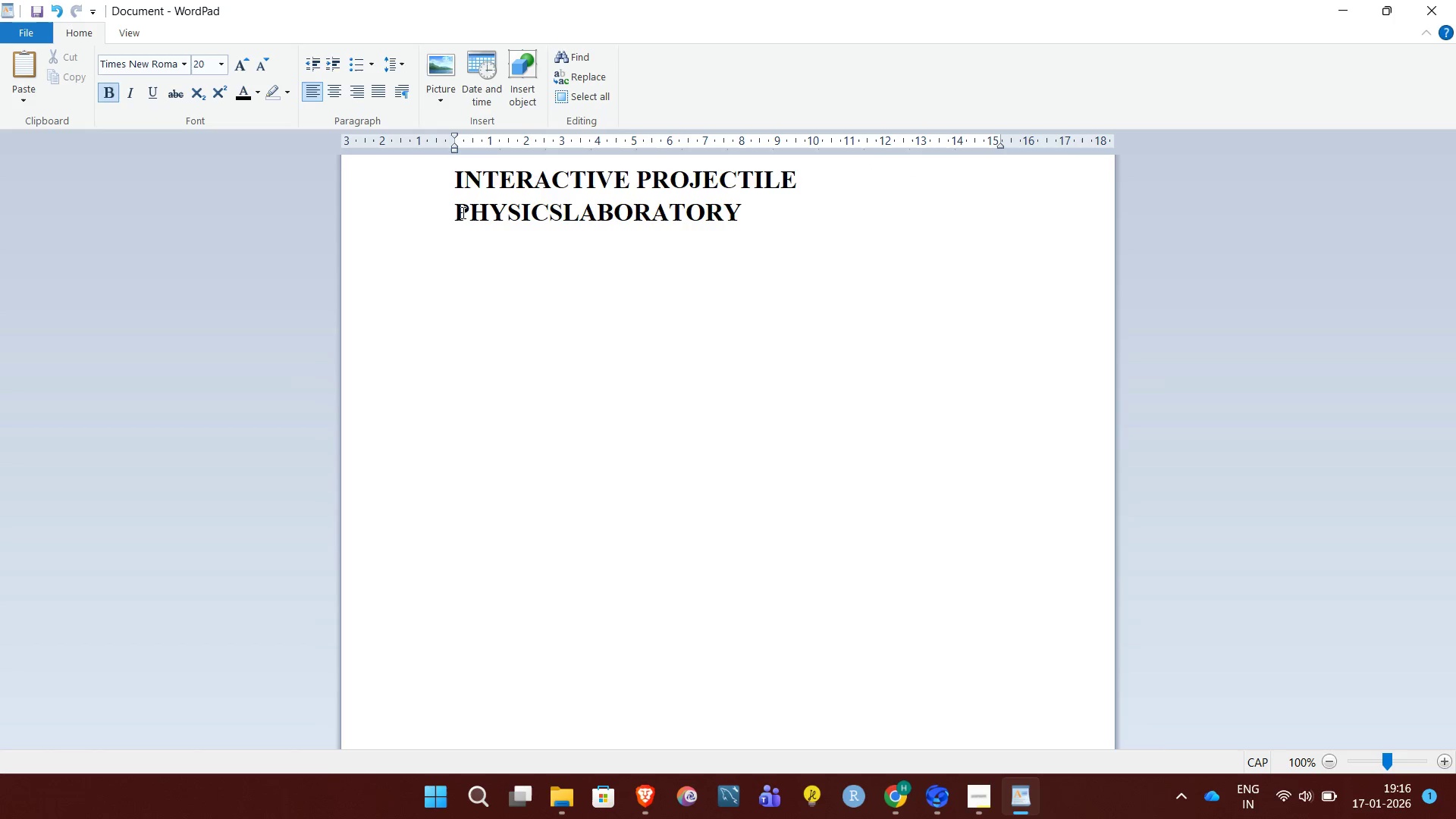 
key(Space)
 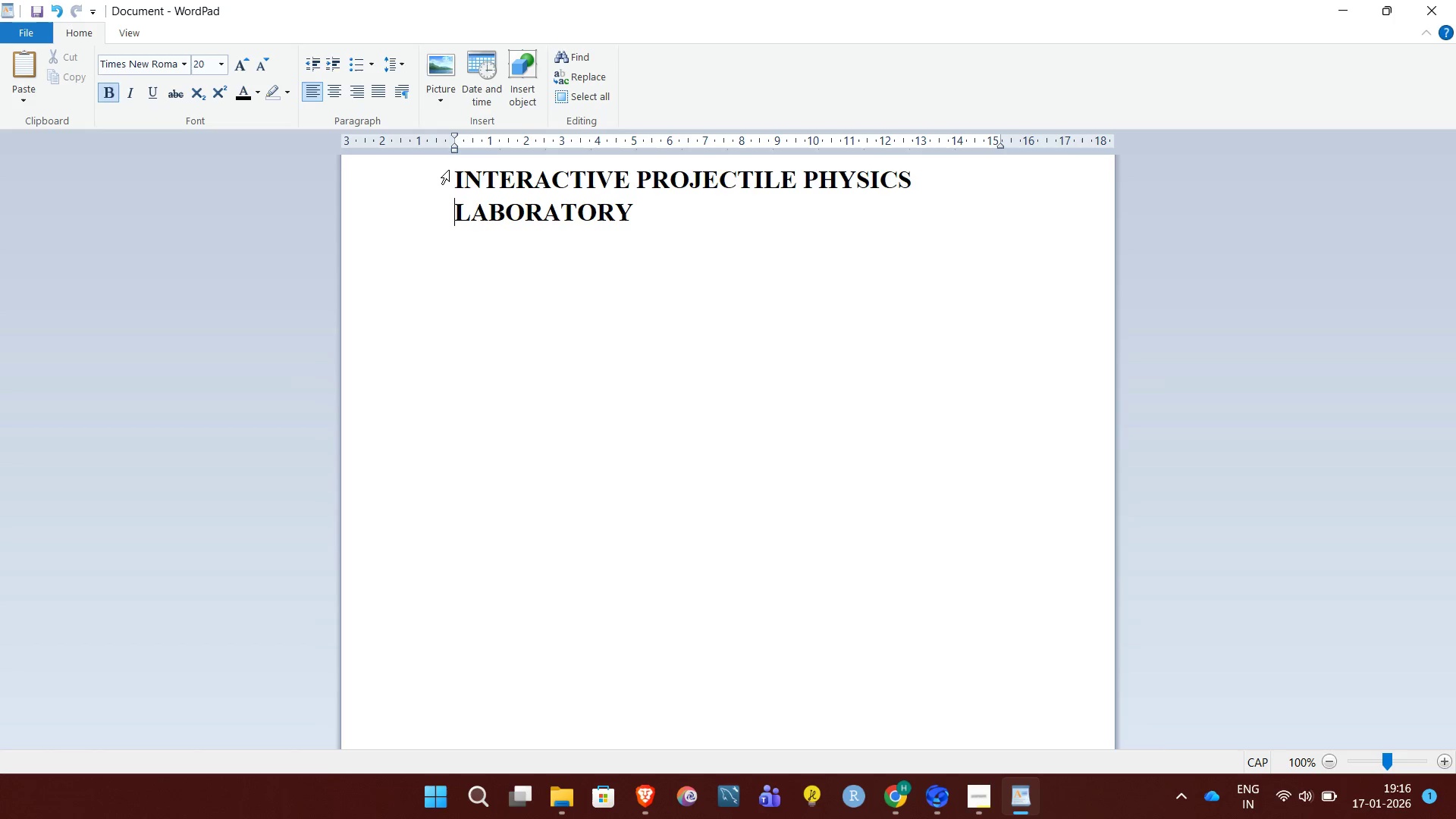 
left_click([453, 177])
 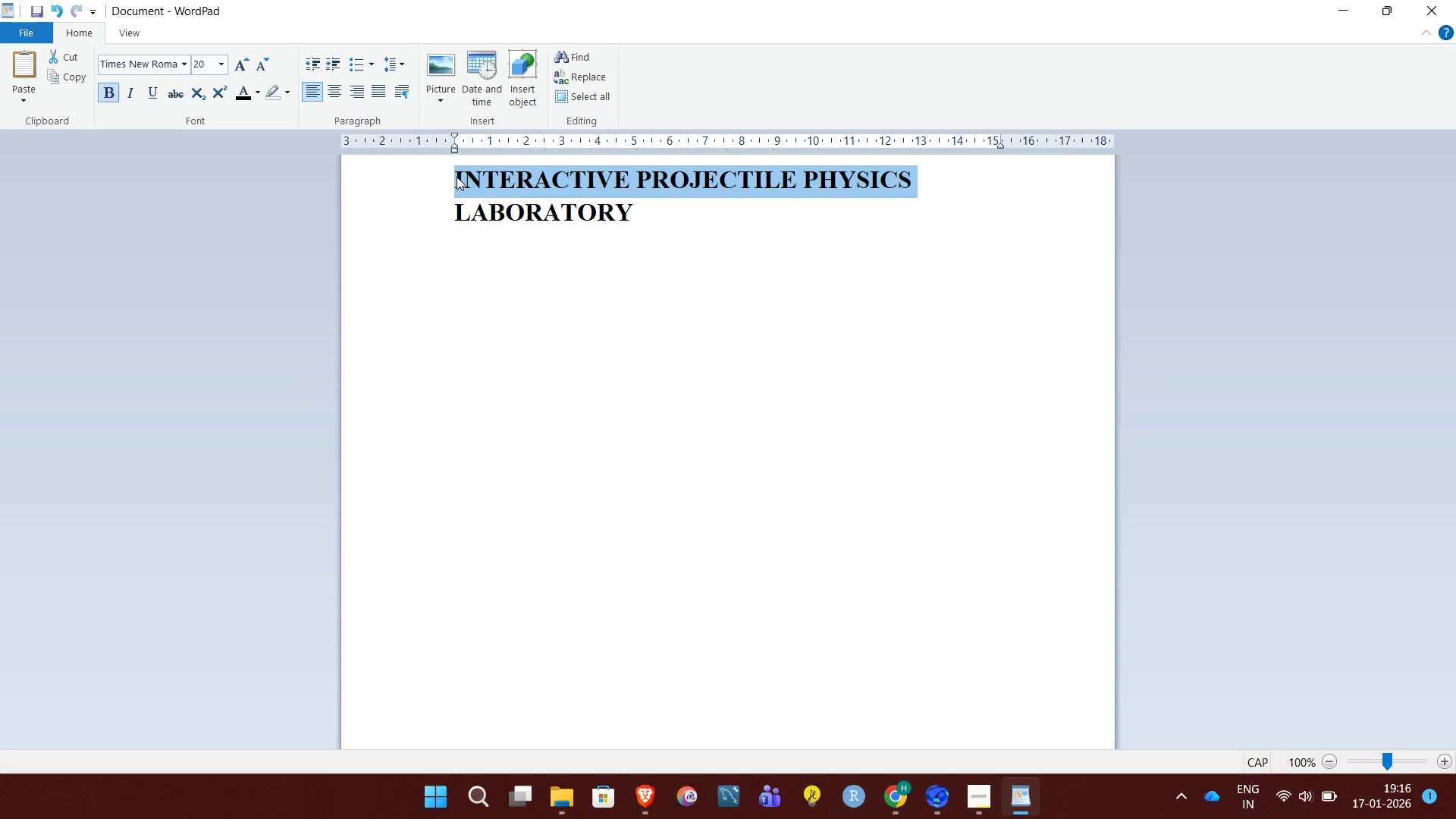 
left_click([457, 177])
 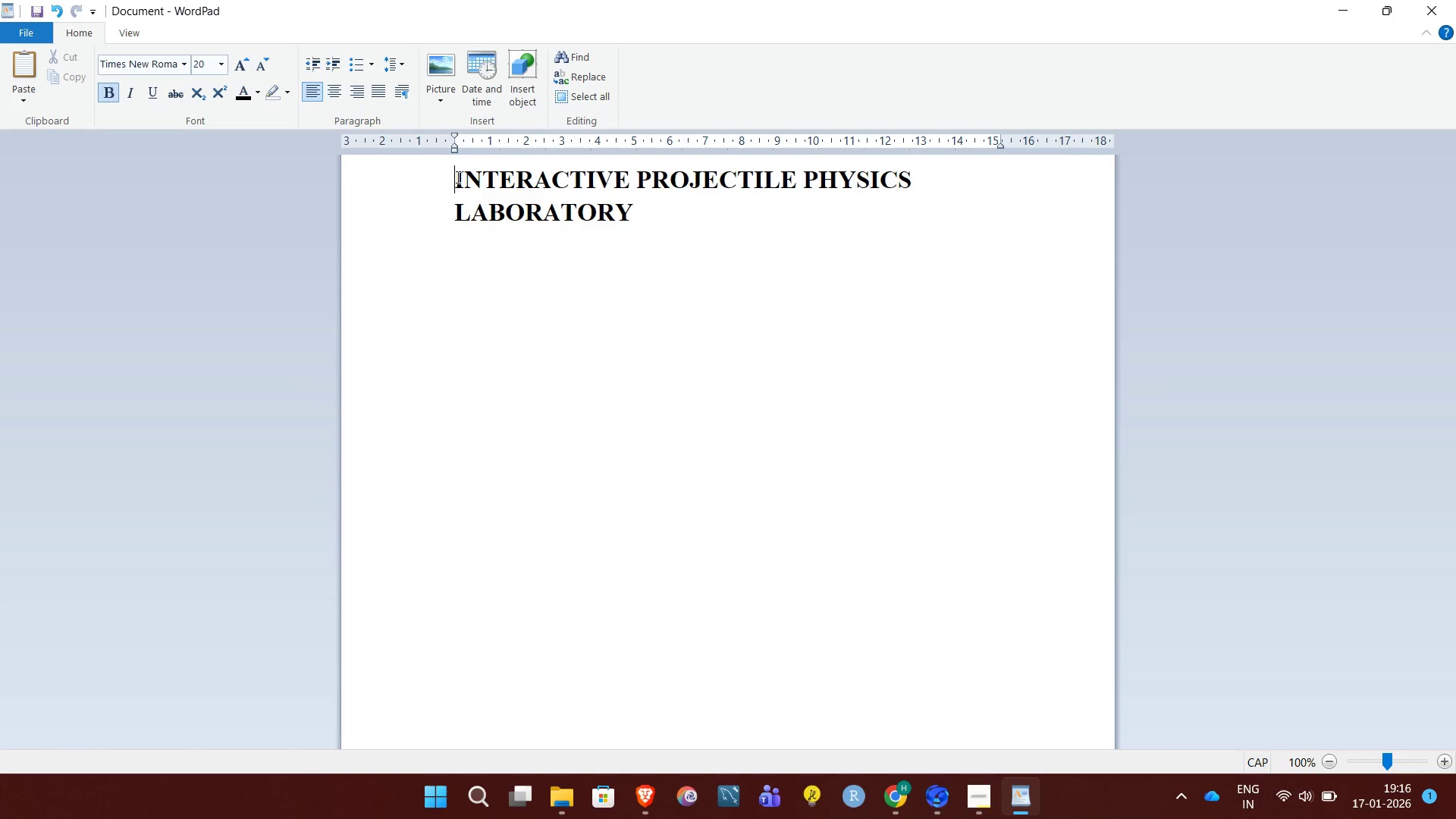 
key(Backspace)
 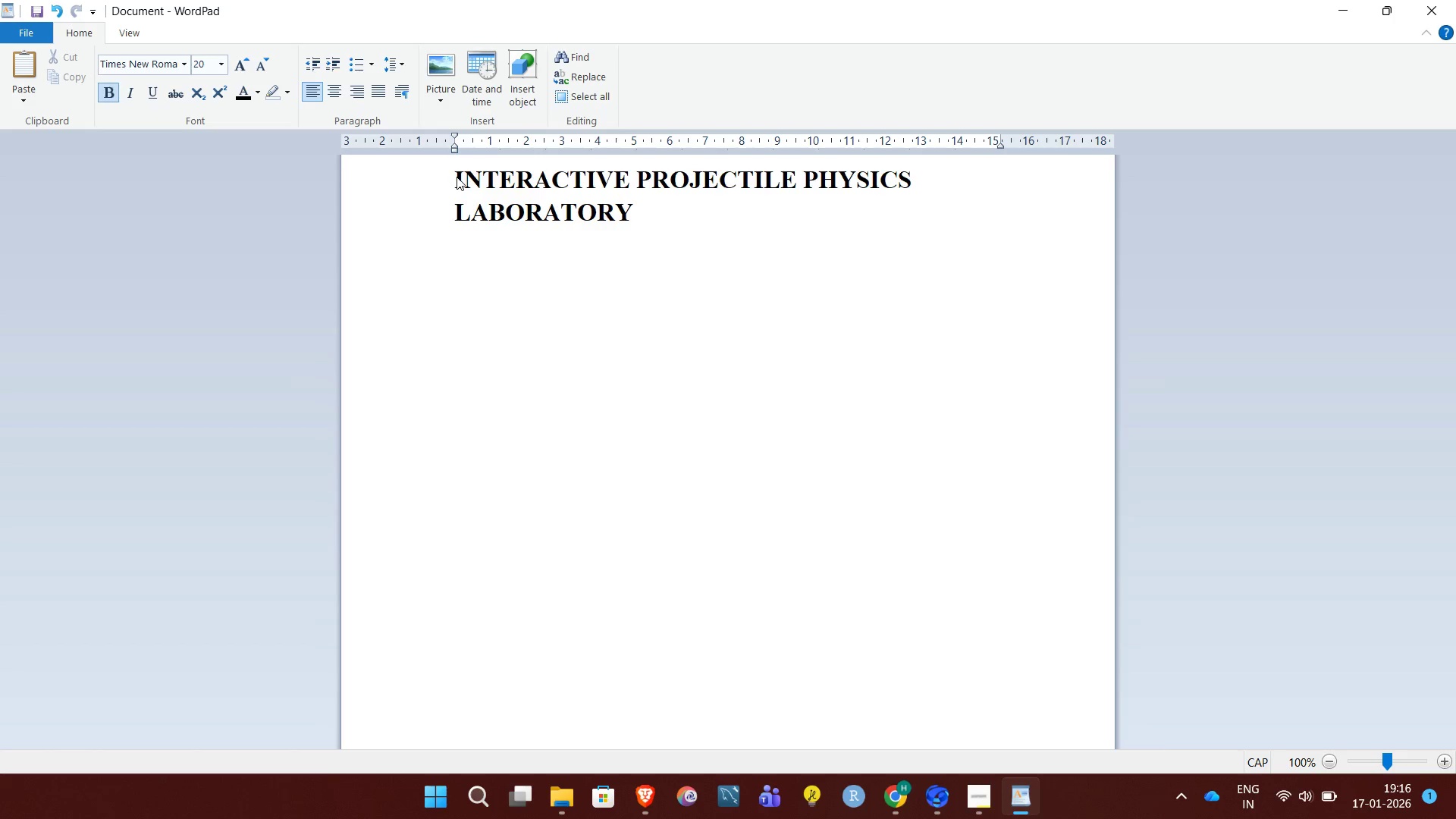 
key(Backspace)
 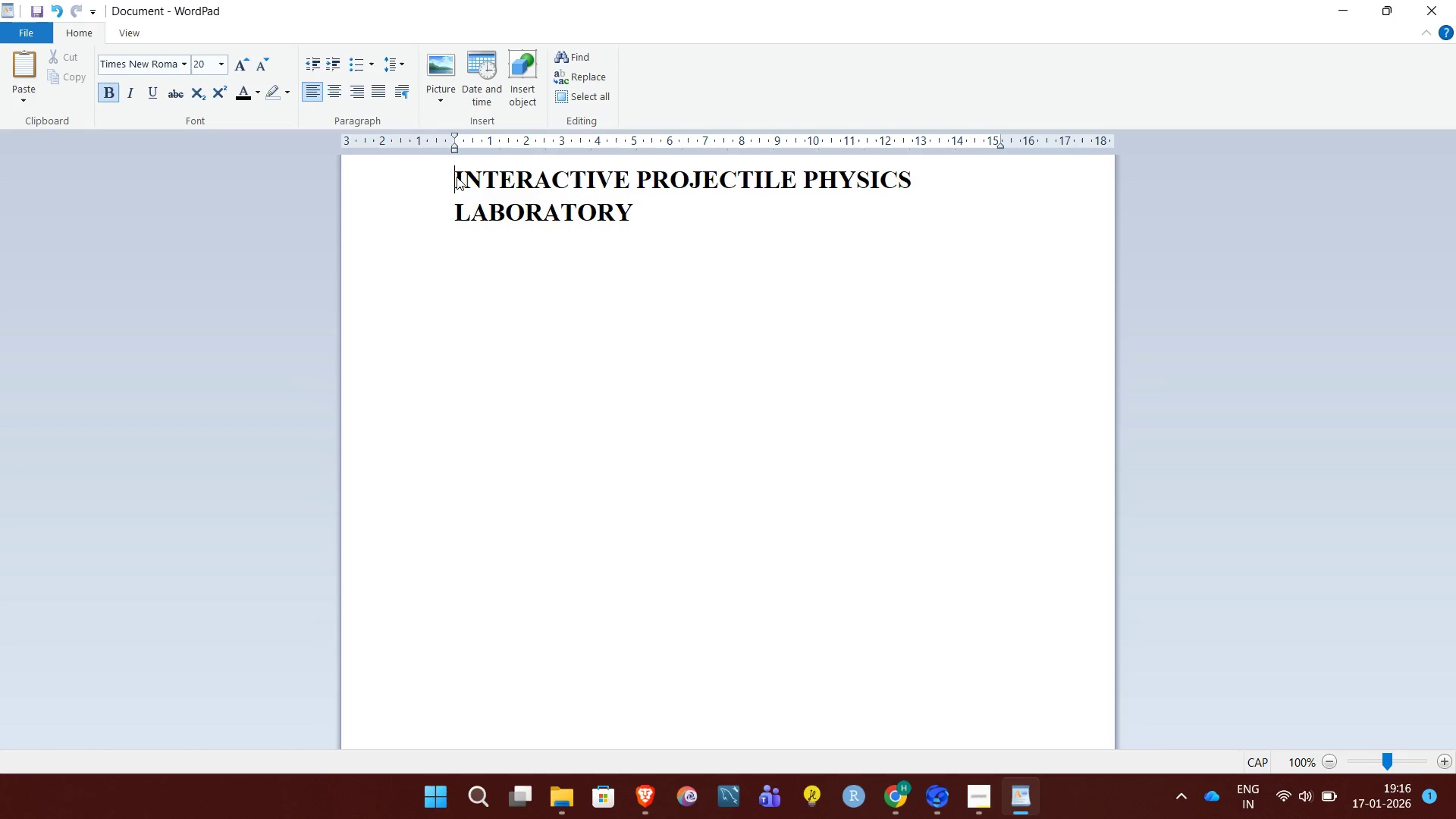 
key(Backspace)
 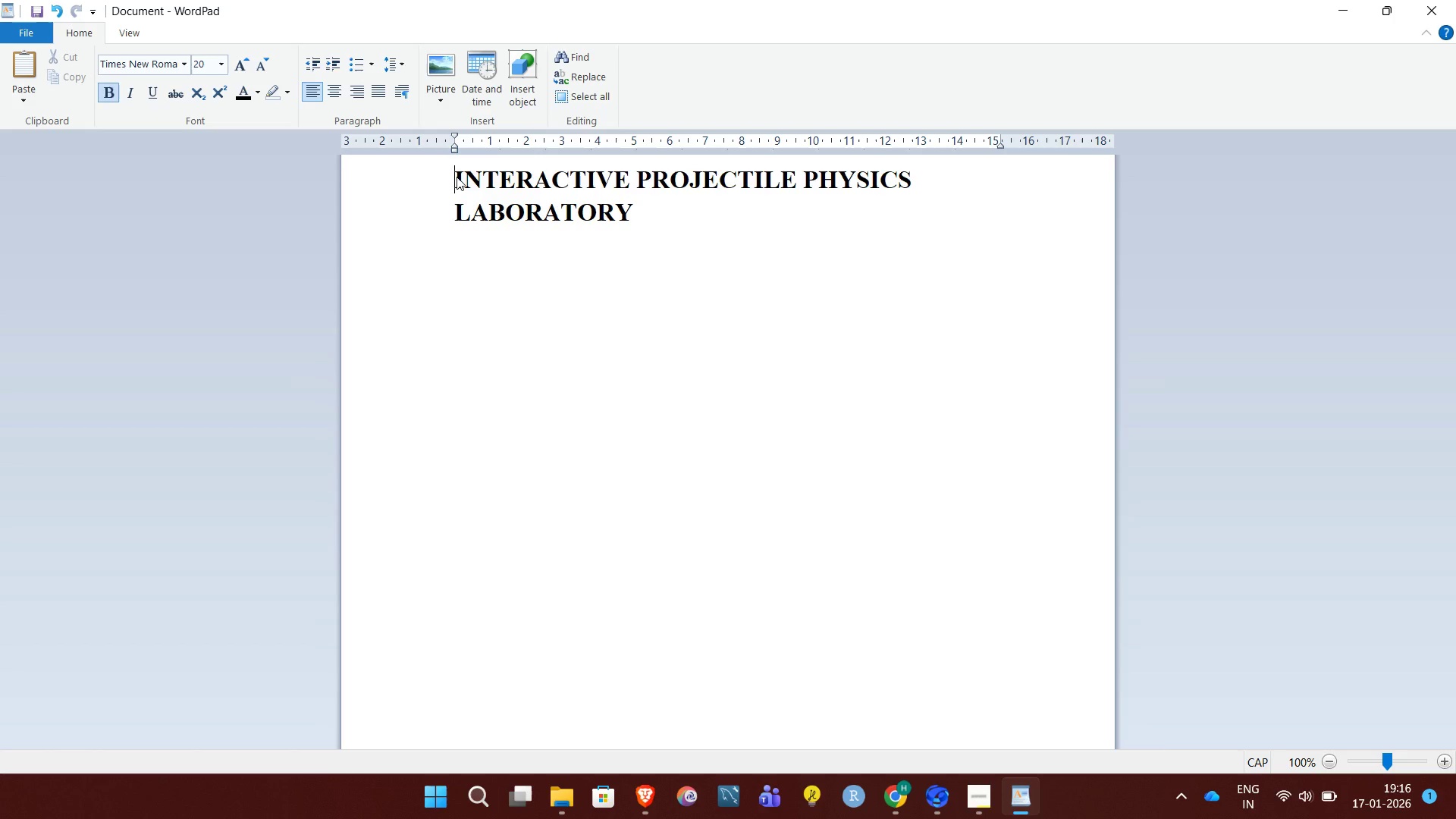 
key(Backspace)
 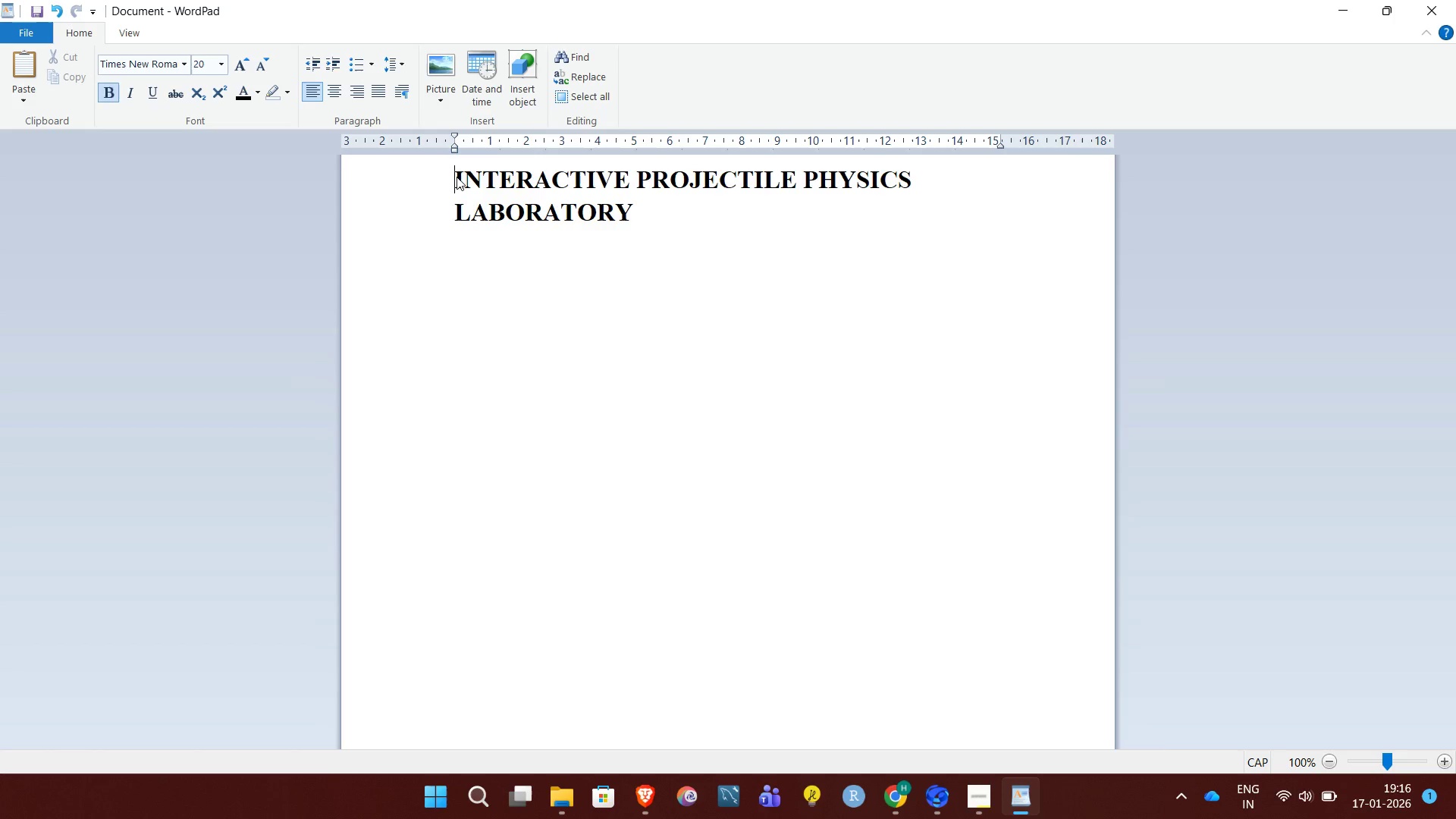 
key(Backspace)
 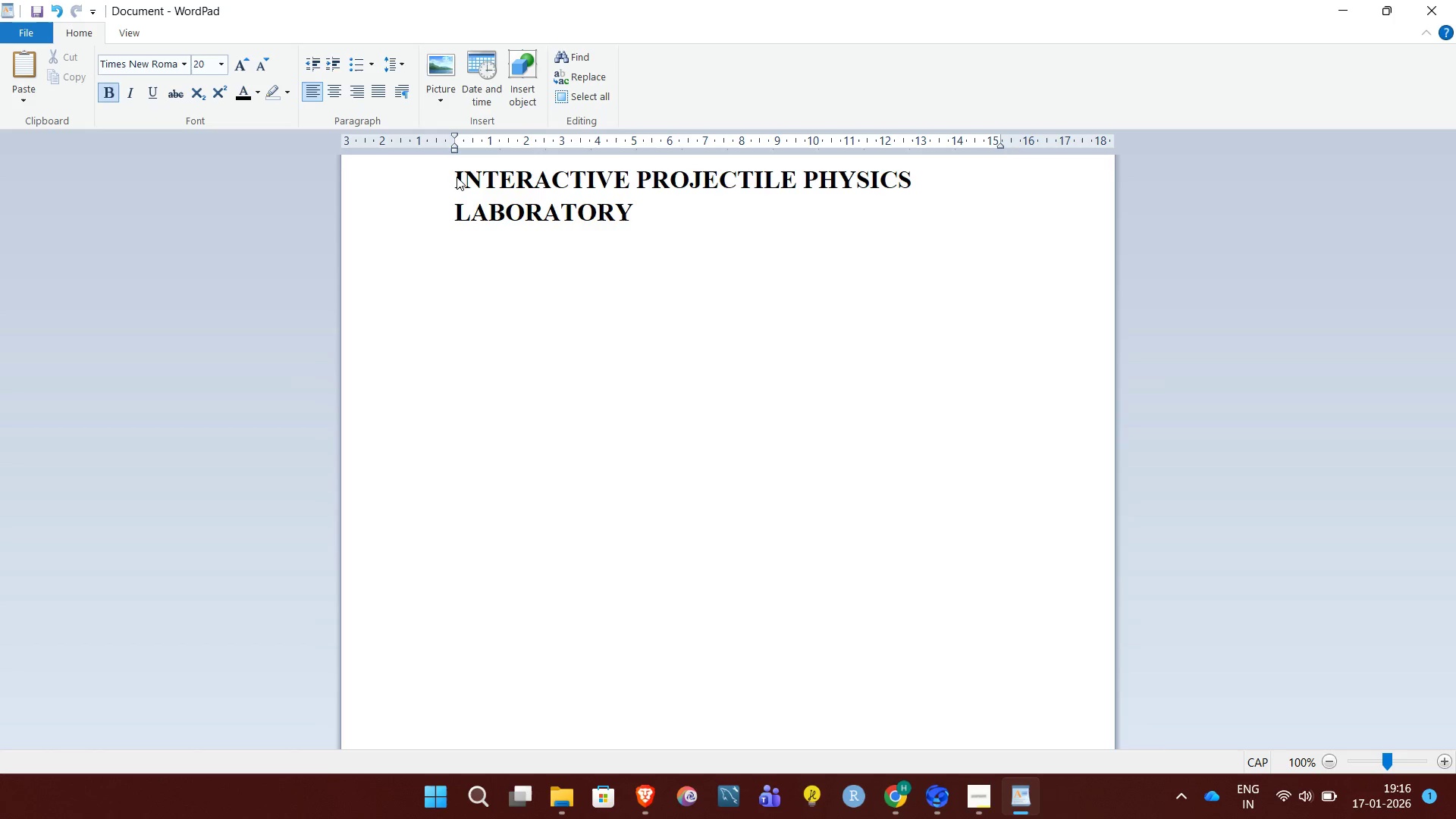 
key(Backspace)
 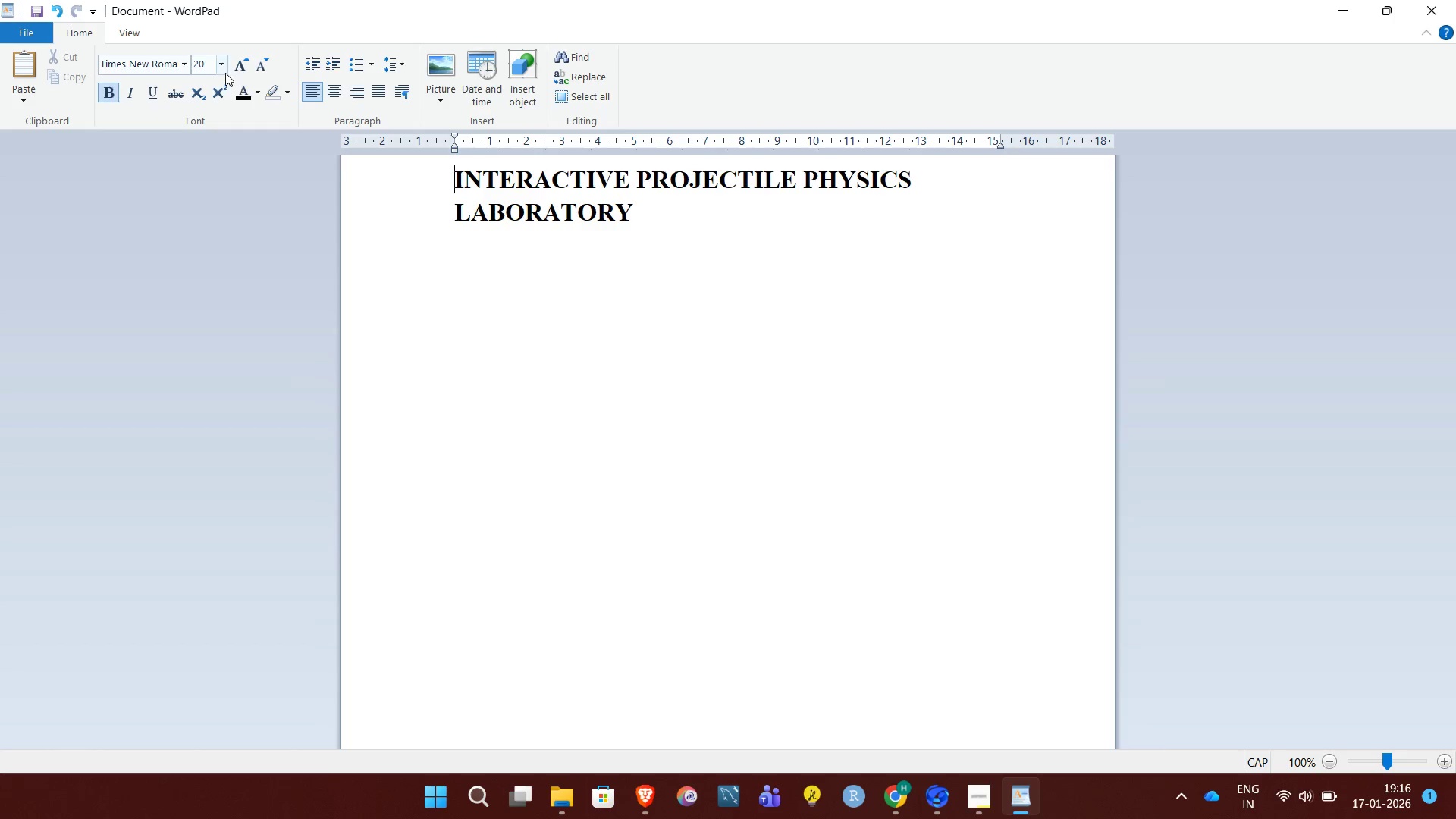 
left_click([223, 72])
 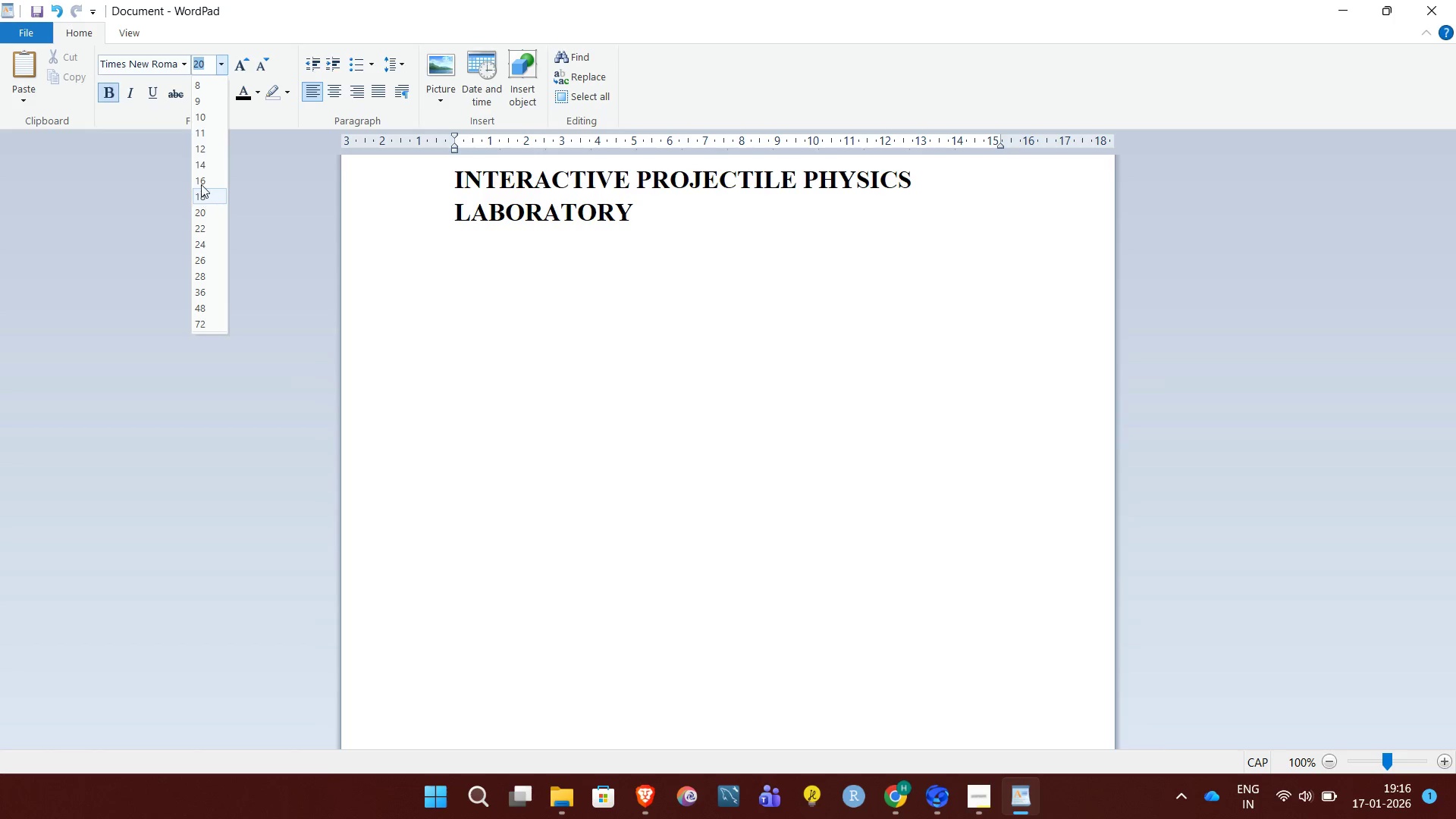 
left_click([201, 168])
 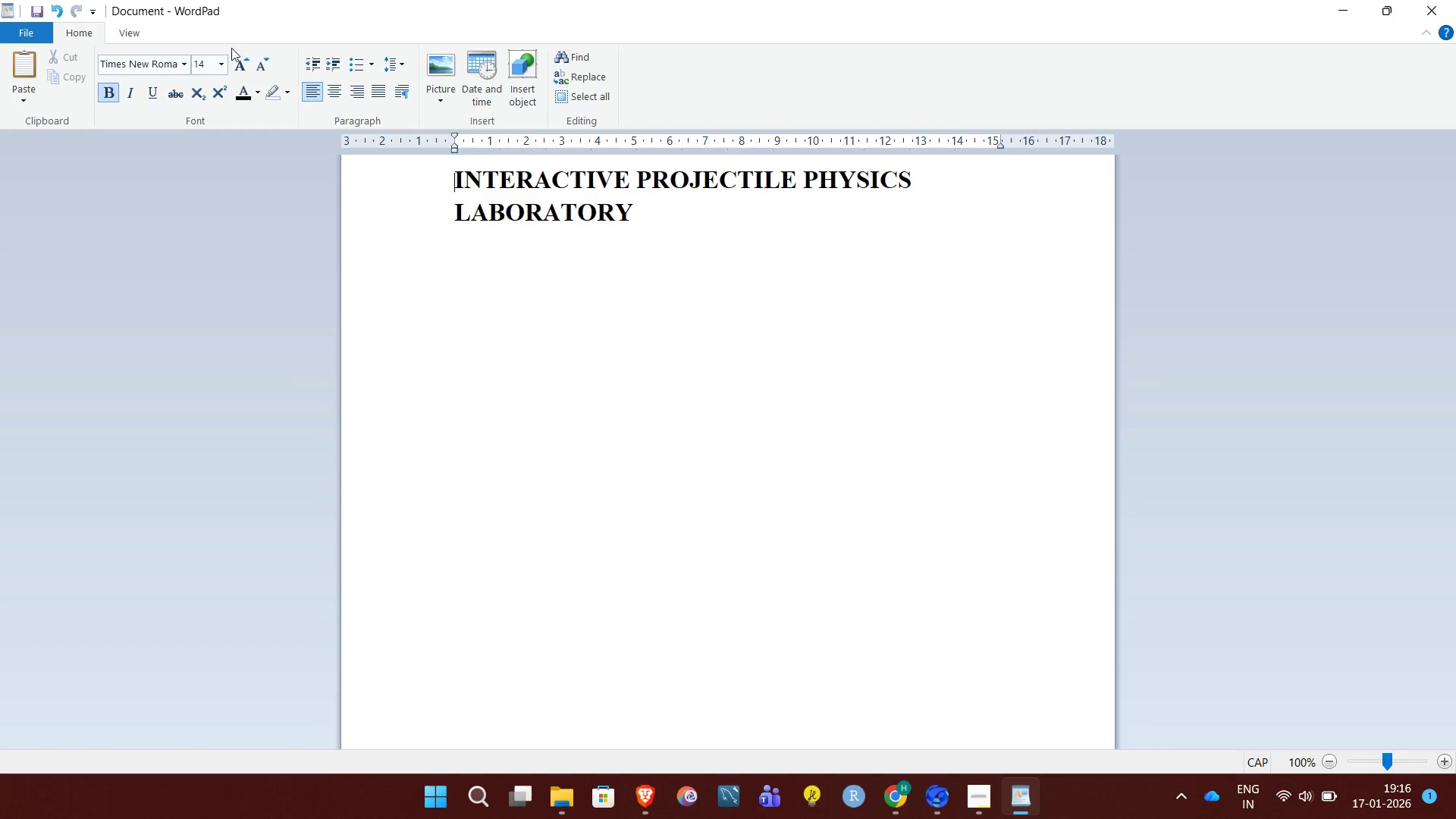 
left_click([221, 66])
 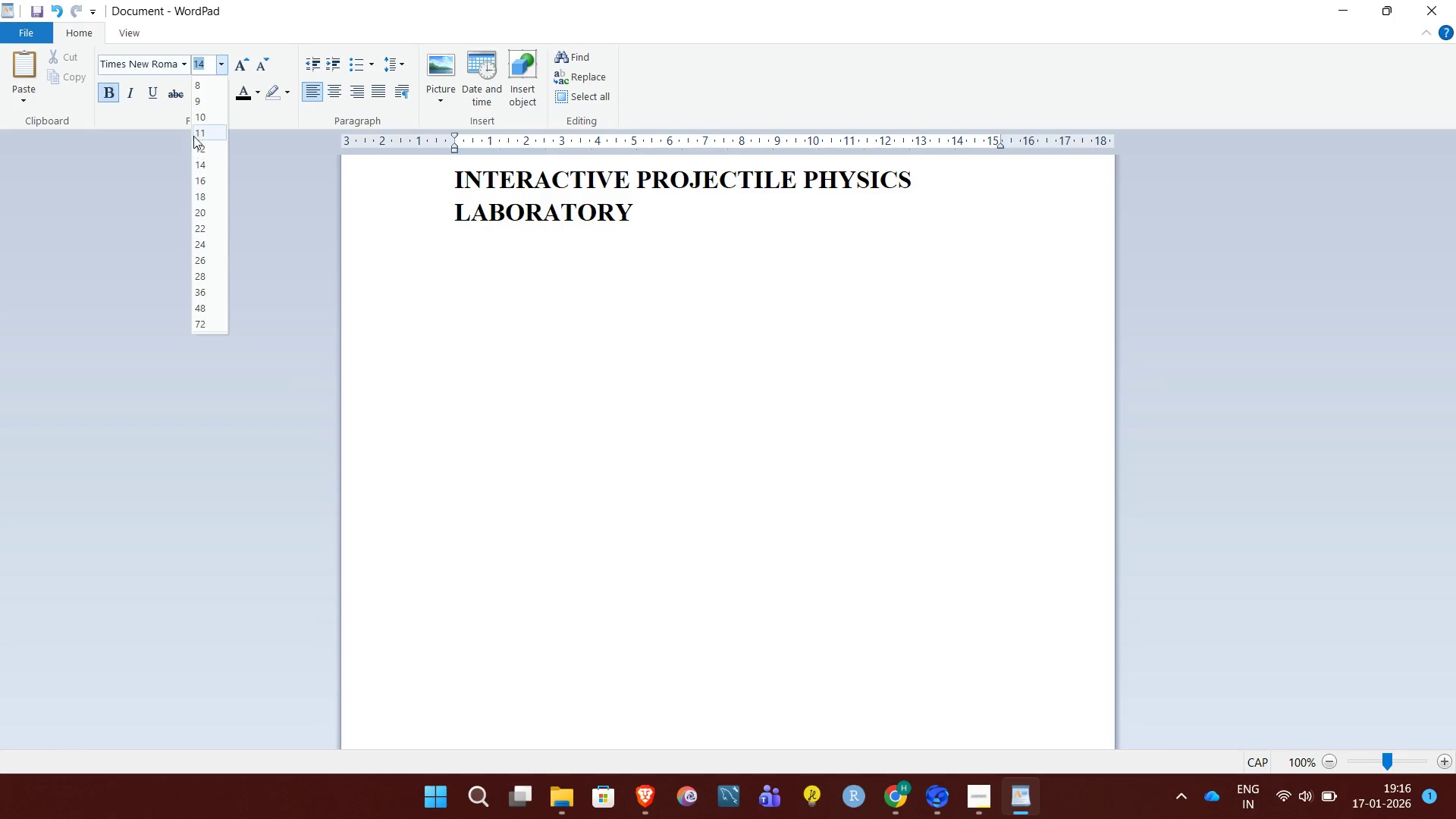 
left_click([193, 131])
 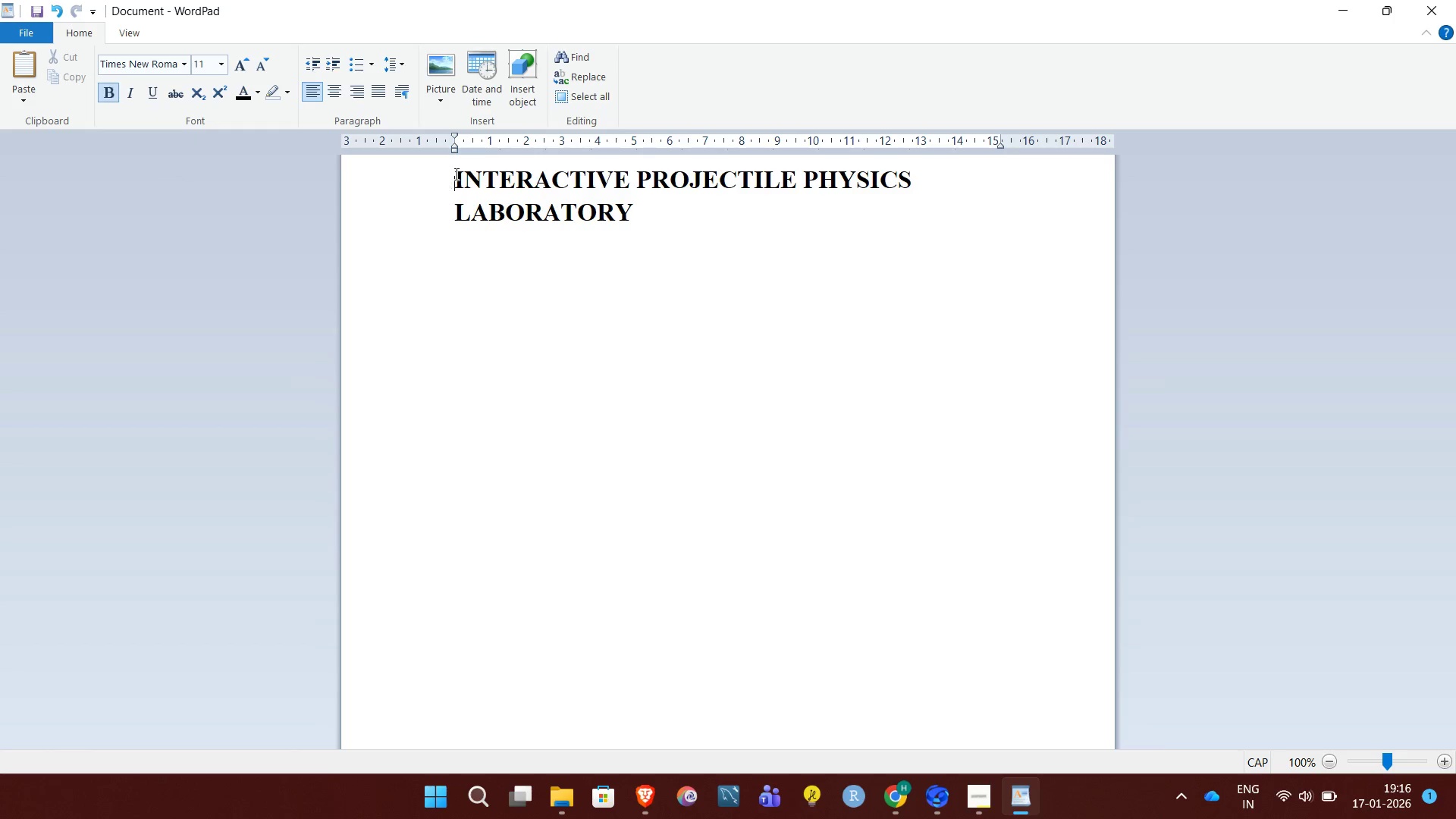 
left_click_drag(start_coordinate=[457, 176], to_coordinate=[651, 222])
 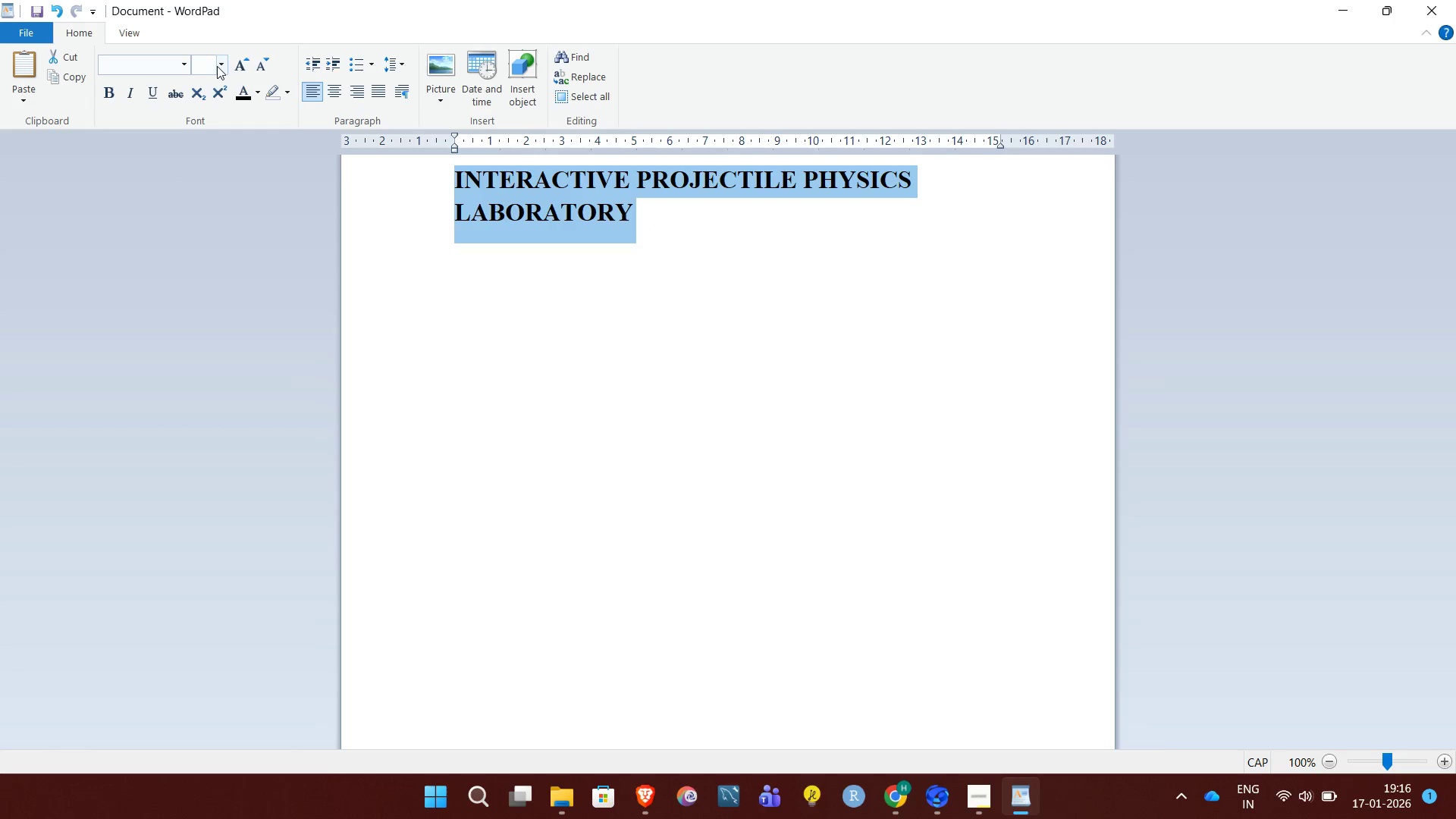 
left_click([217, 66])
 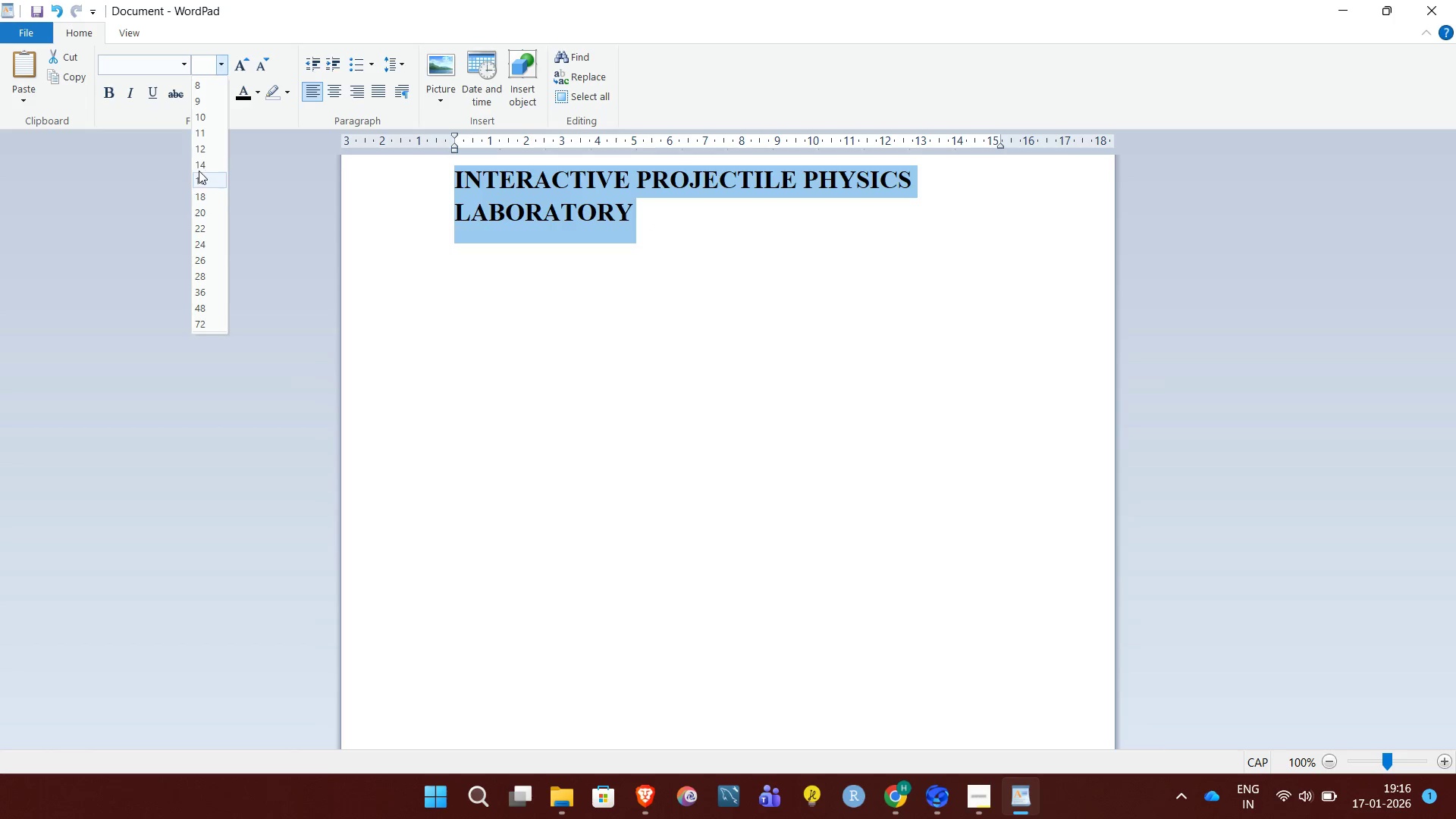 
left_click([199, 164])
 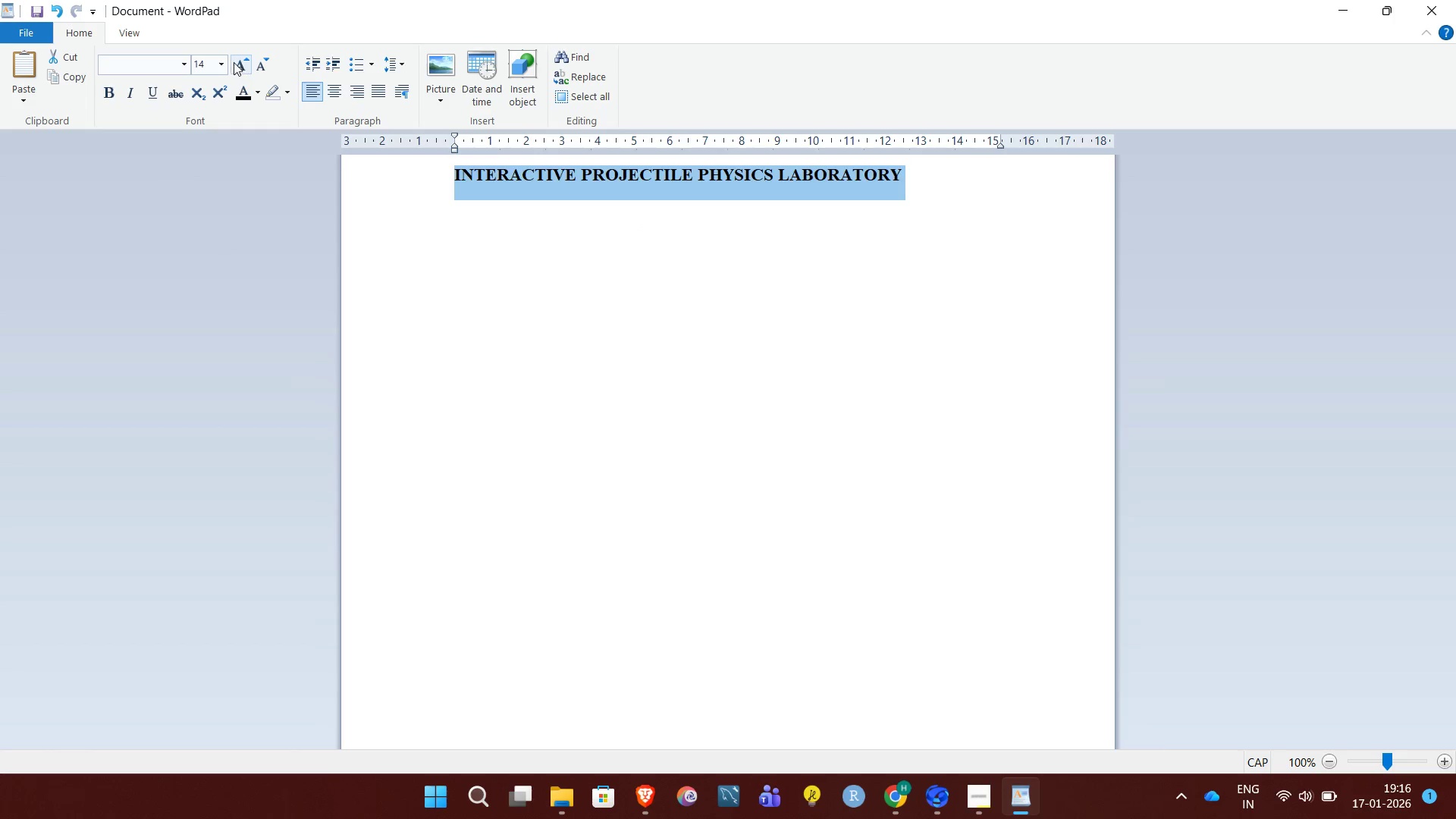 
left_click([224, 67])
 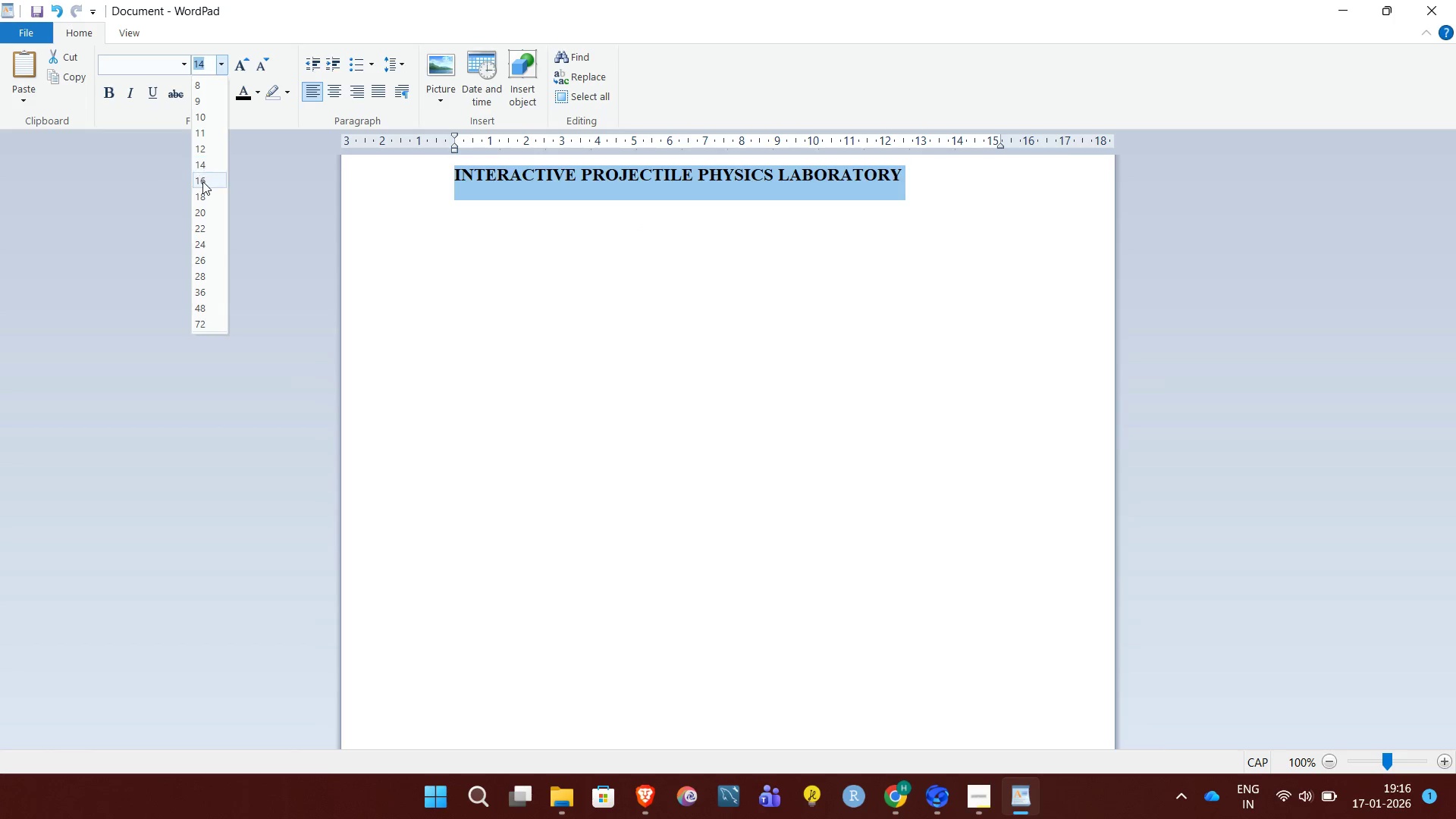 
left_click([202, 181])
 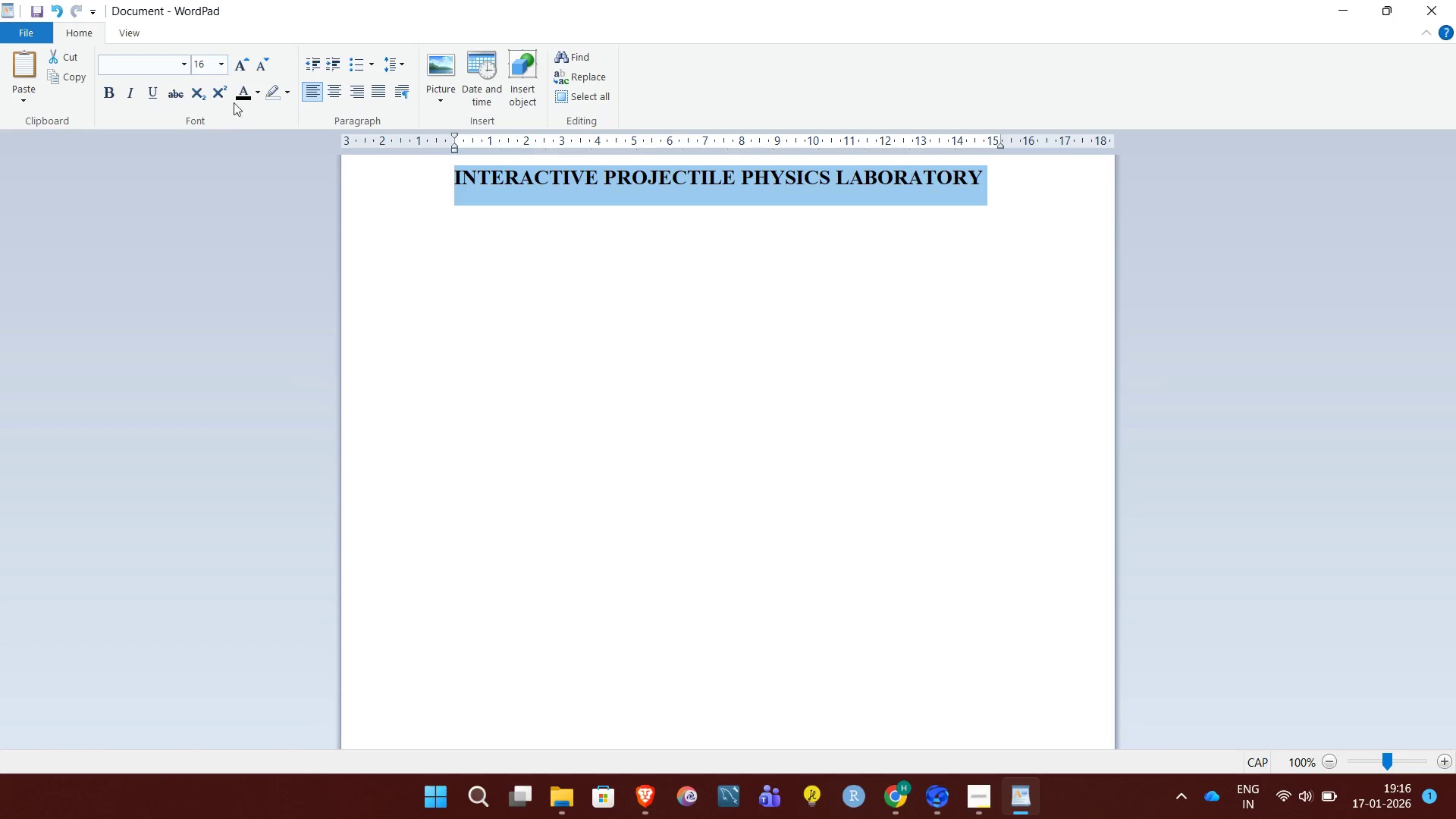 
left_click([494, 358])
 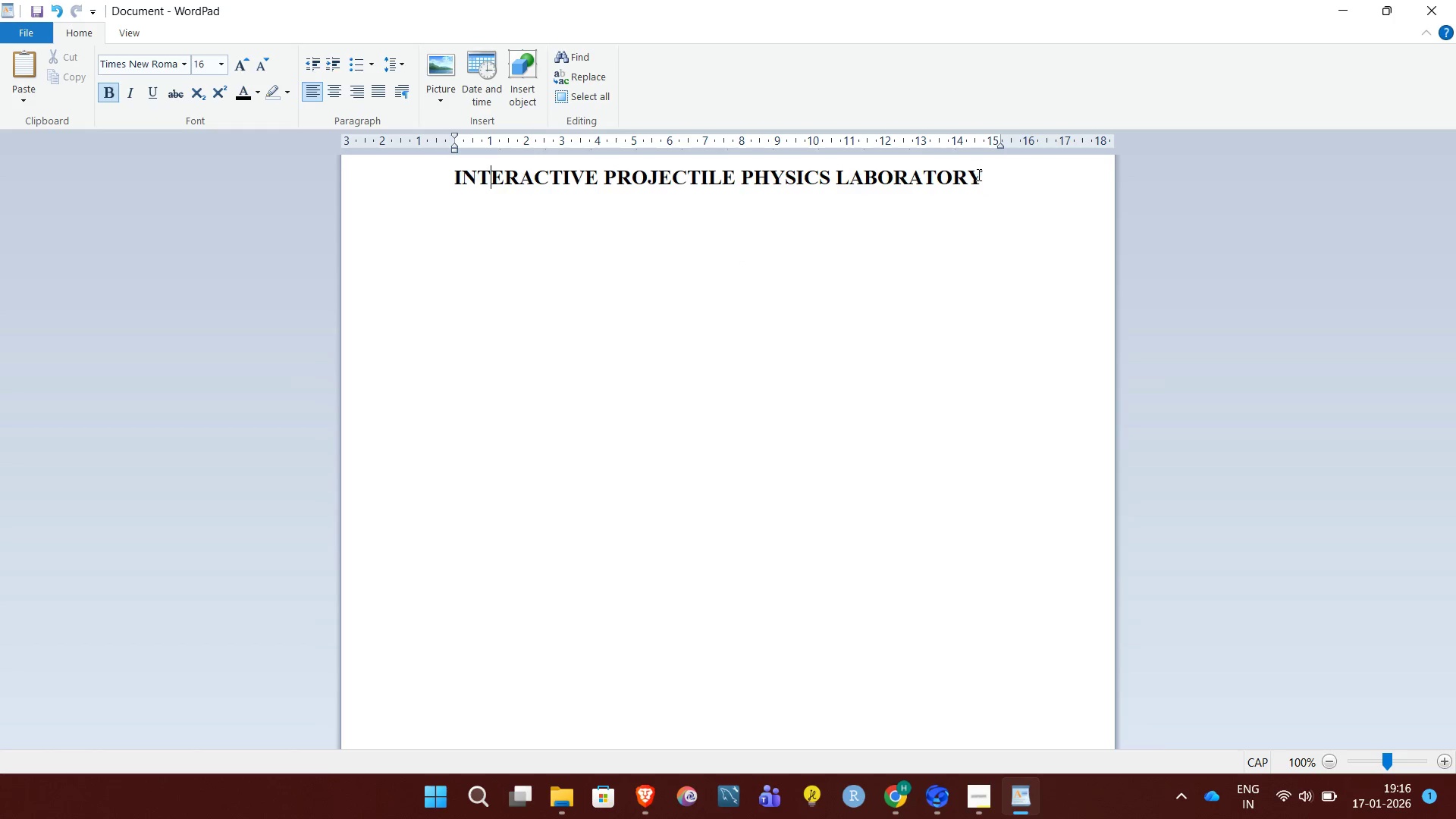 
left_click([981, 179])
 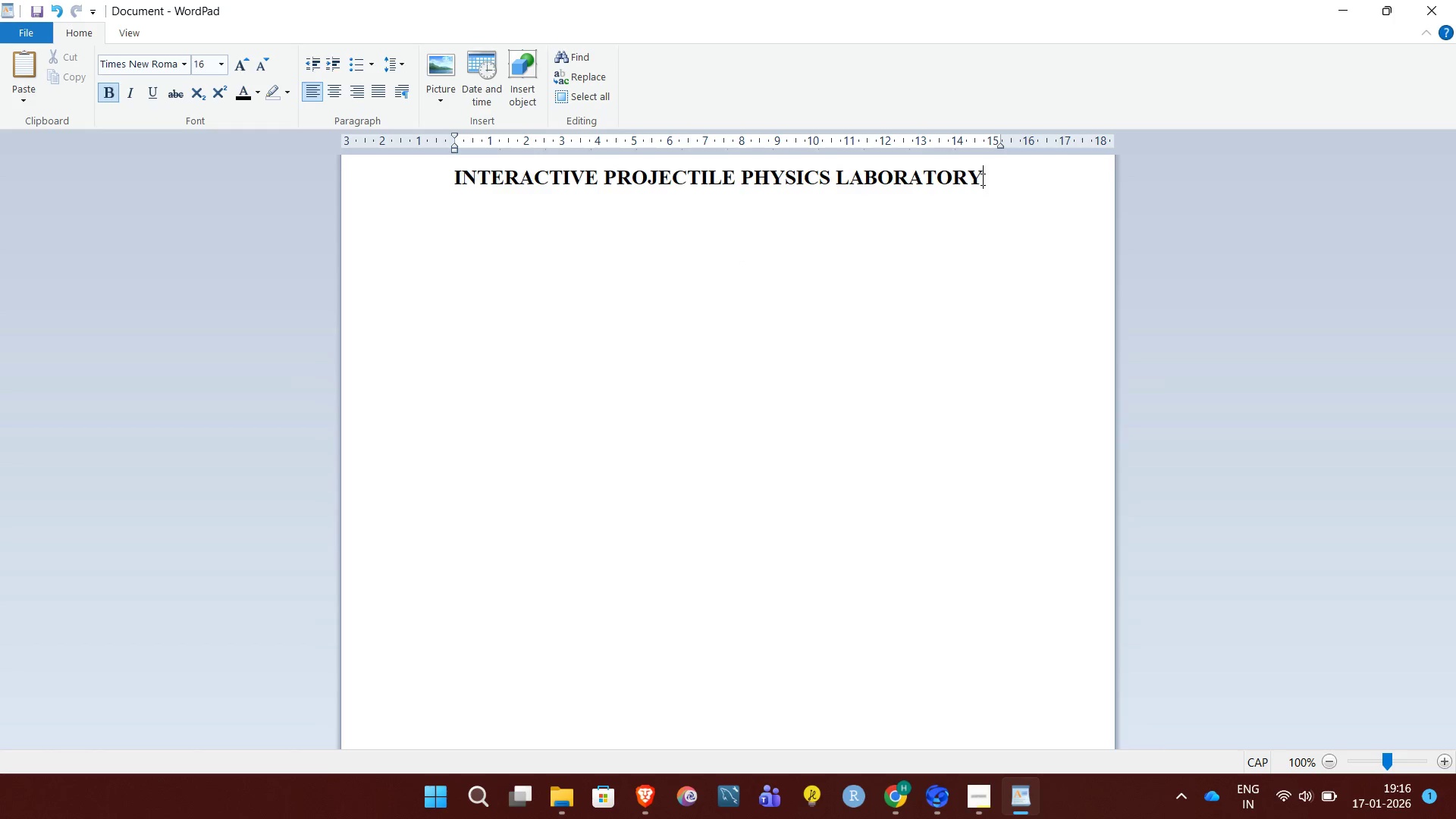 
key(Enter)
 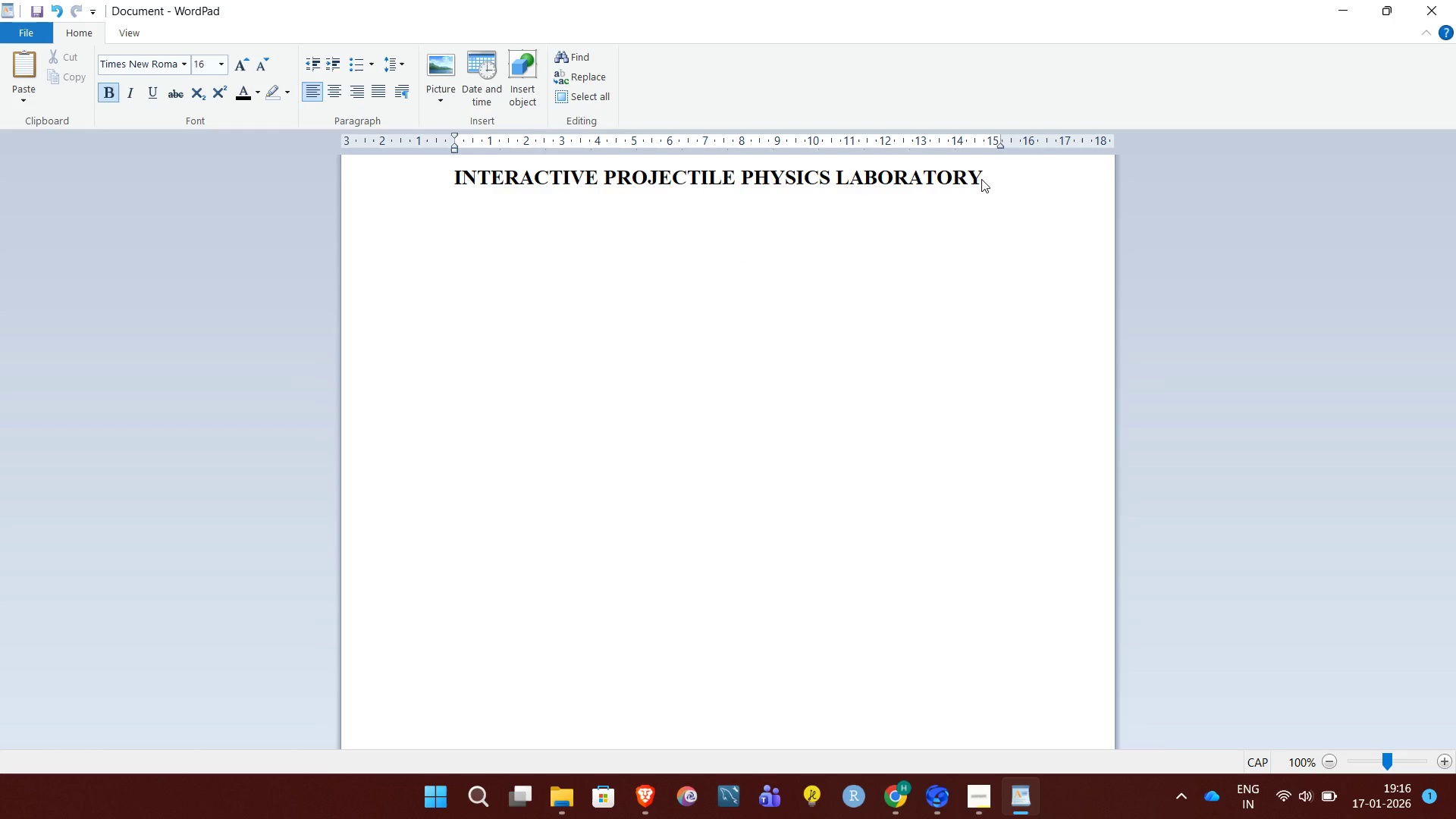 
type(1.INTRODUCTION:)
 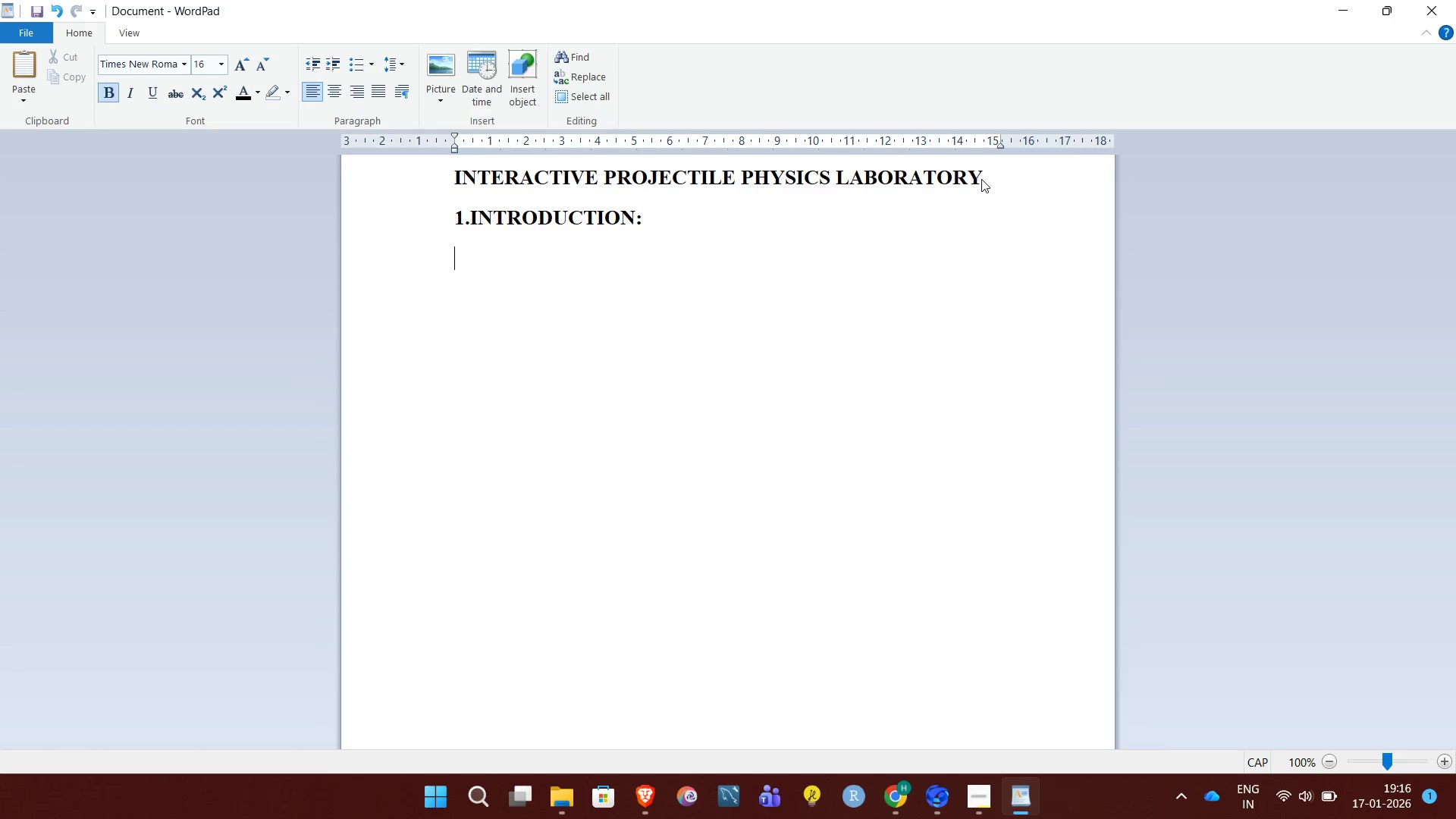 
key(Enter)
 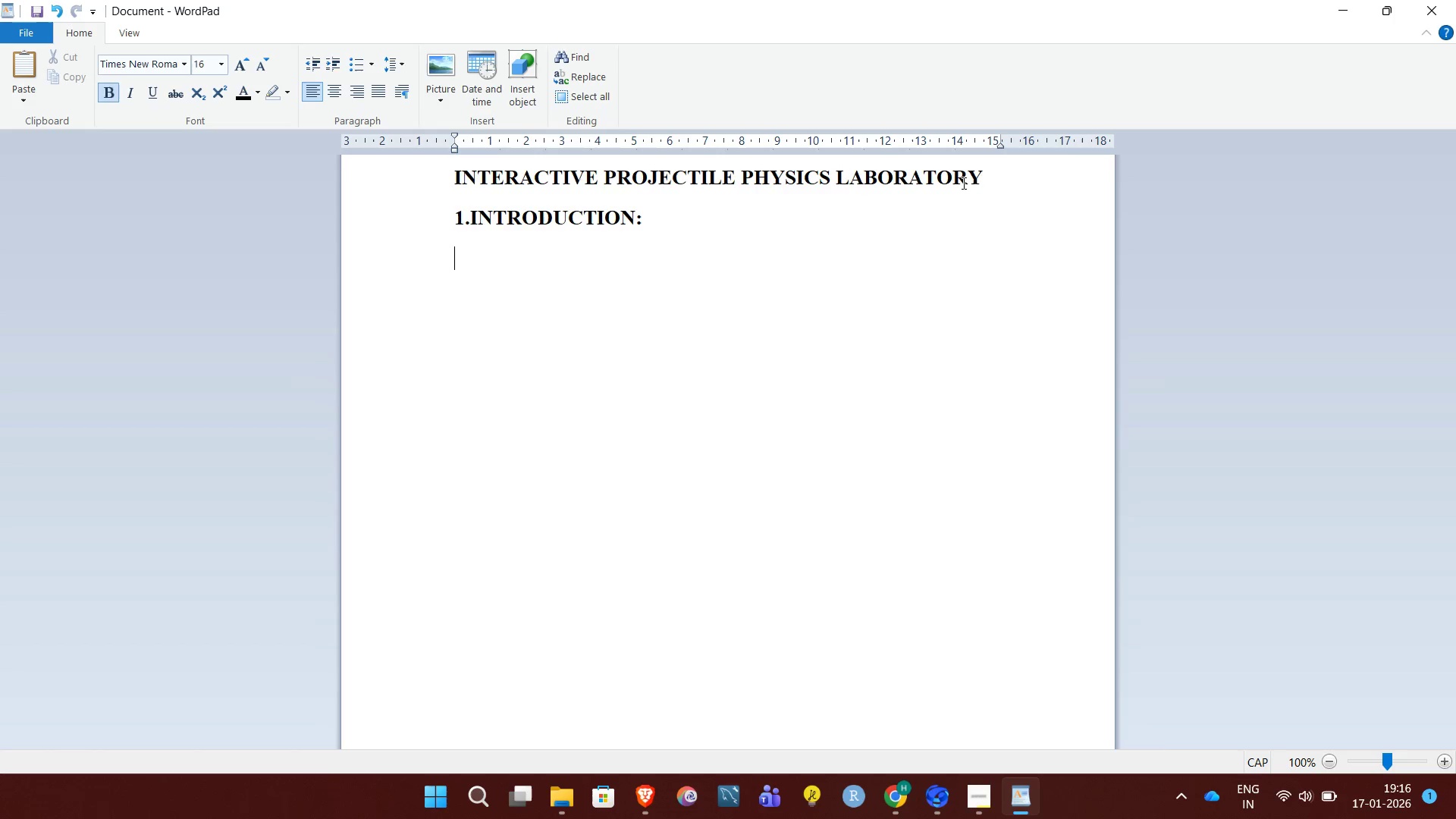 
left_click_drag(start_coordinate=[996, 180], to_coordinate=[477, 159])
 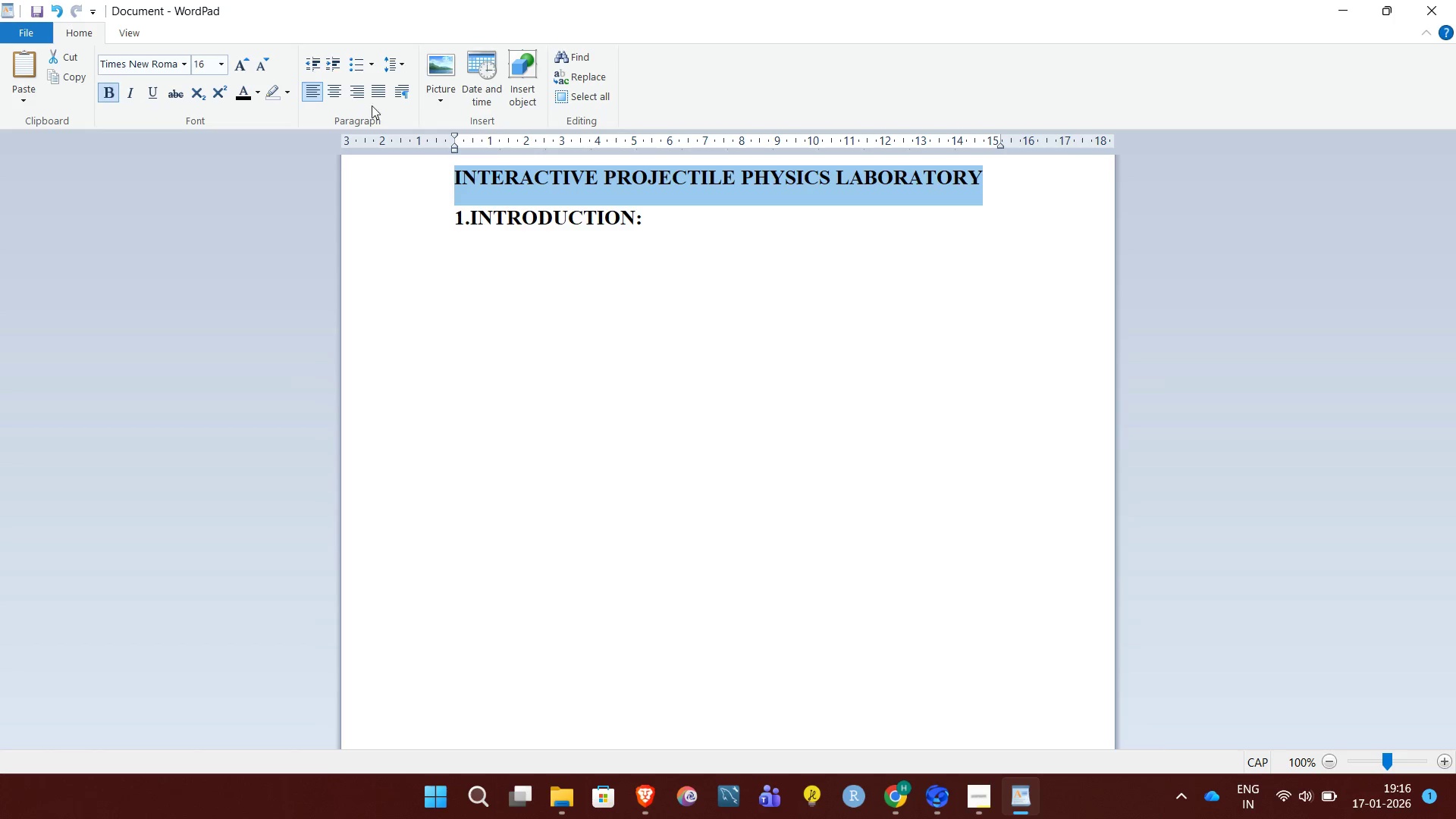 
wait(5.96)
 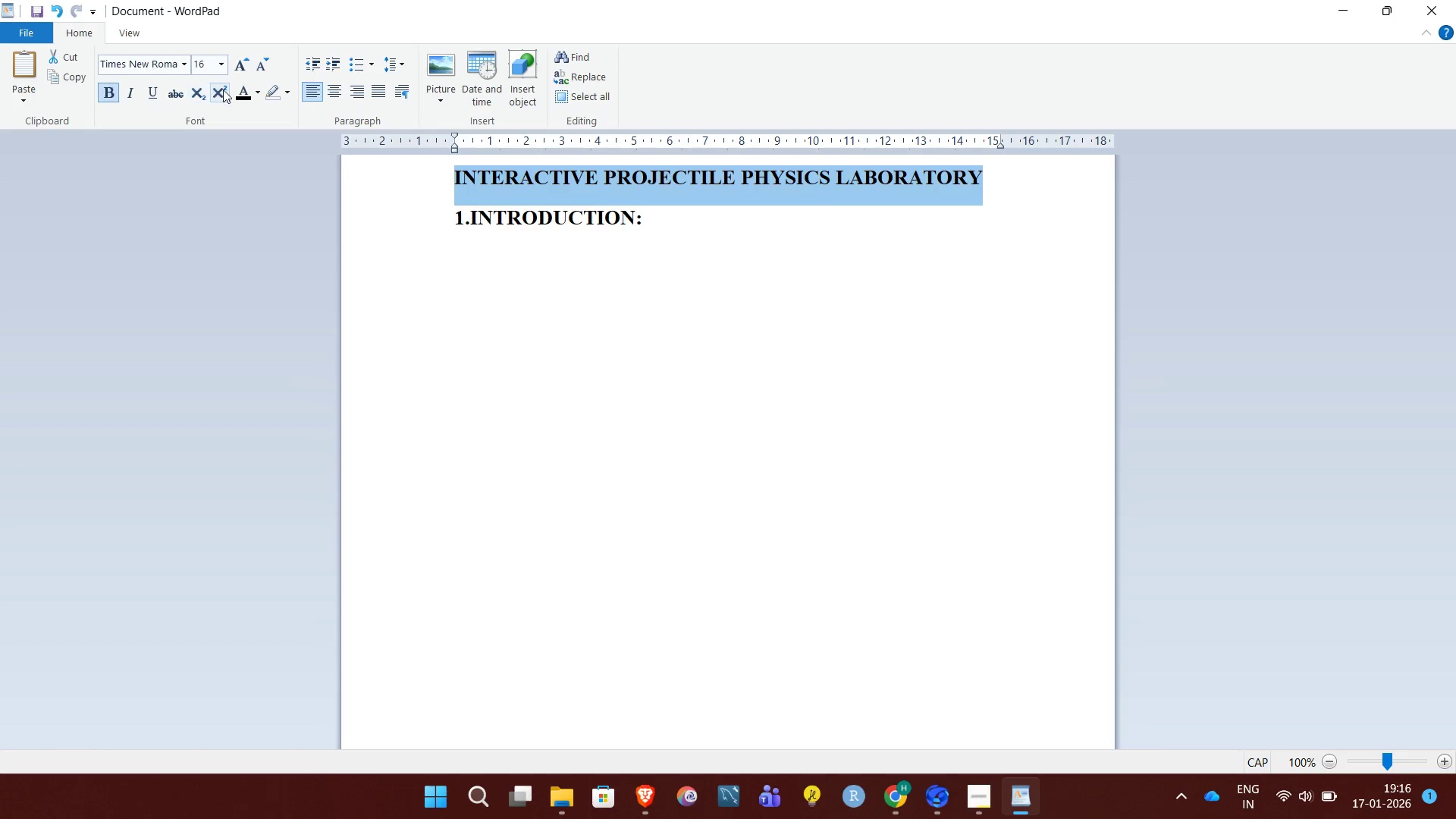 
mouse_move([153, 99])
 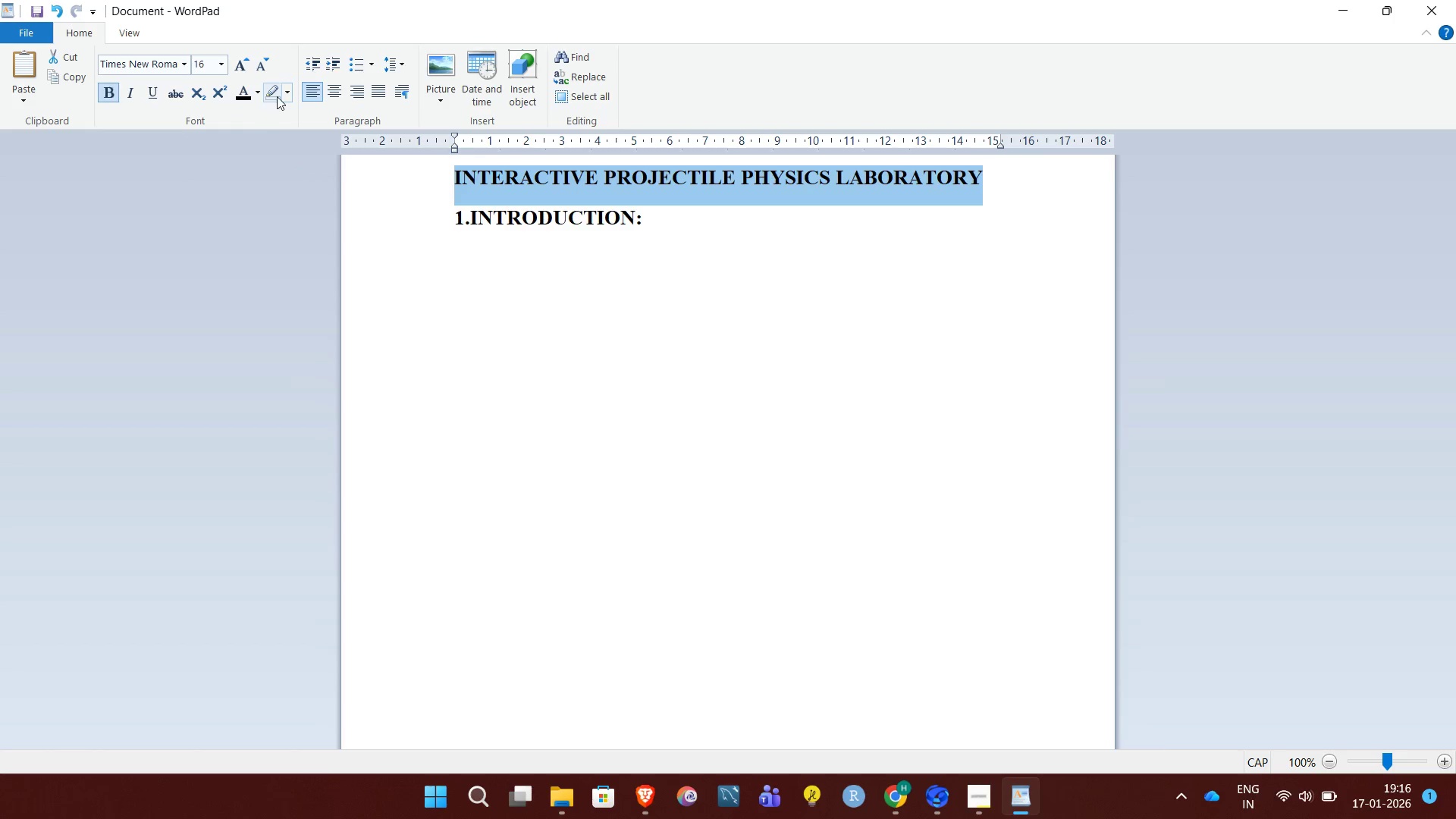 
left_click([290, 99])
 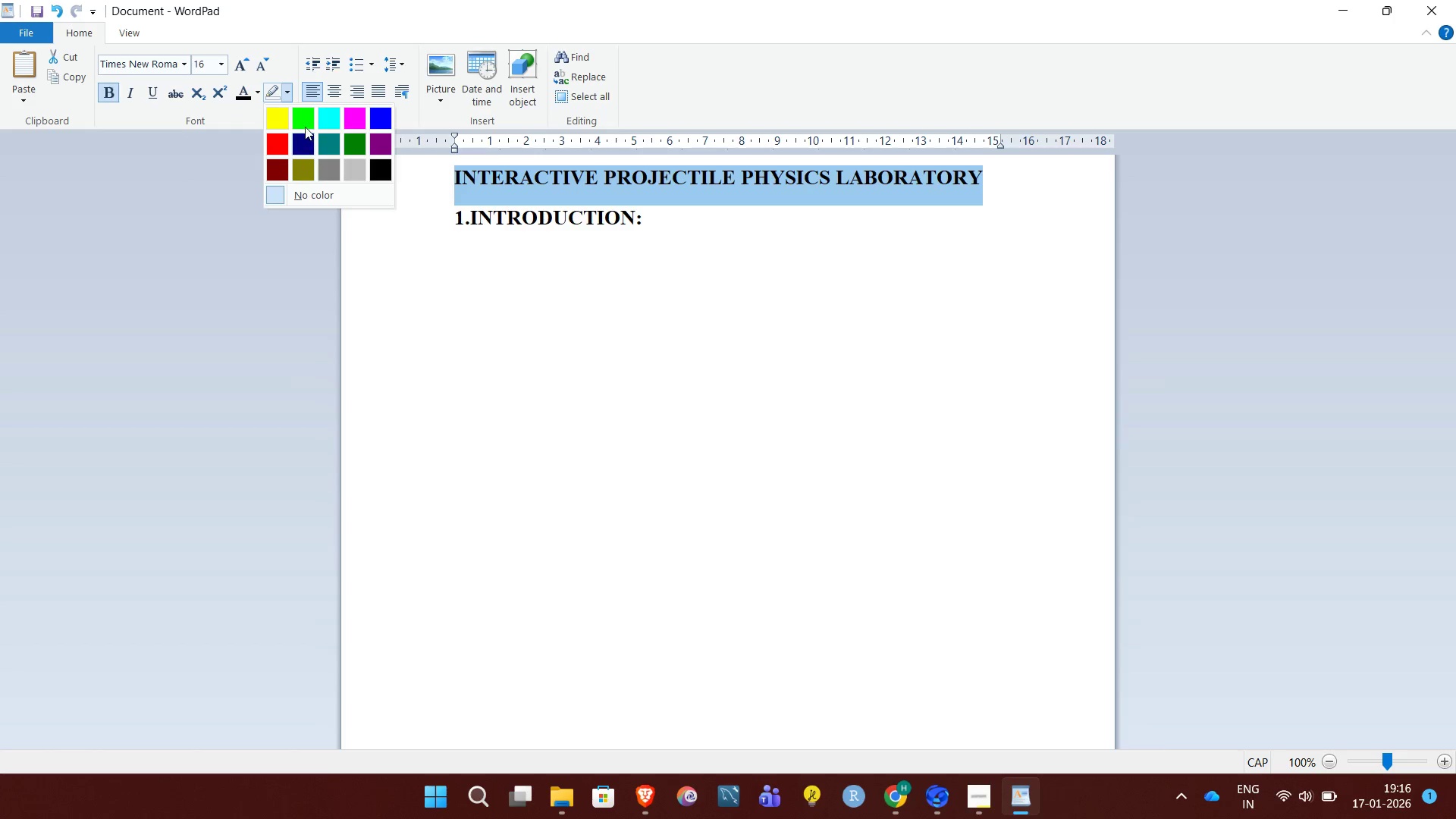 
left_click([304, 124])
 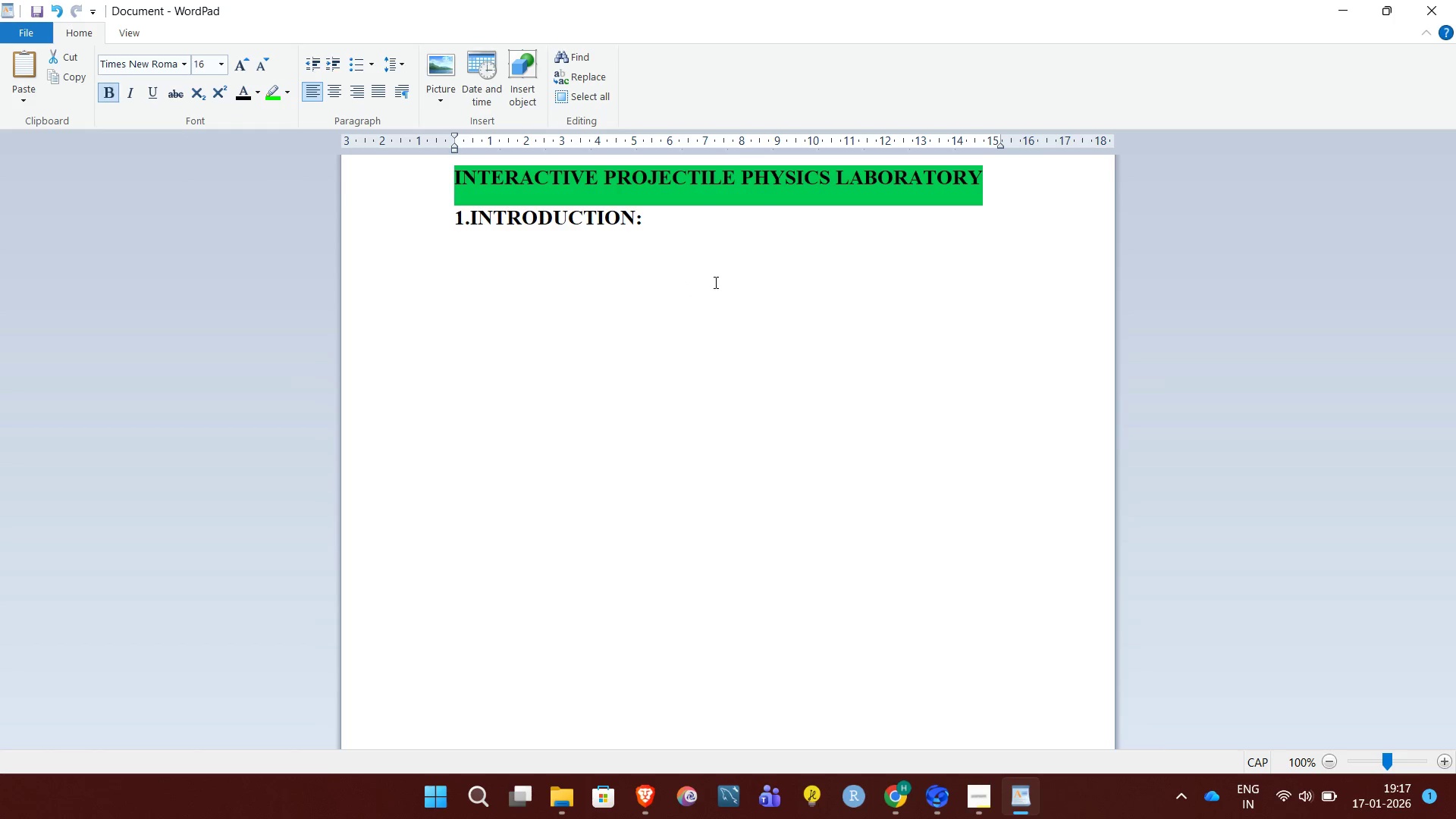 
left_click([690, 226])
 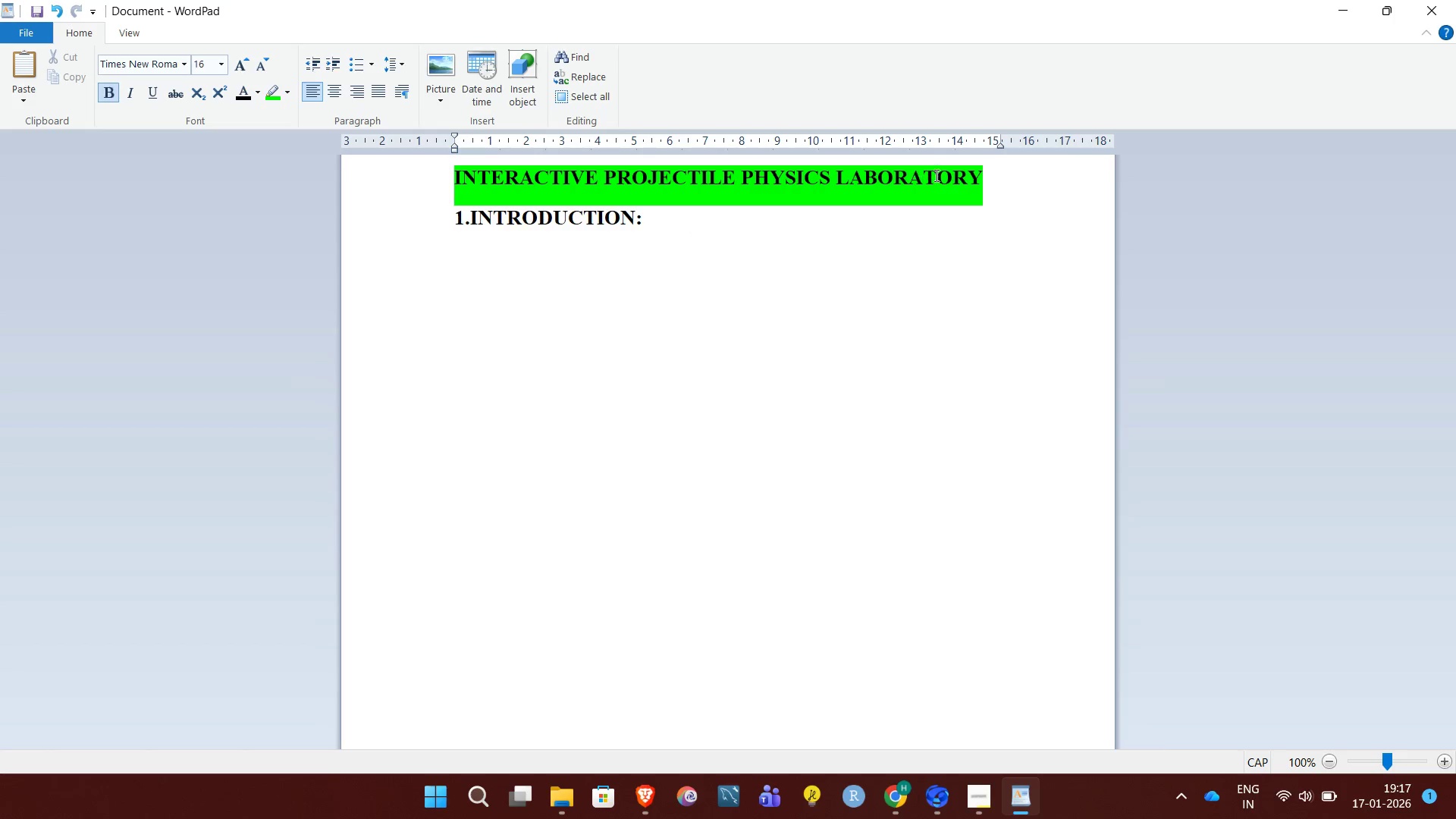 
left_click([1004, 187])
 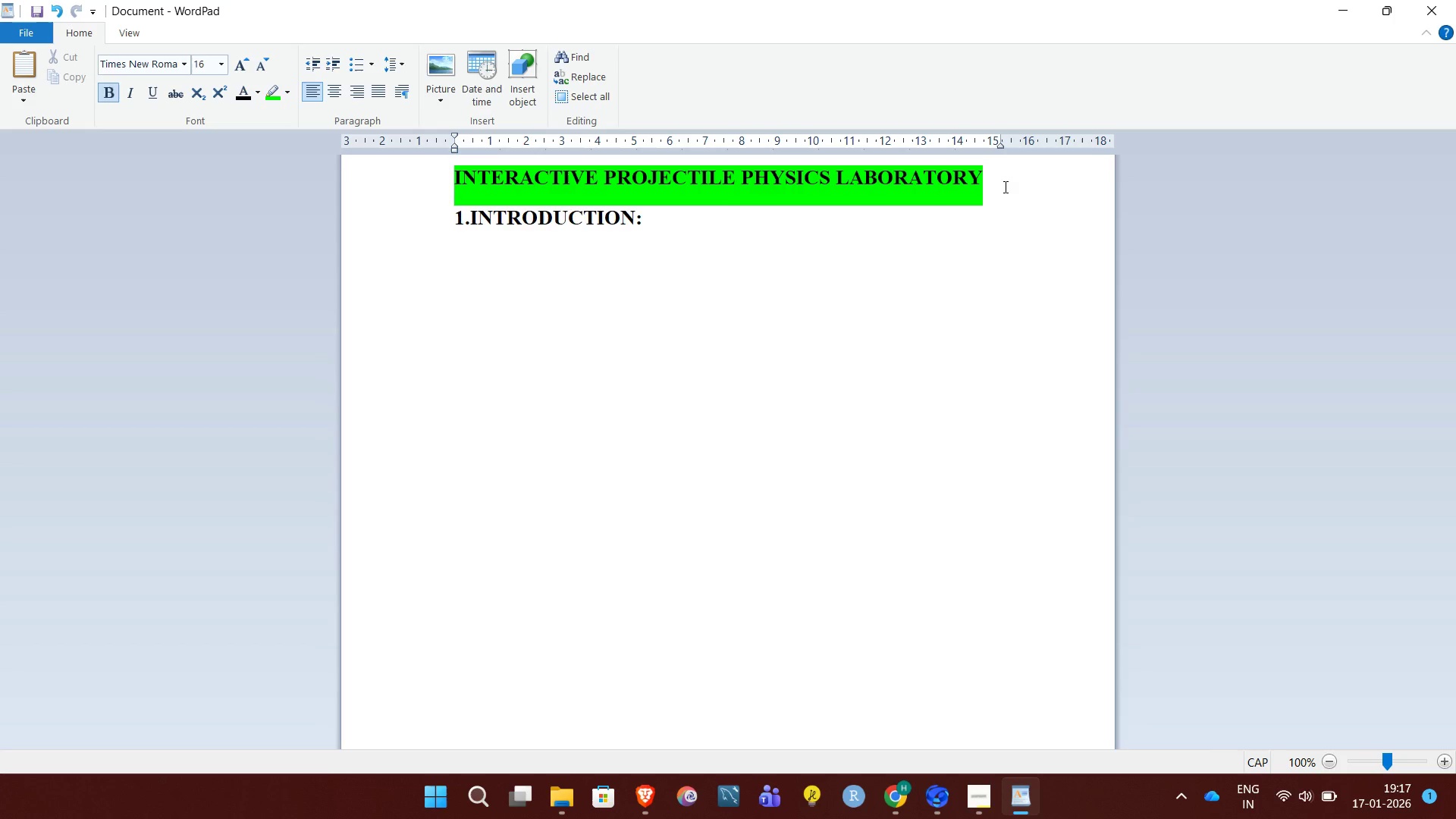 
key(Enter)
 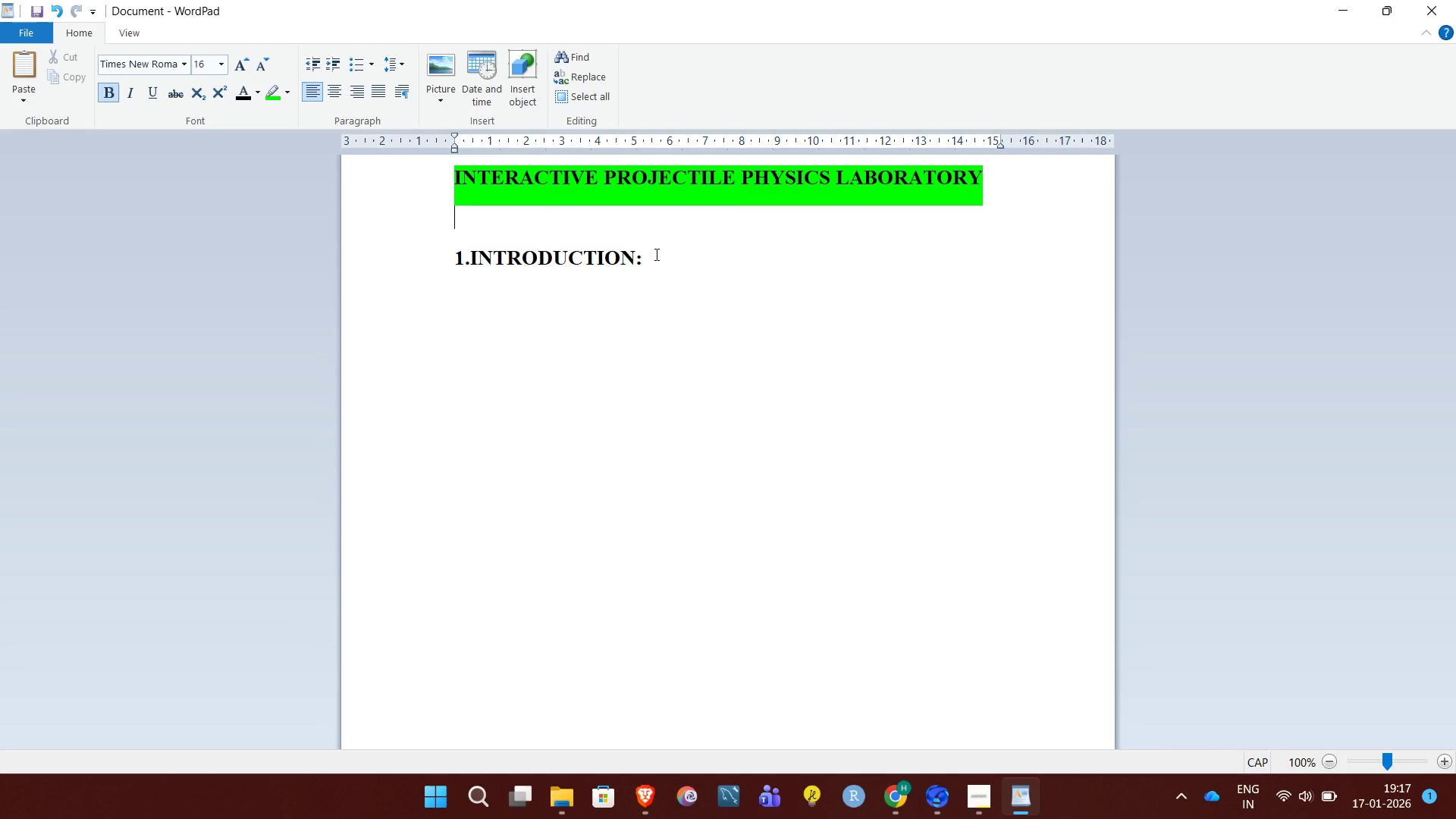 
left_click_drag(start_coordinate=[653, 255], to_coordinate=[446, 263])
 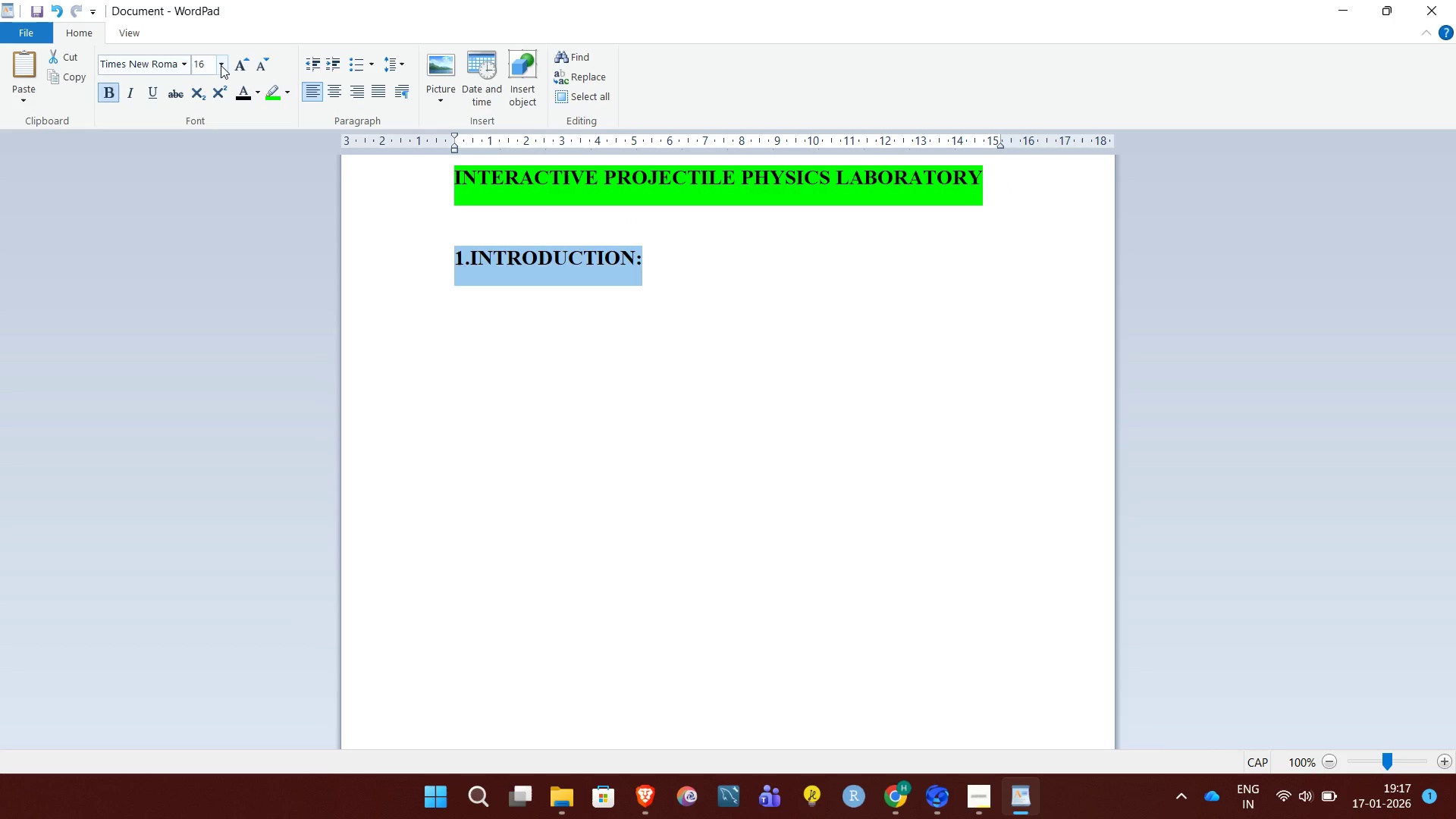 
left_click([221, 66])
 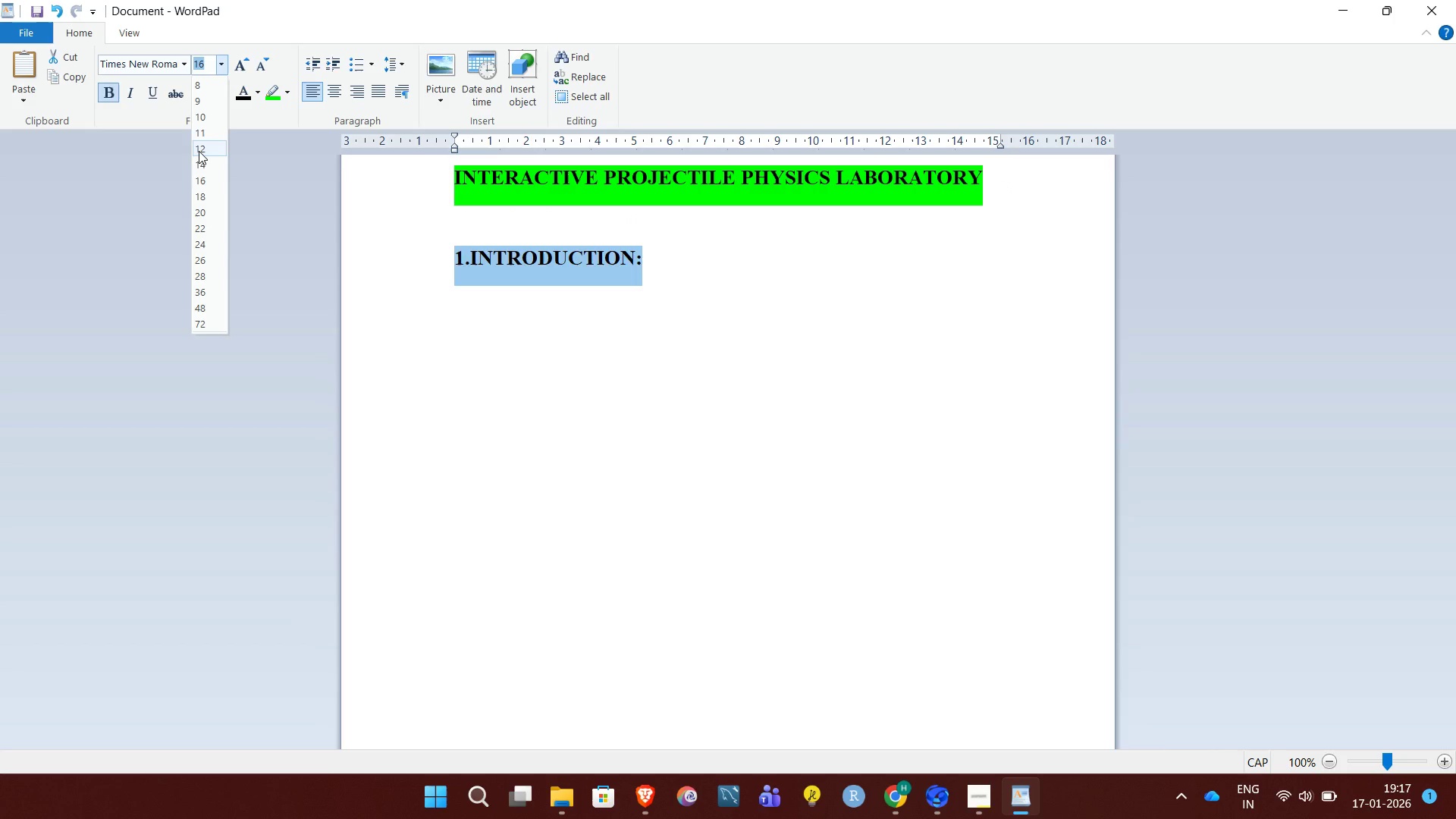 
left_click([199, 151])
 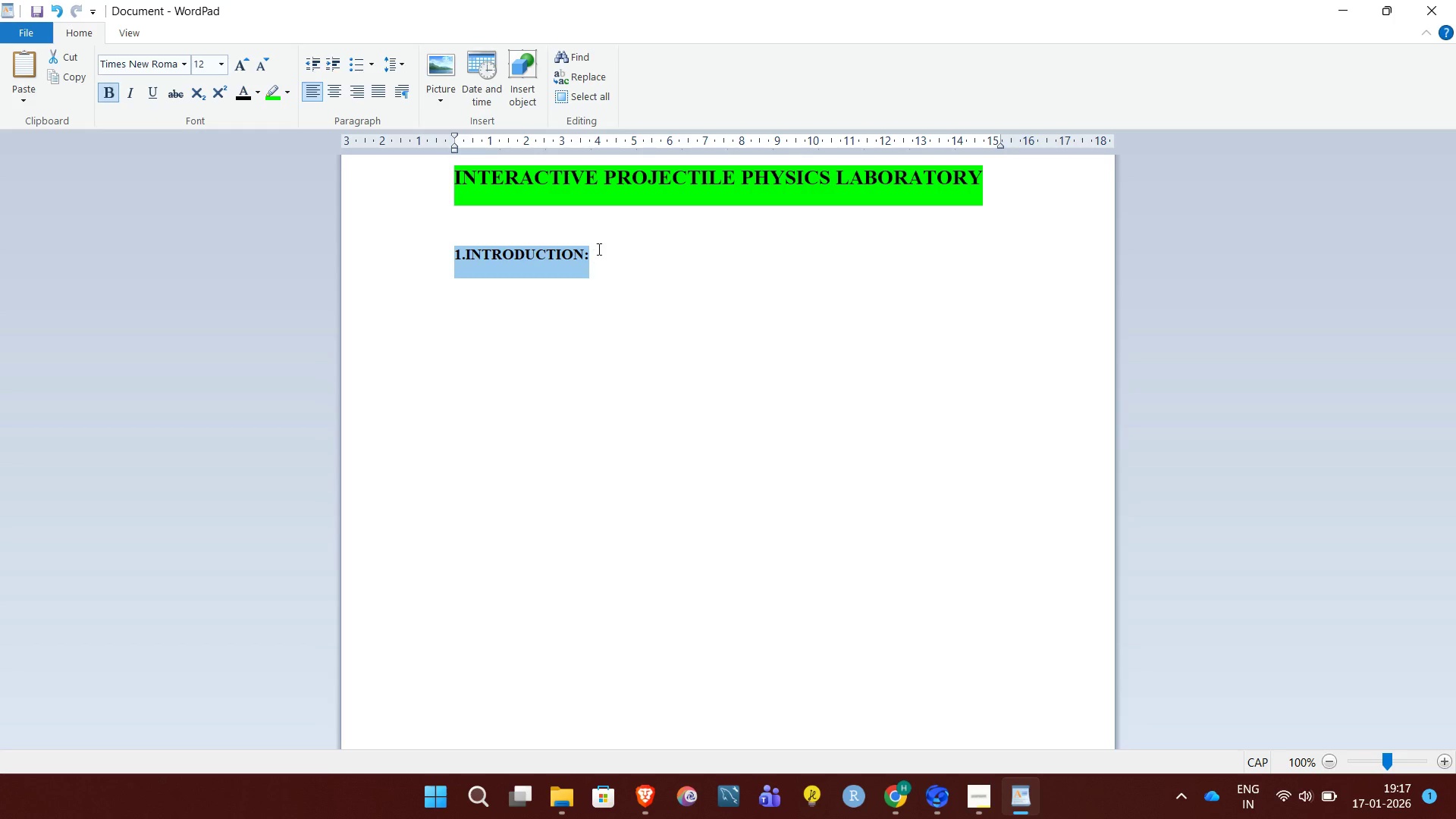 
left_click([599, 249])
 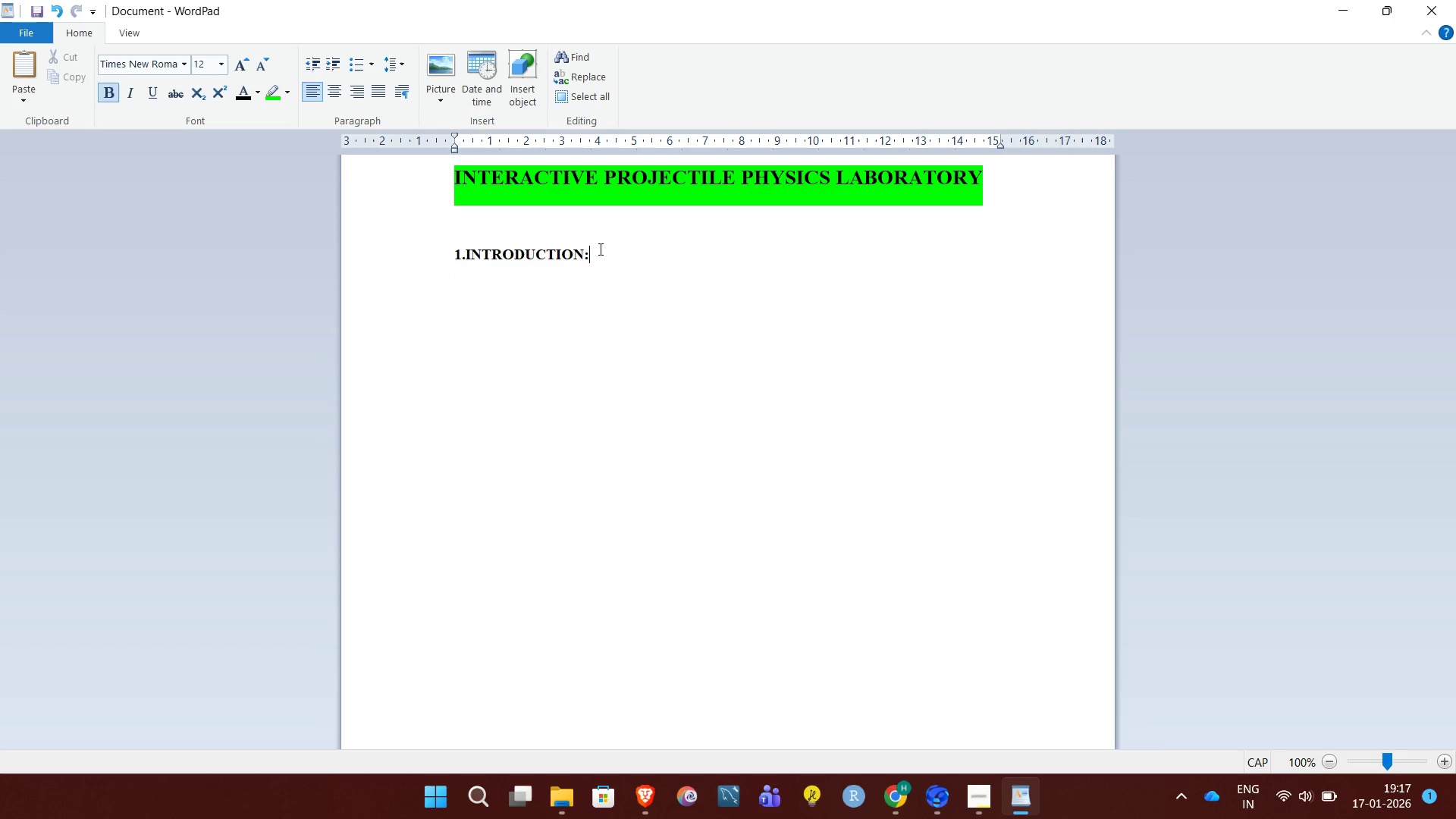 
key(Enter)
 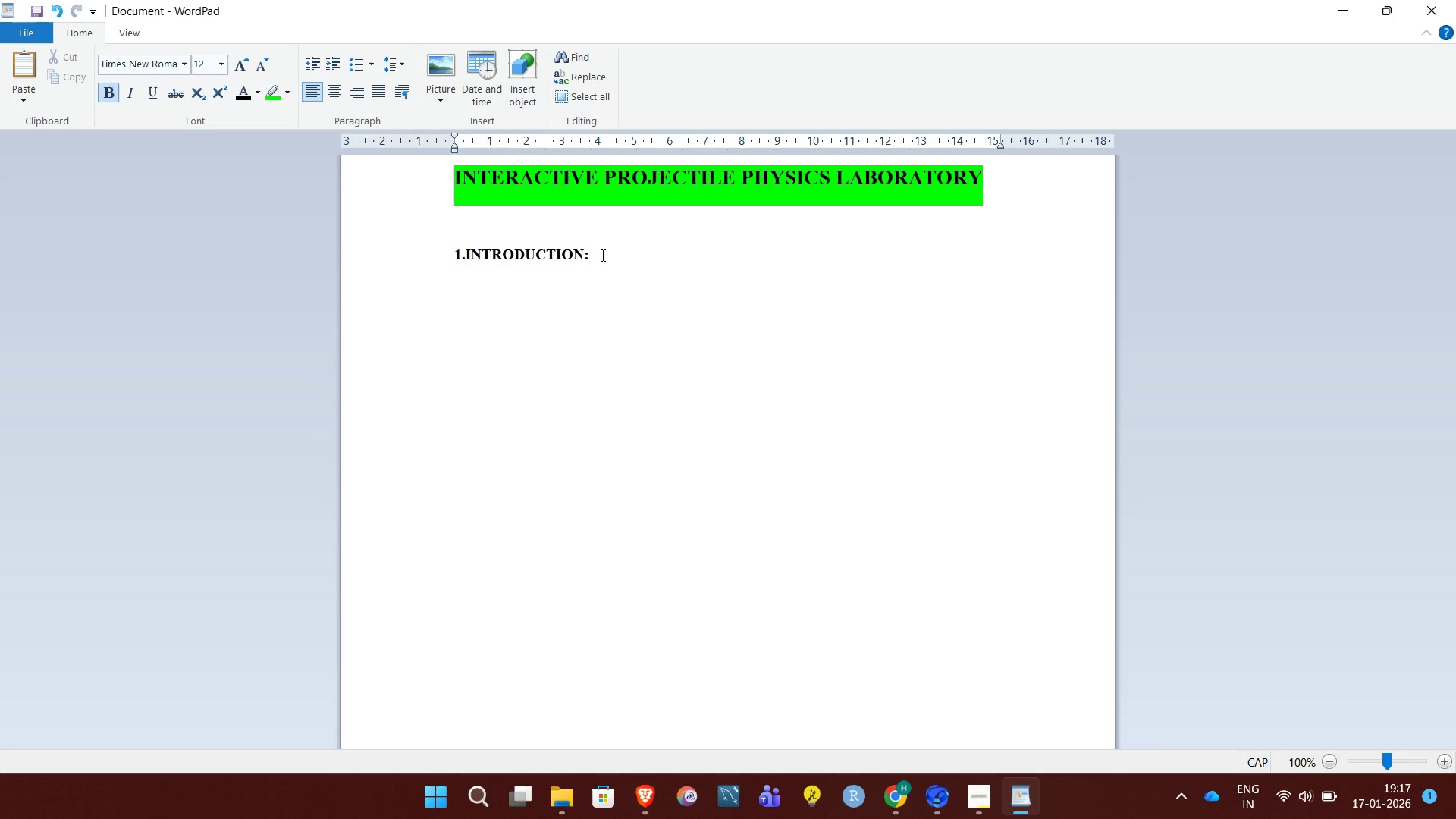 
left_click_drag(start_coordinate=[603, 255], to_coordinate=[442, 257])
 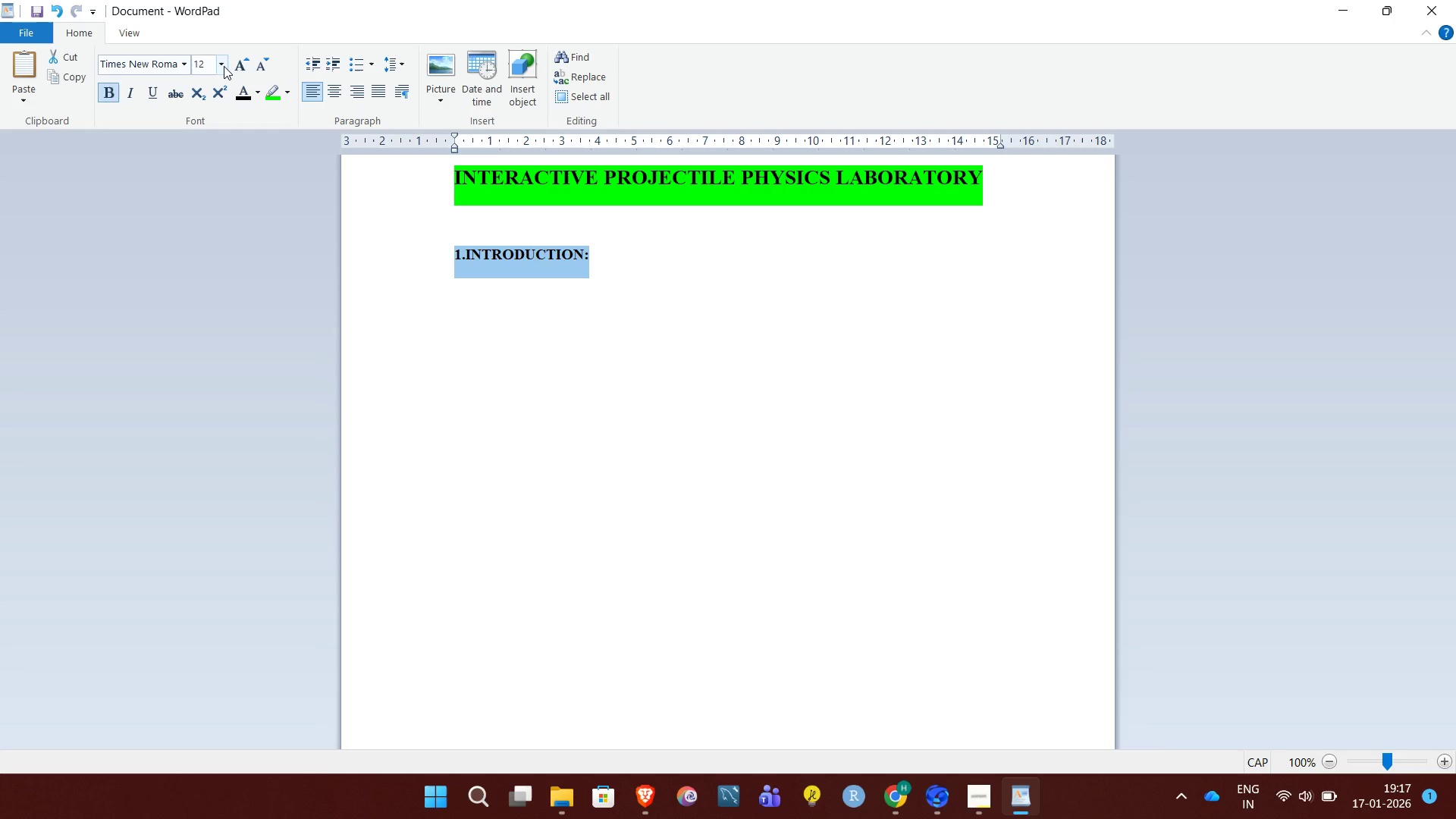 
left_click([224, 66])
 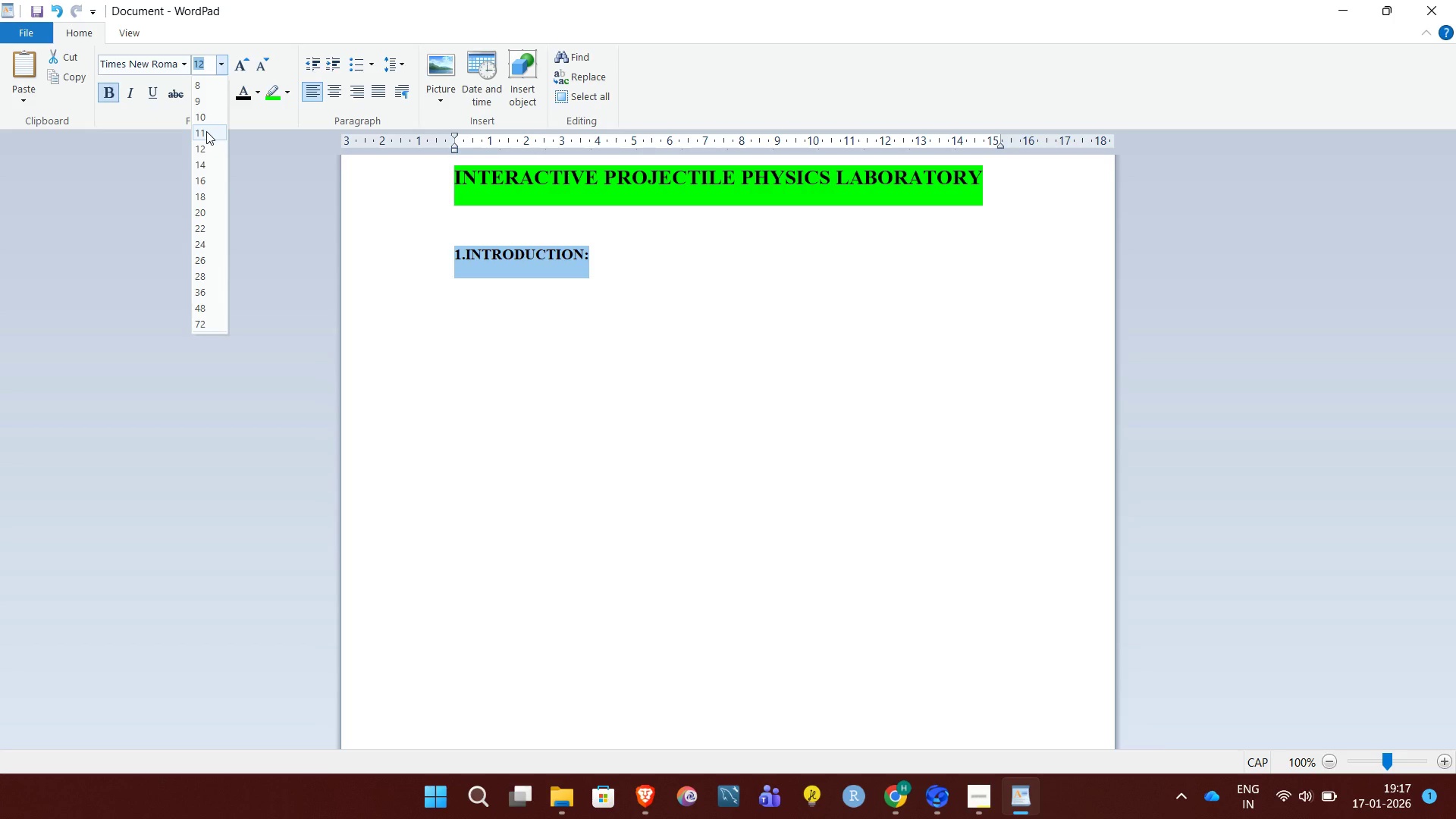 
left_click([206, 131])
 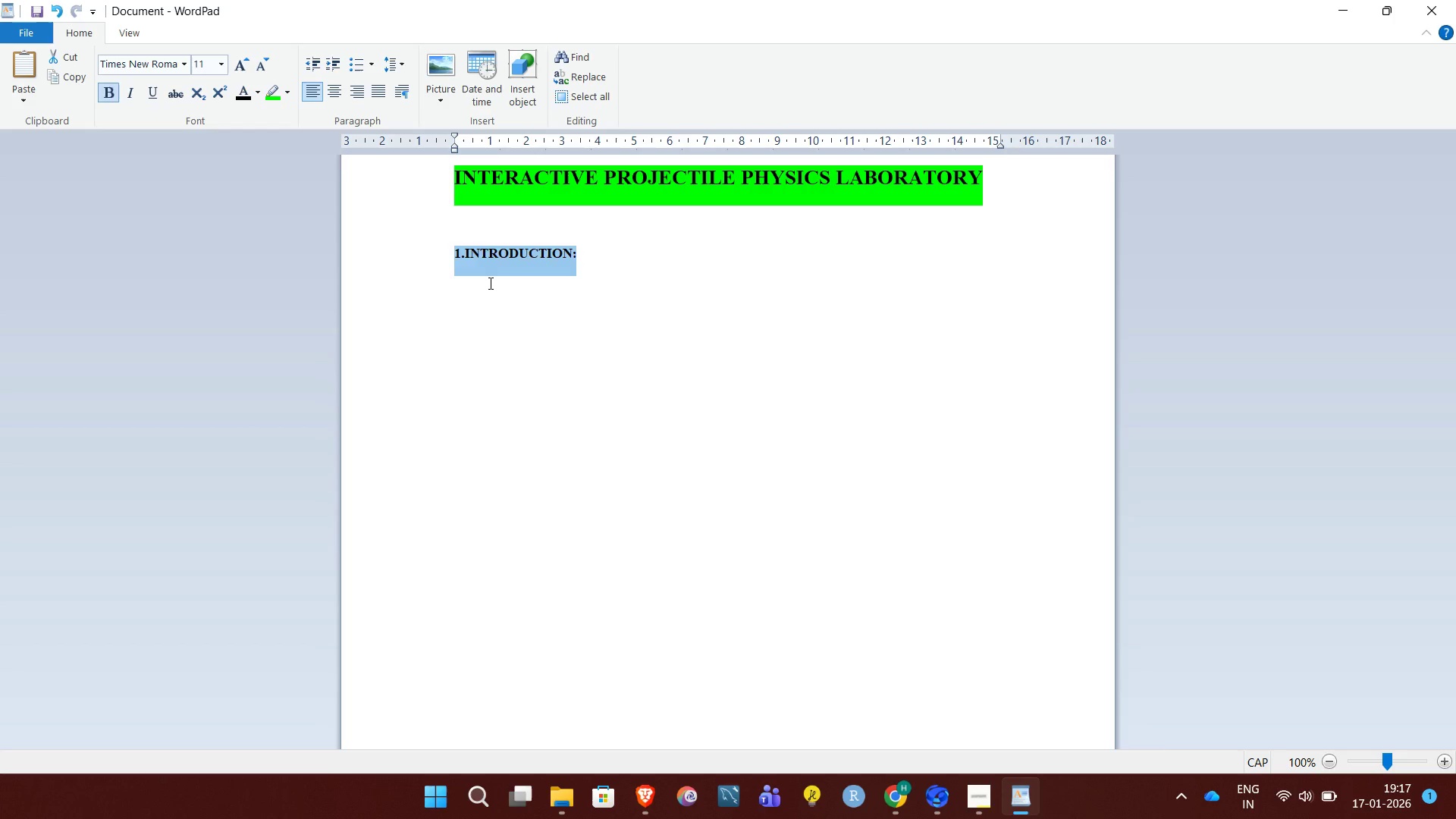 
left_click([489, 283])
 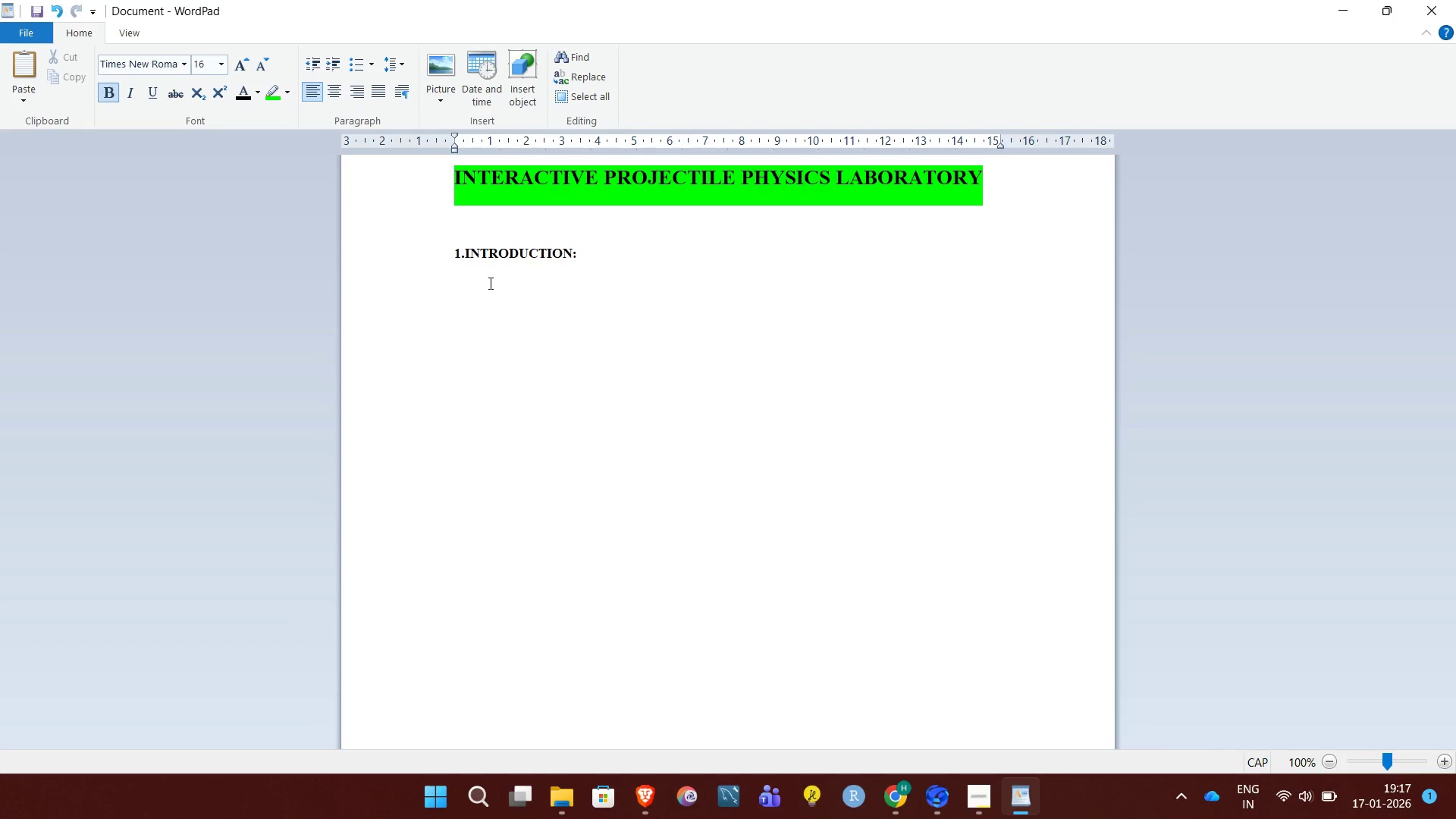 
wait(6.26)
 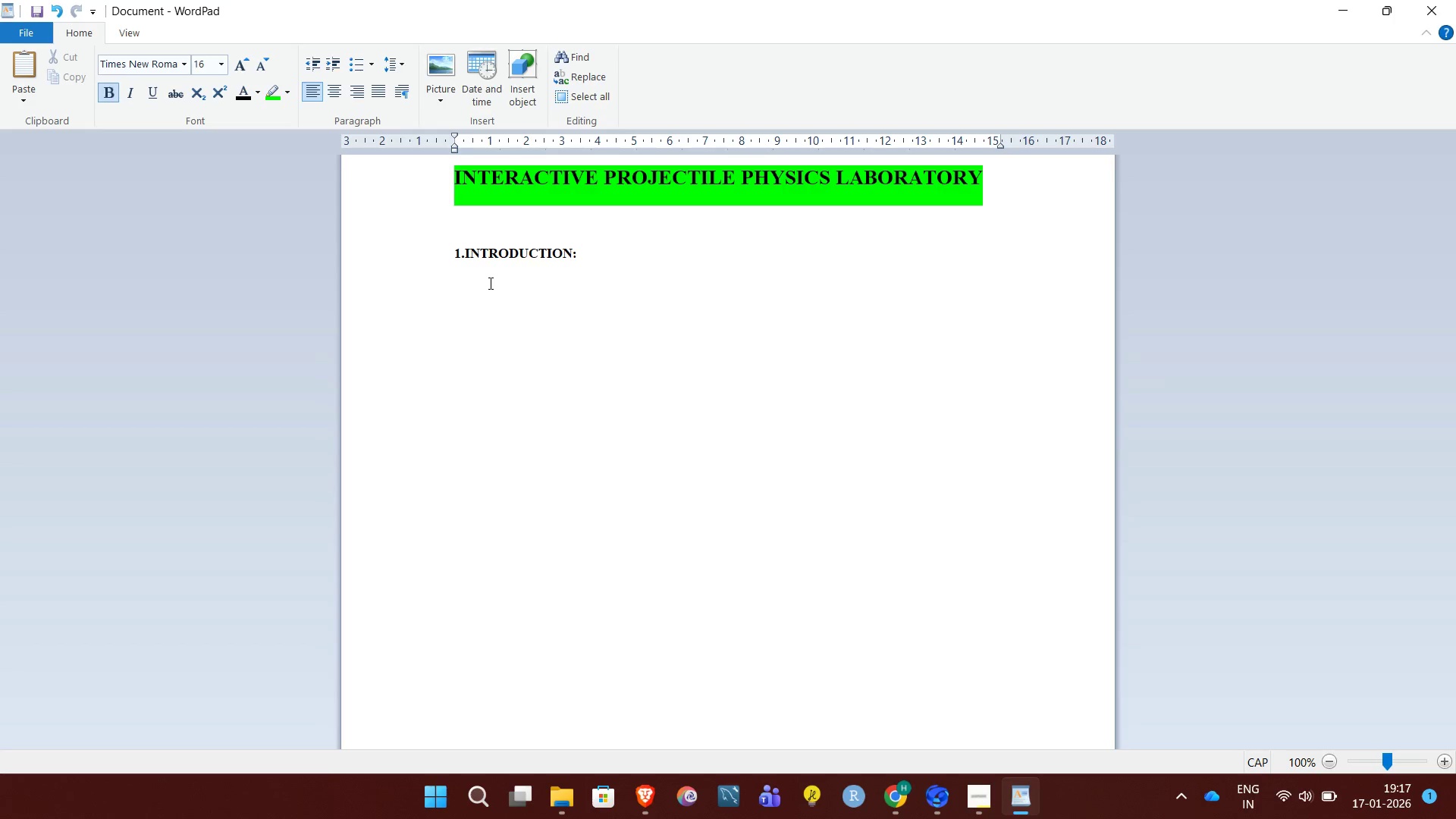 
type(Proh)
key(Backspace)
type(jectile motion is one of the most important tp)
key(Backspace)
type(opic )
key(Backspace)
type(s in classical physics because it explains how objects )
 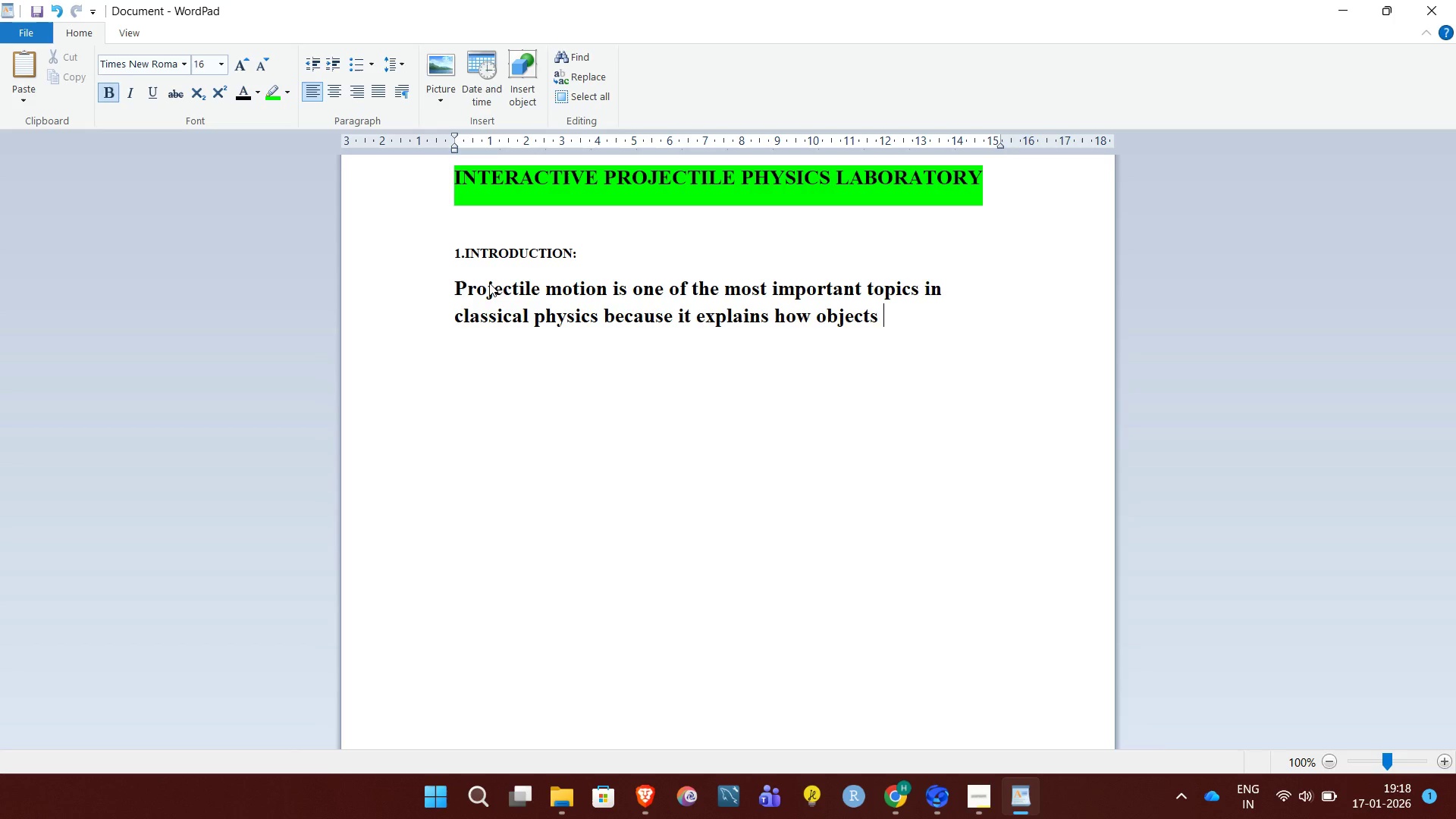 
type(move when they are thrown or launched intothe air)
 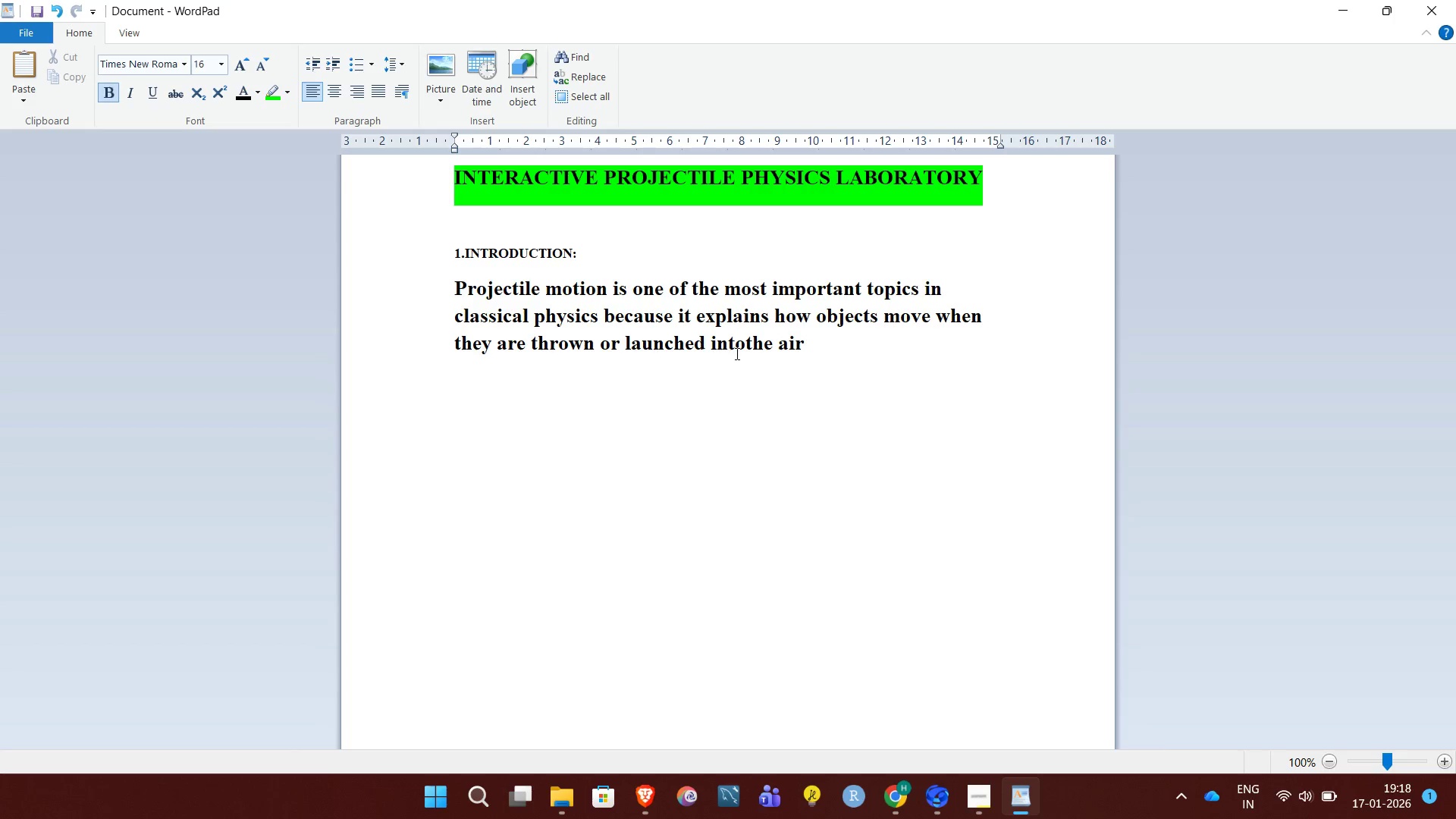 
left_click([745, 346])
 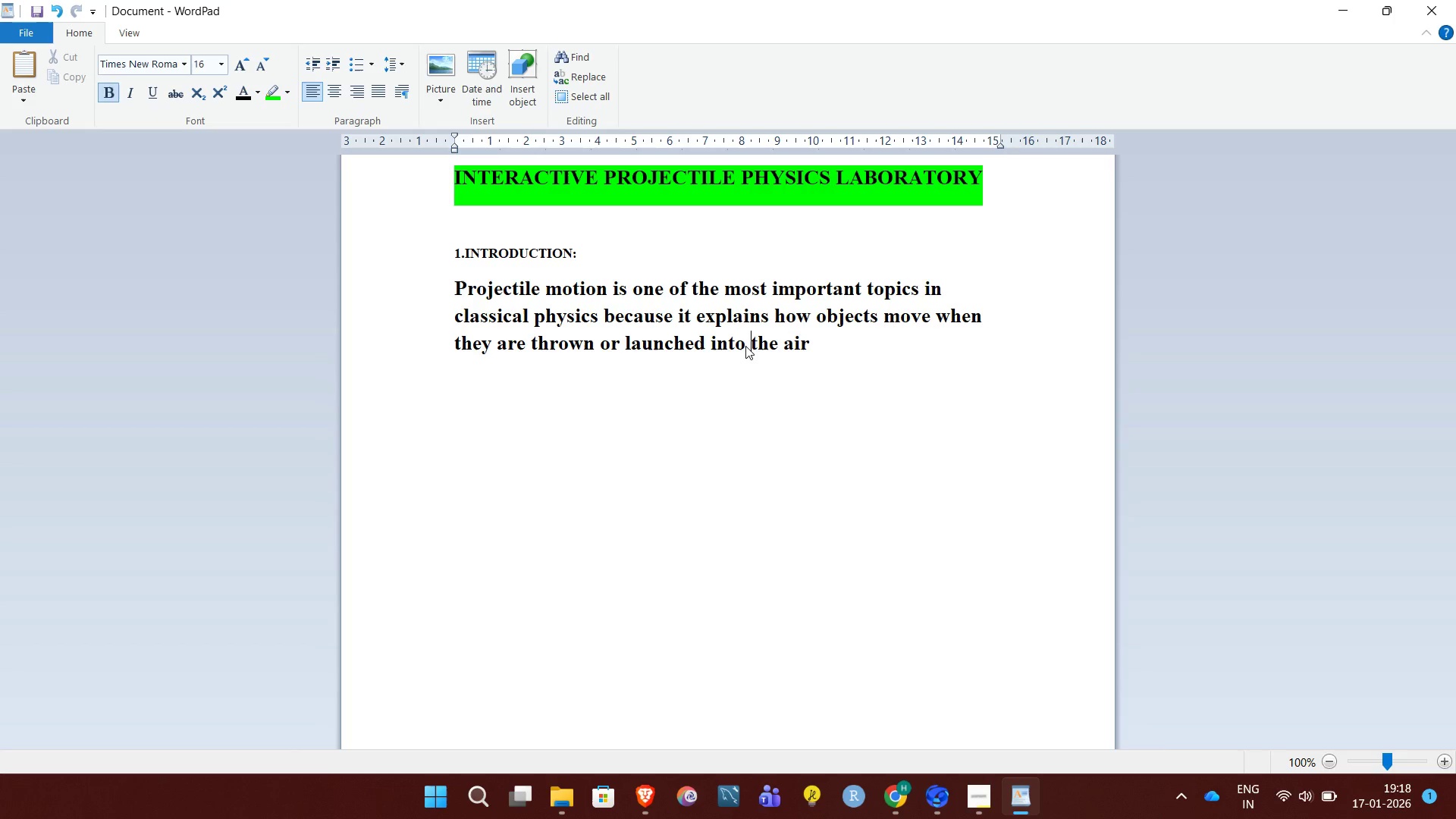 
key(Space)
 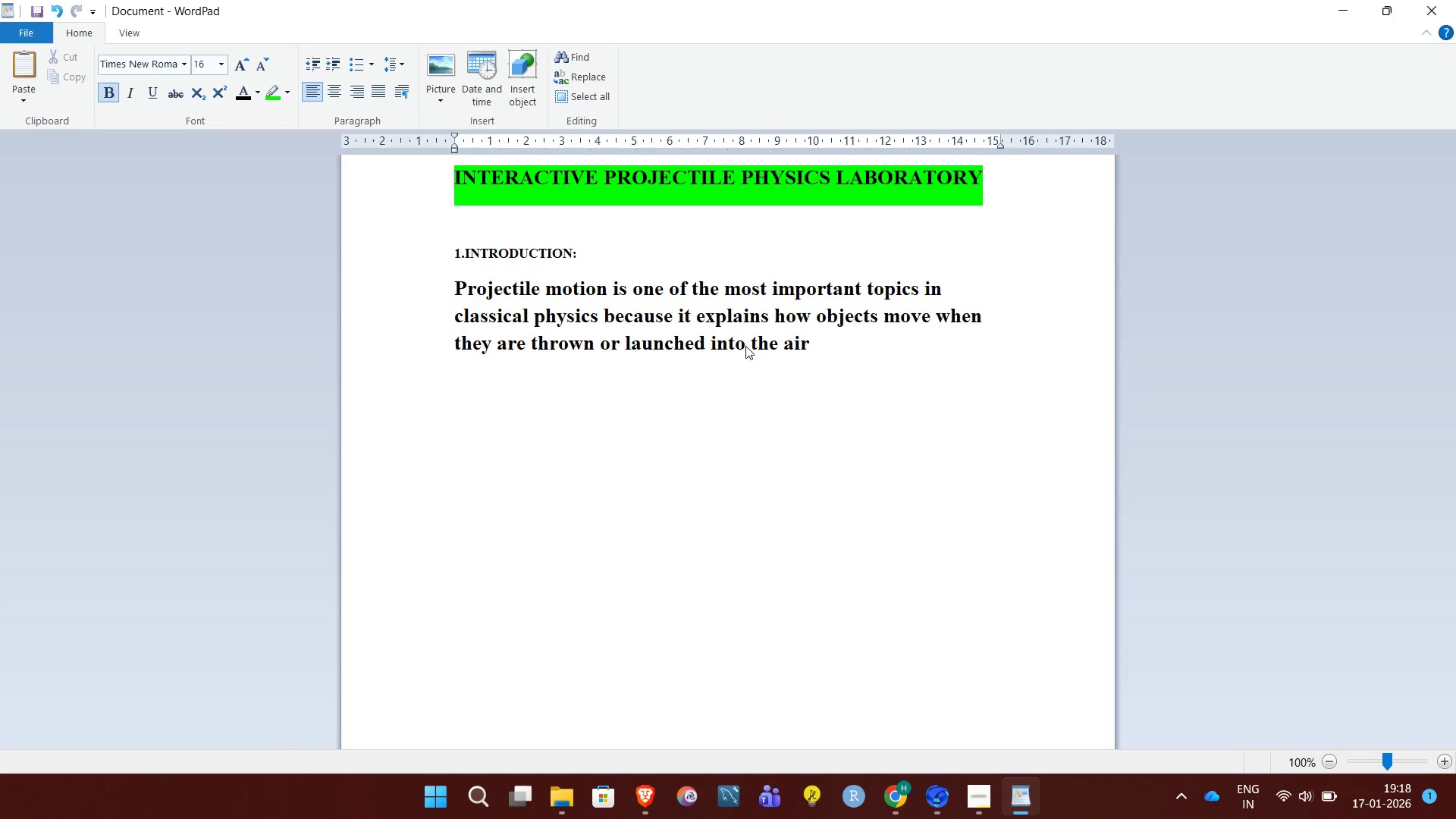 
key(Period)
 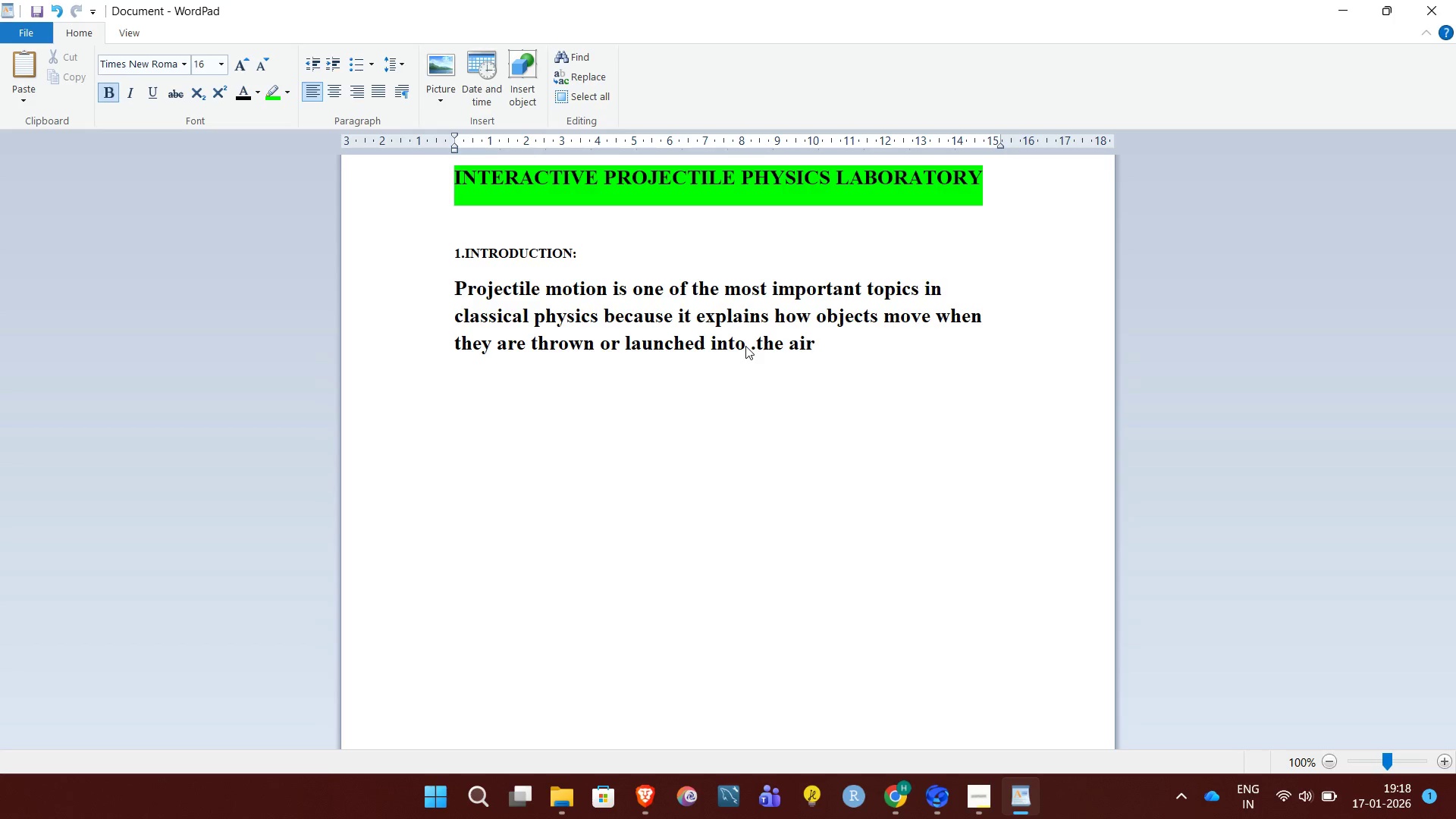 
key(Backspace)
 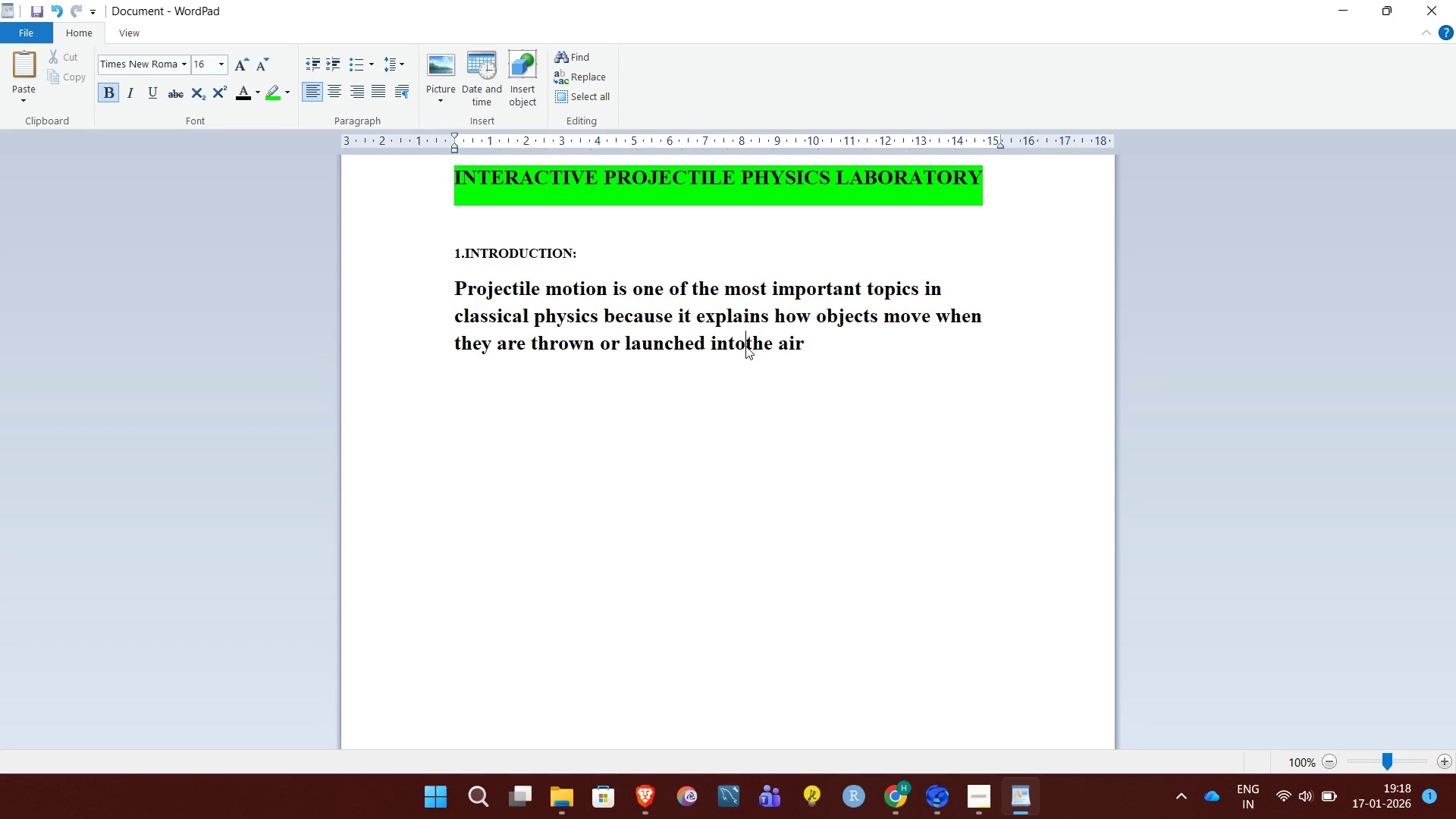 
key(Backspace)
 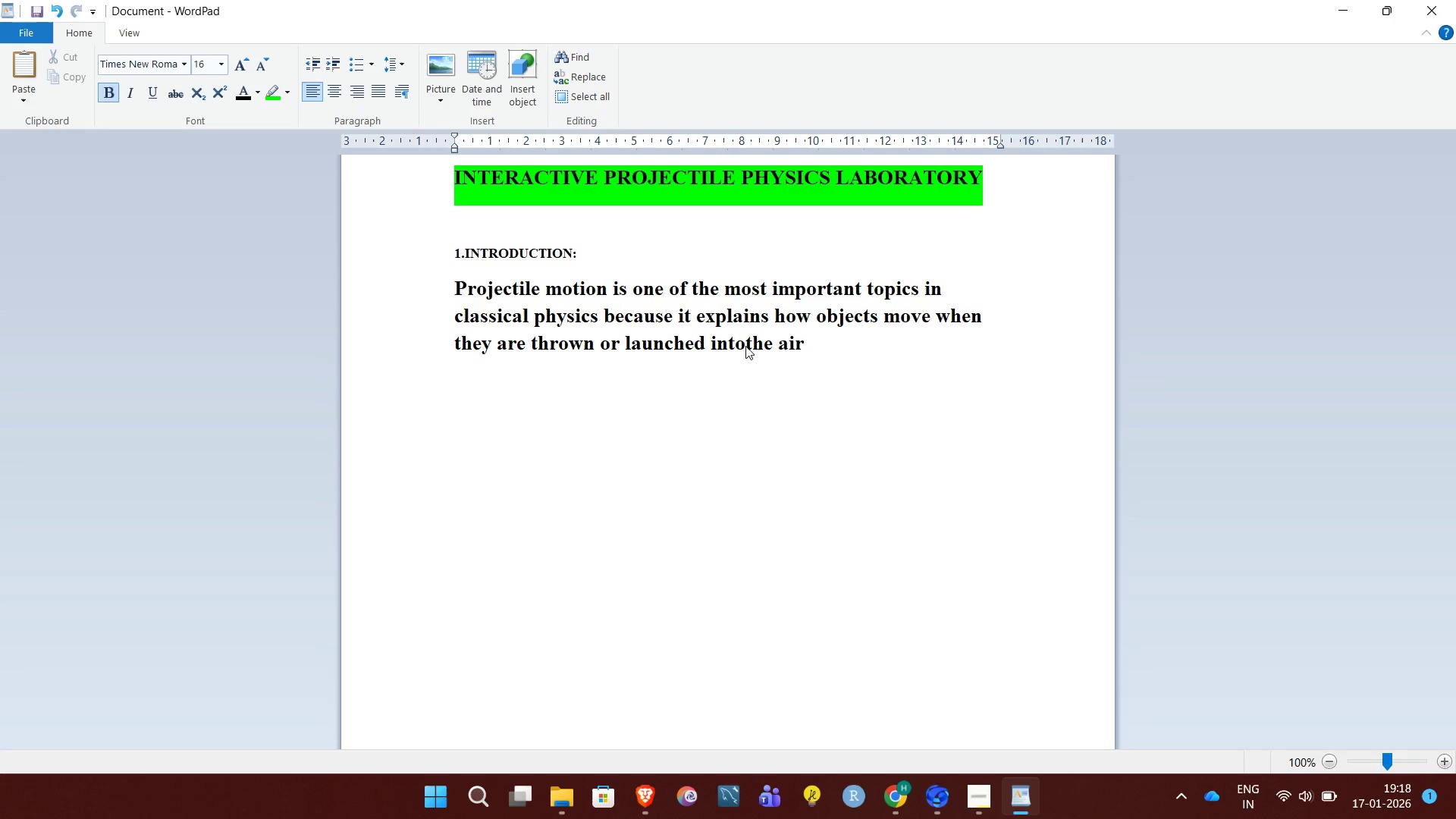 
key(Space)
 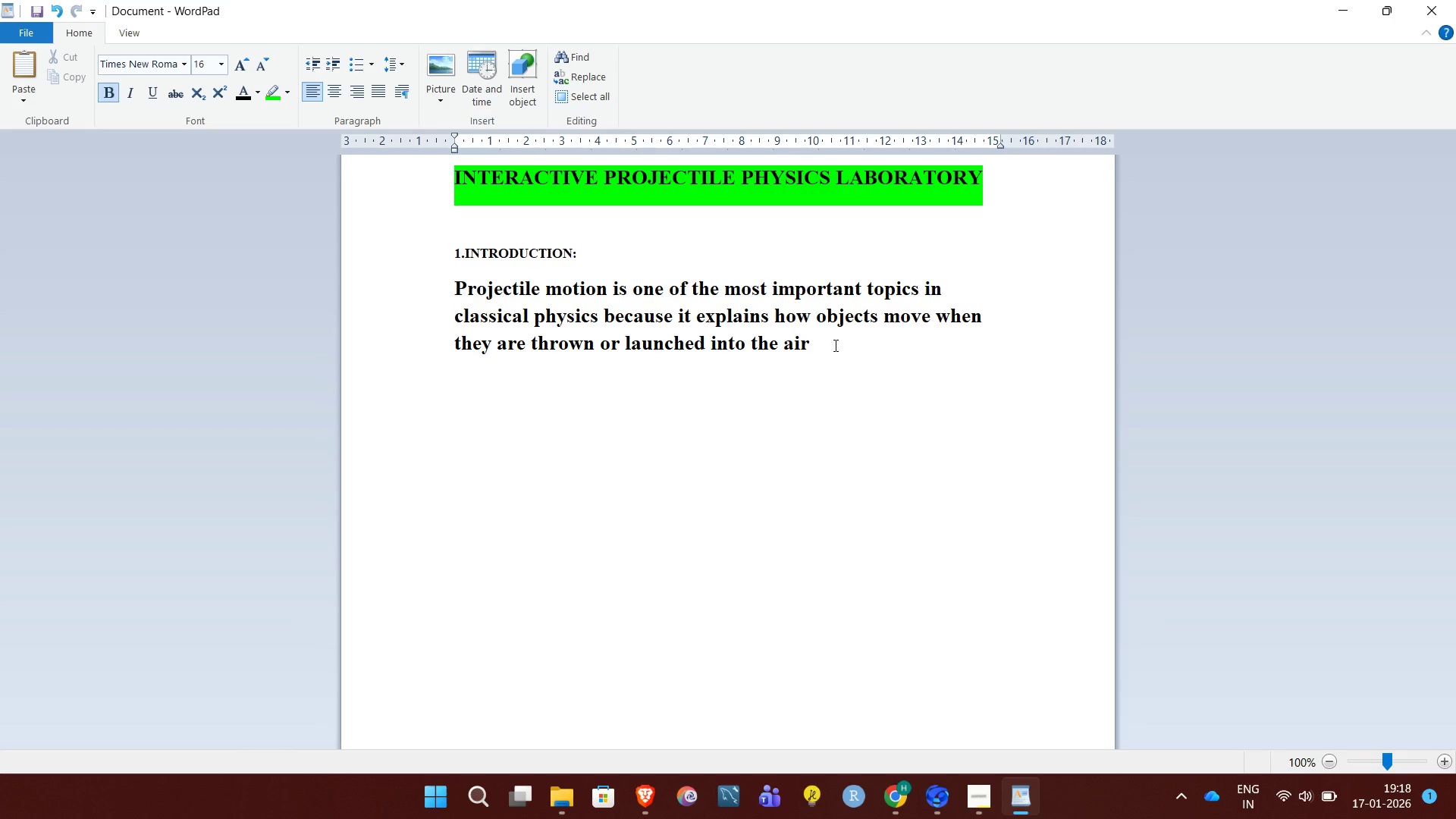 
left_click([830, 347])
 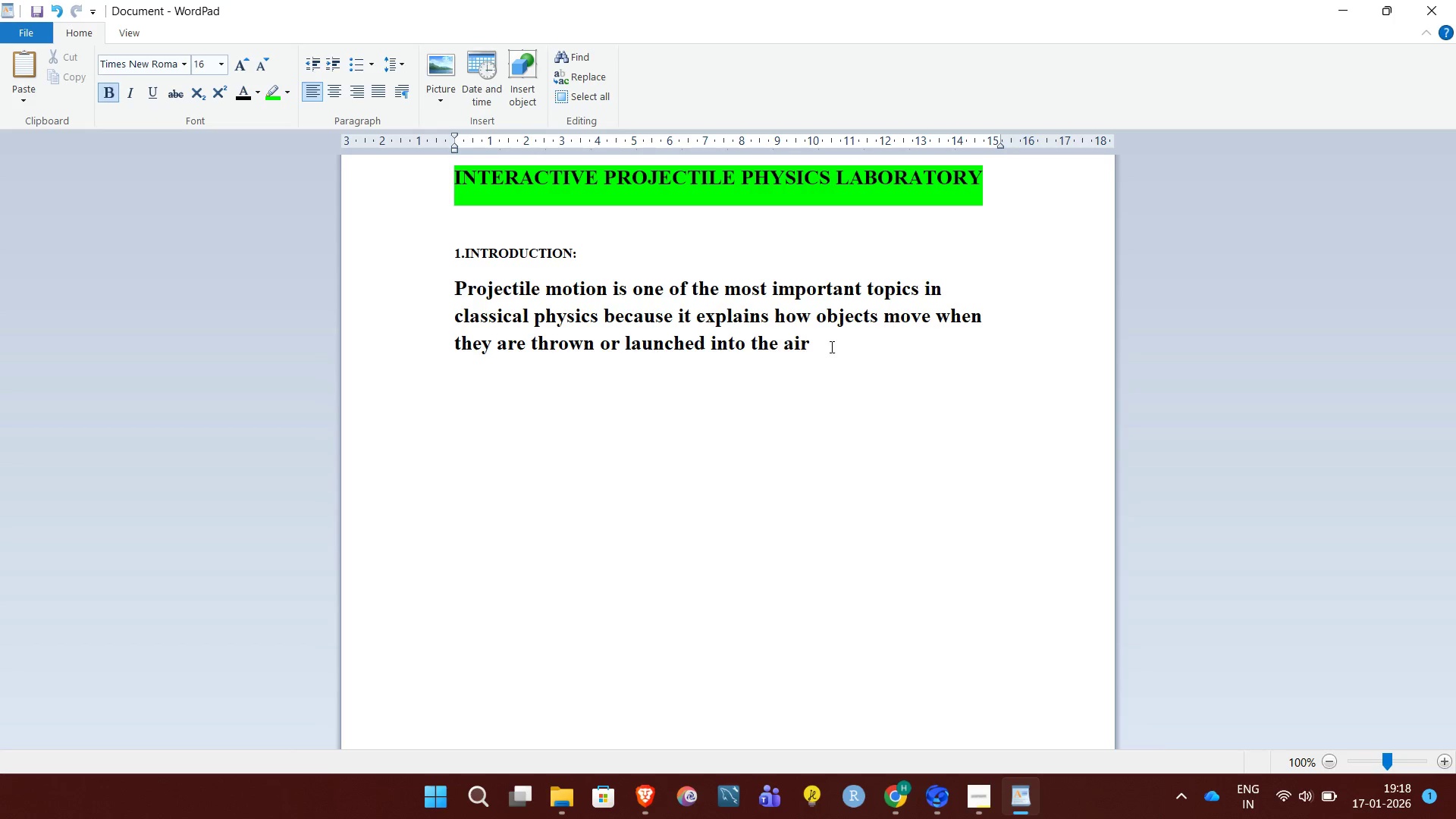 
key(Period)
 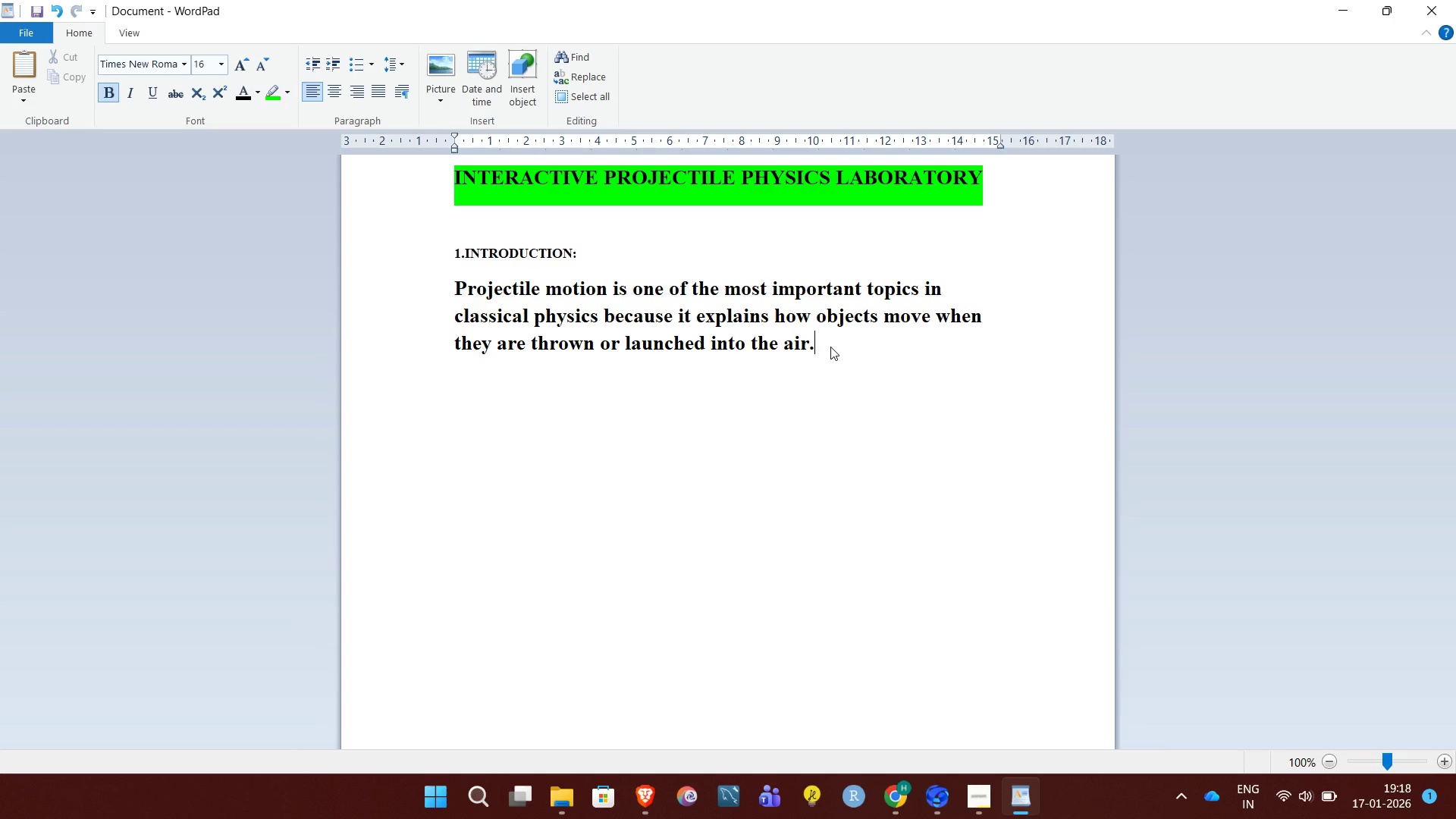 
key(Space)
 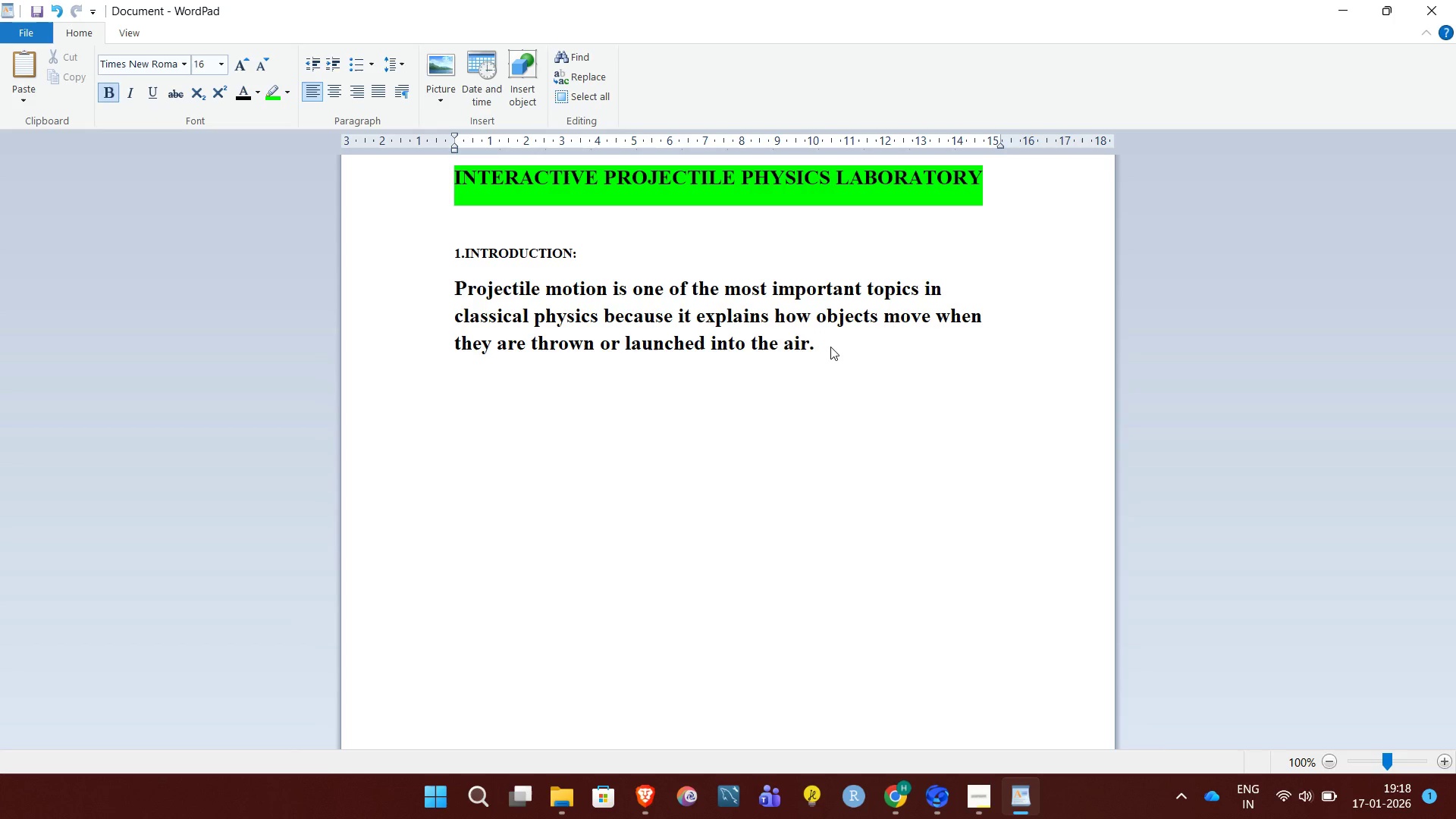 
type(Examples include a Football Kick, a baseball shot, or a stone thrown from a cliff.)
 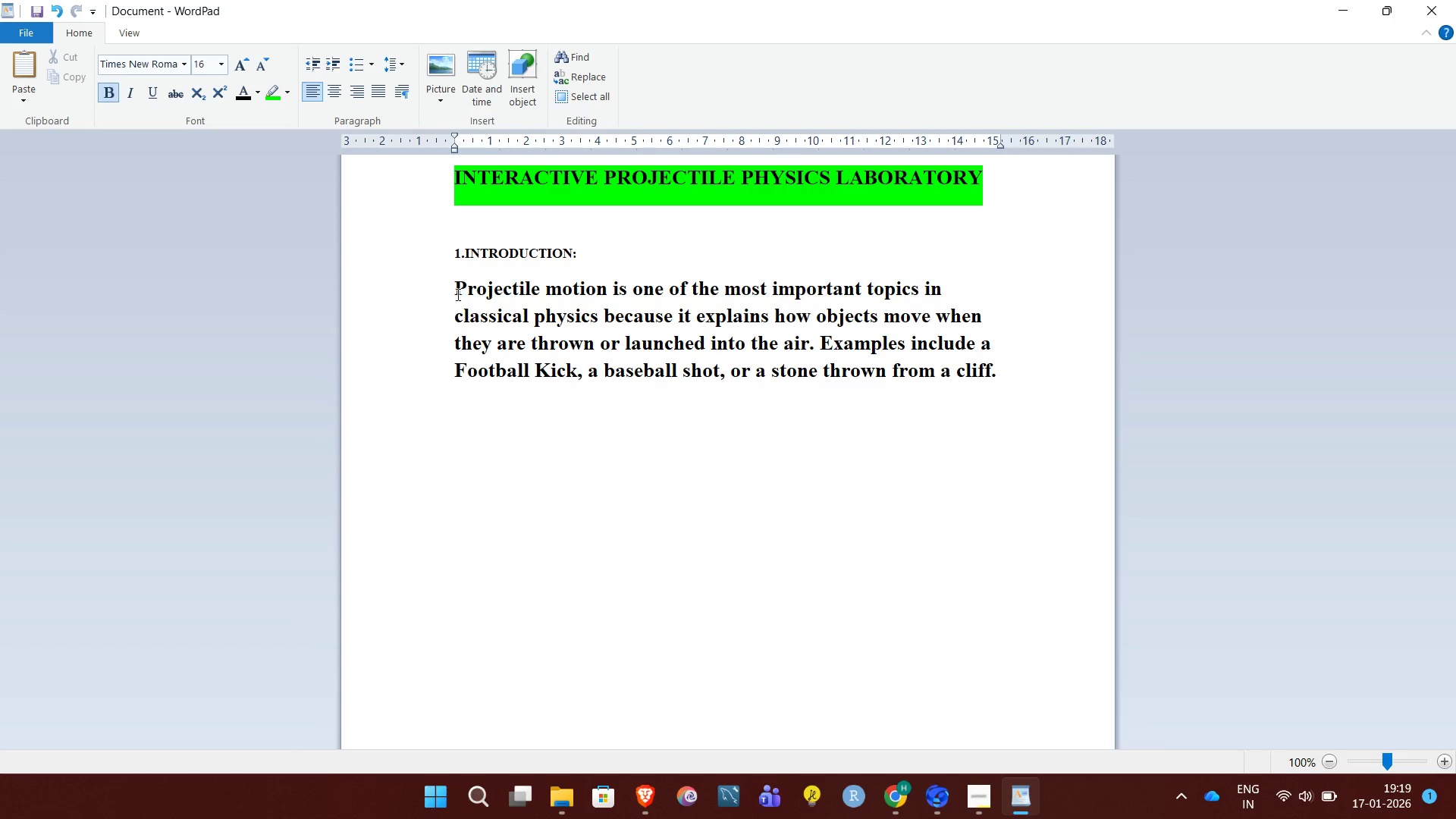 
left_click_drag(start_coordinate=[454, 289], to_coordinate=[999, 381])
 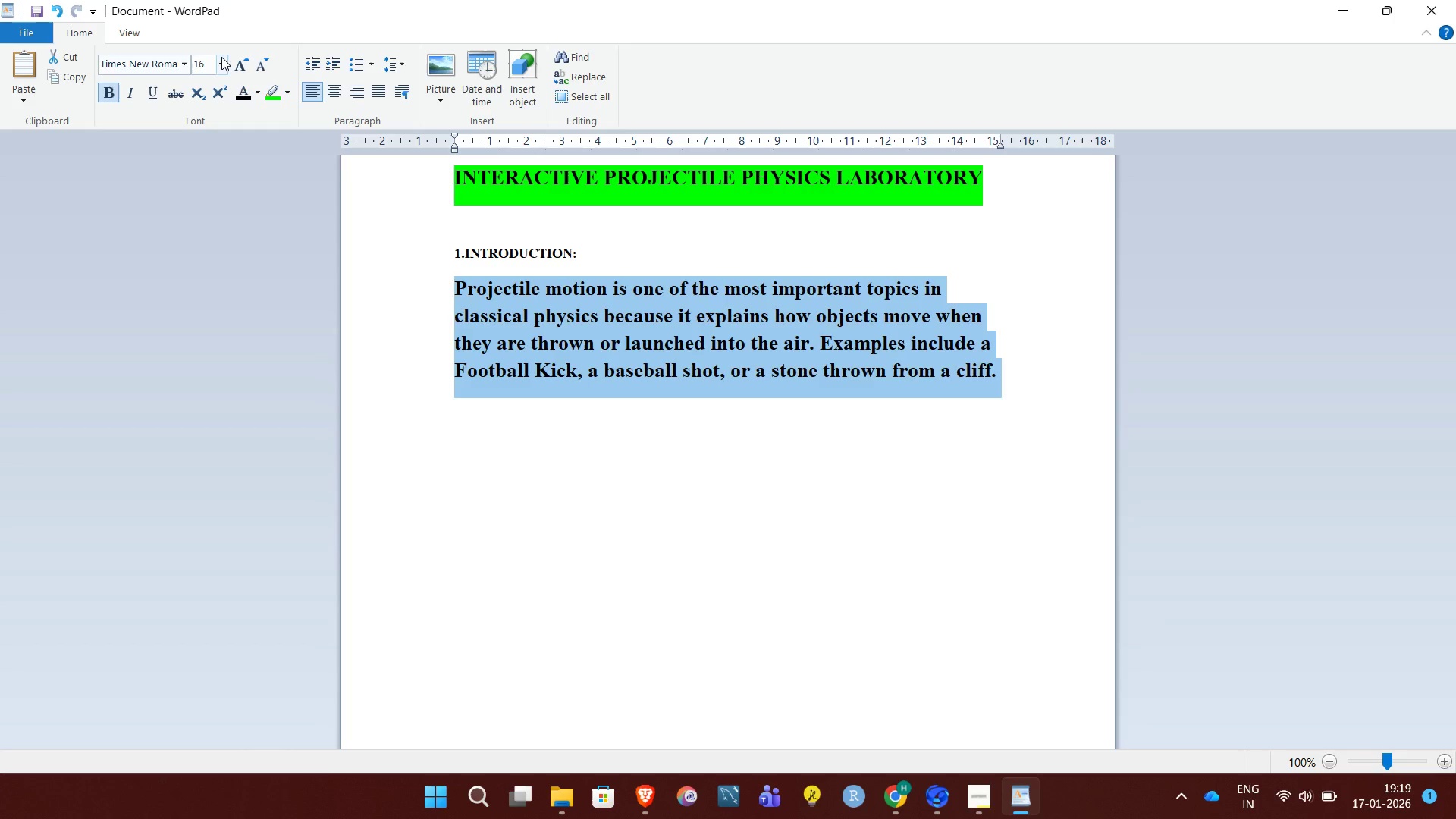 
left_click([221, 60])
 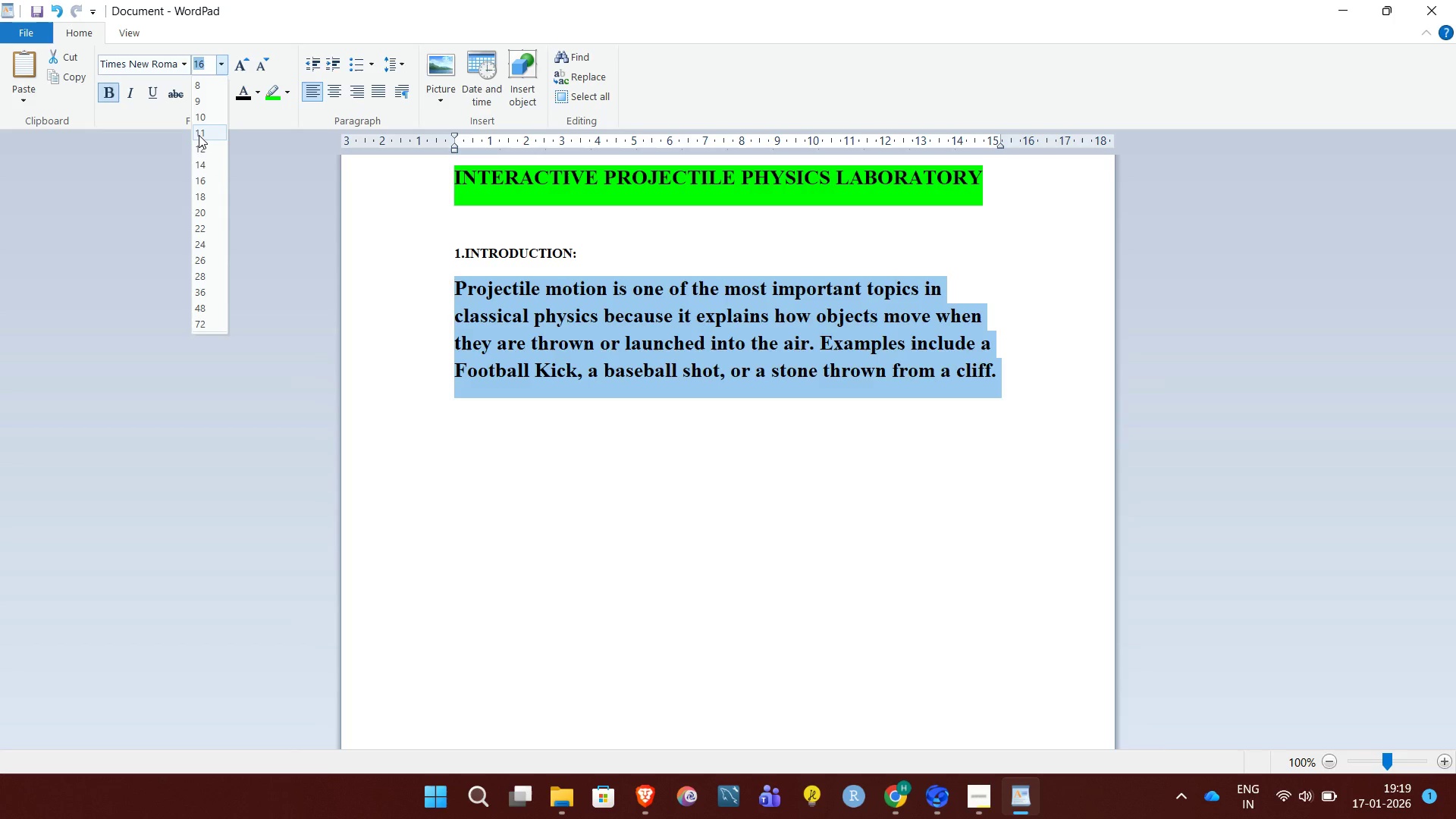 
left_click([199, 136])
 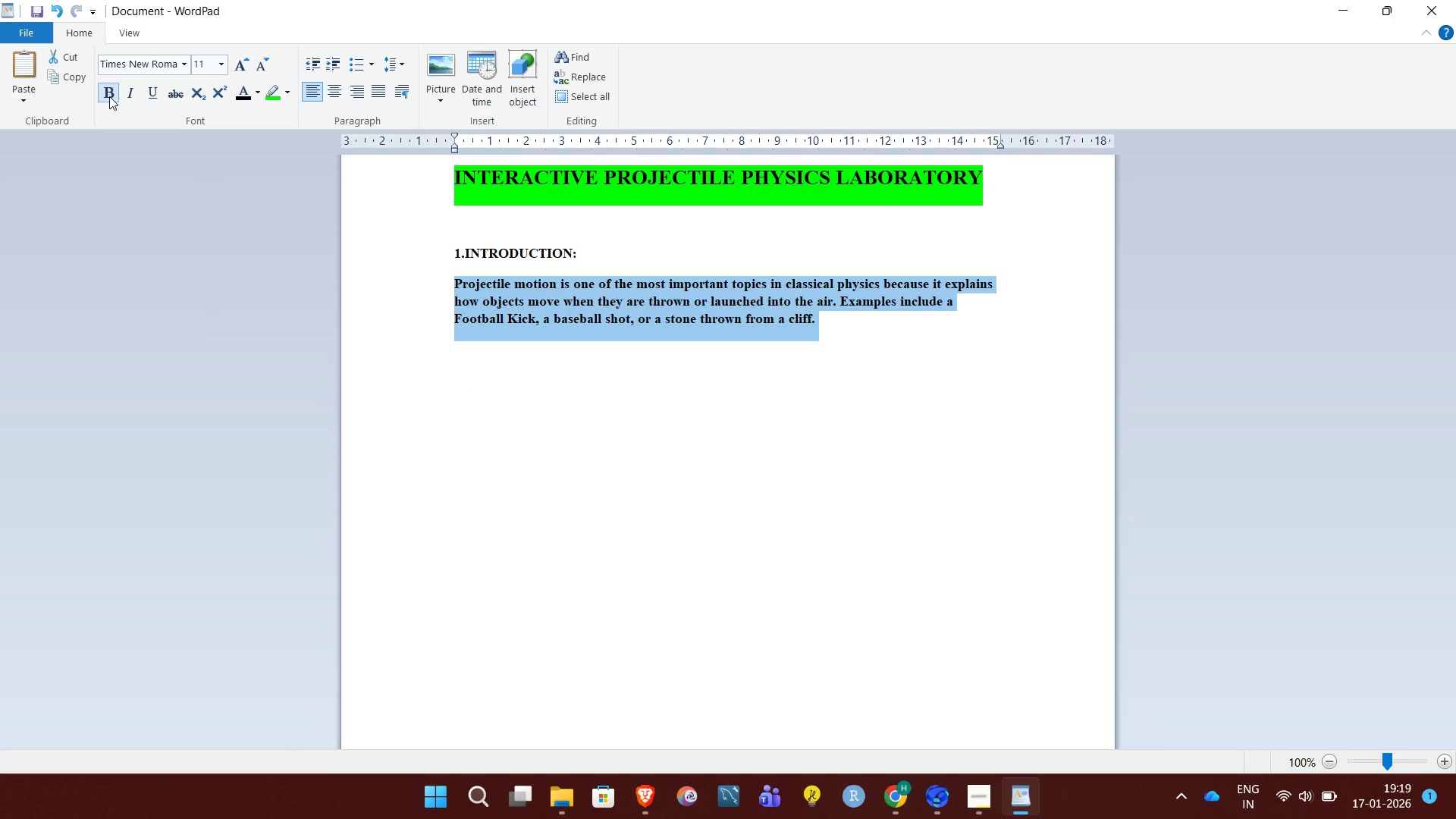 
left_click([108, 94])
 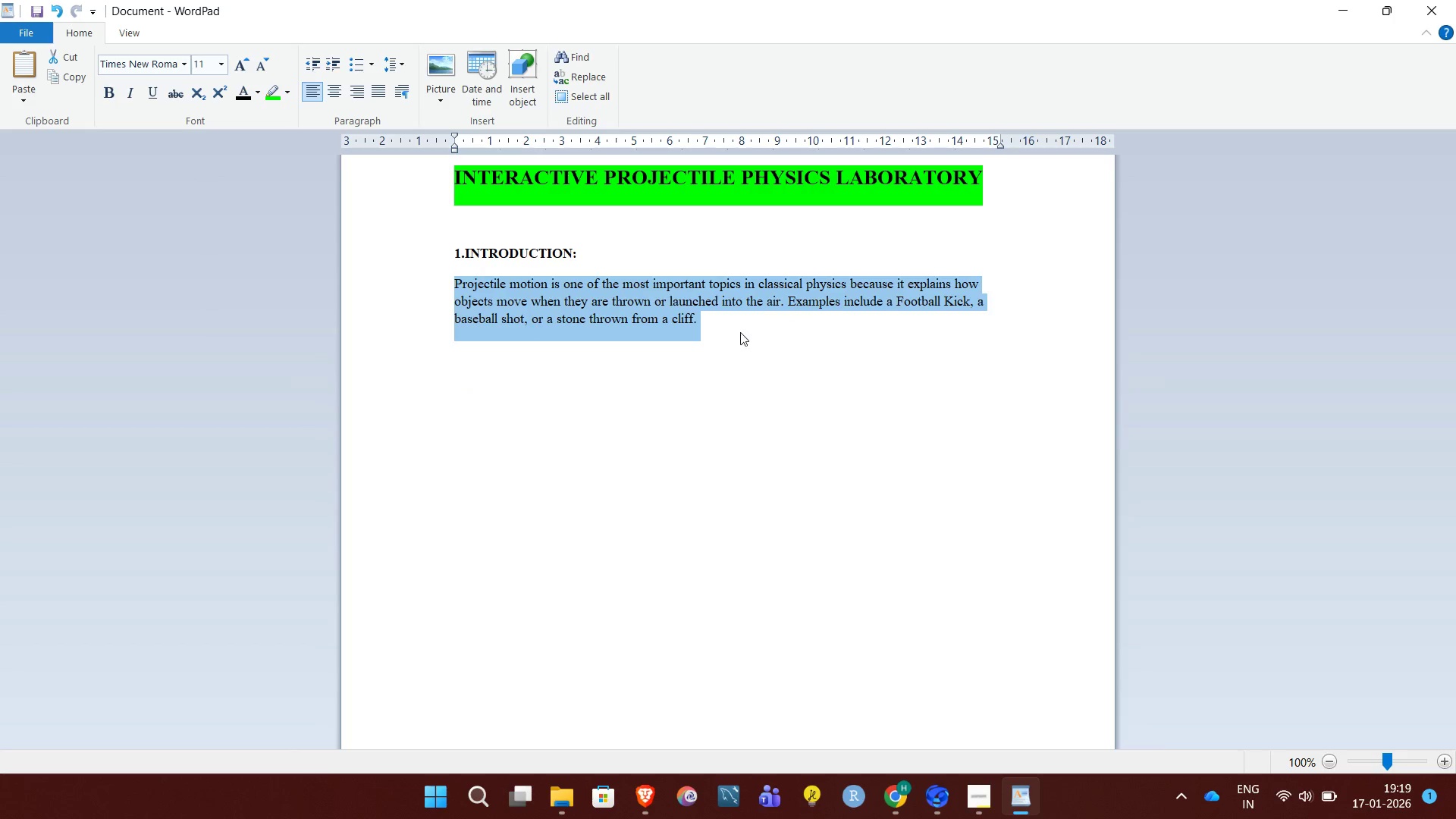 
left_click([742, 330])
 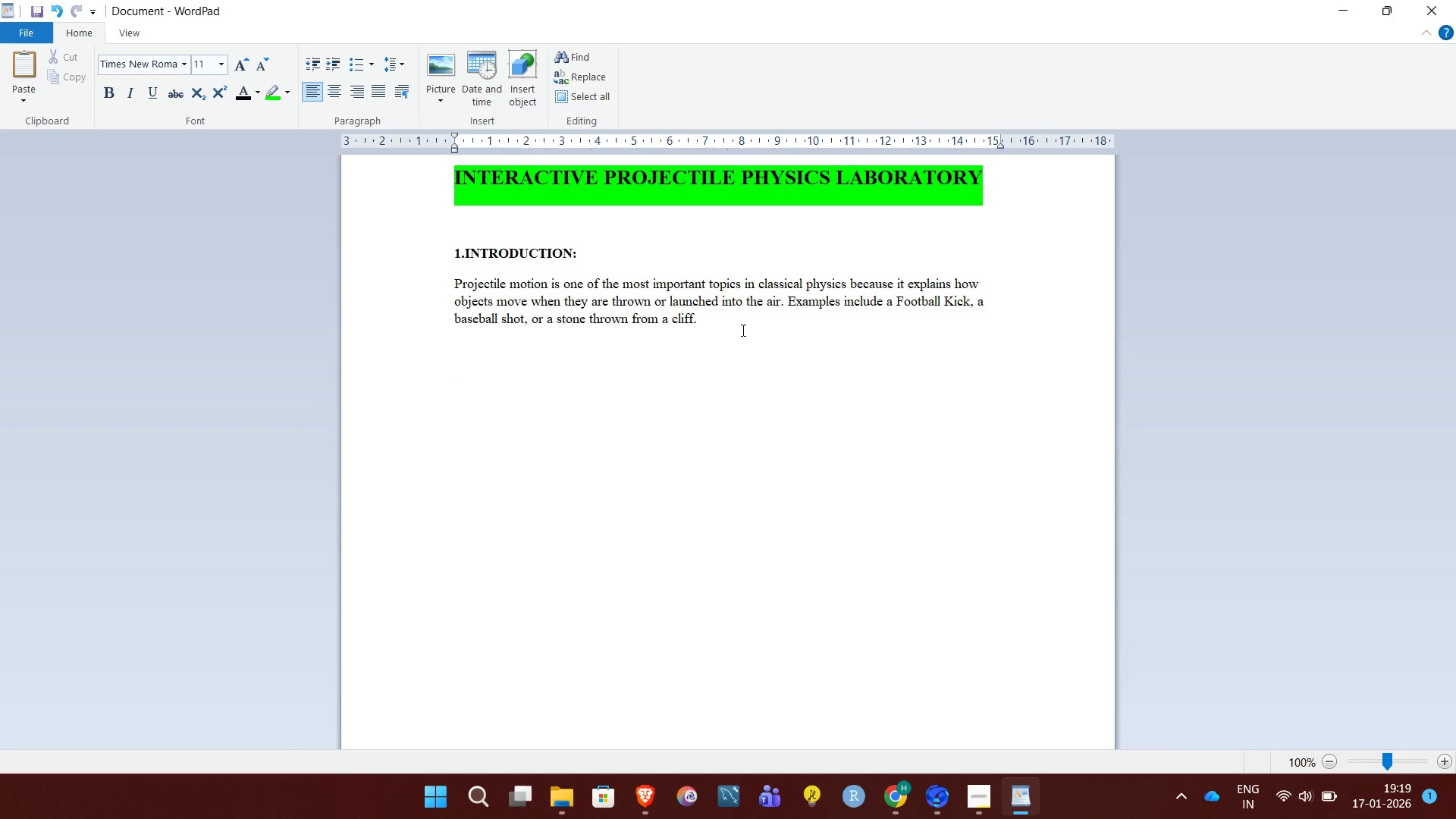 
key(Enter)
 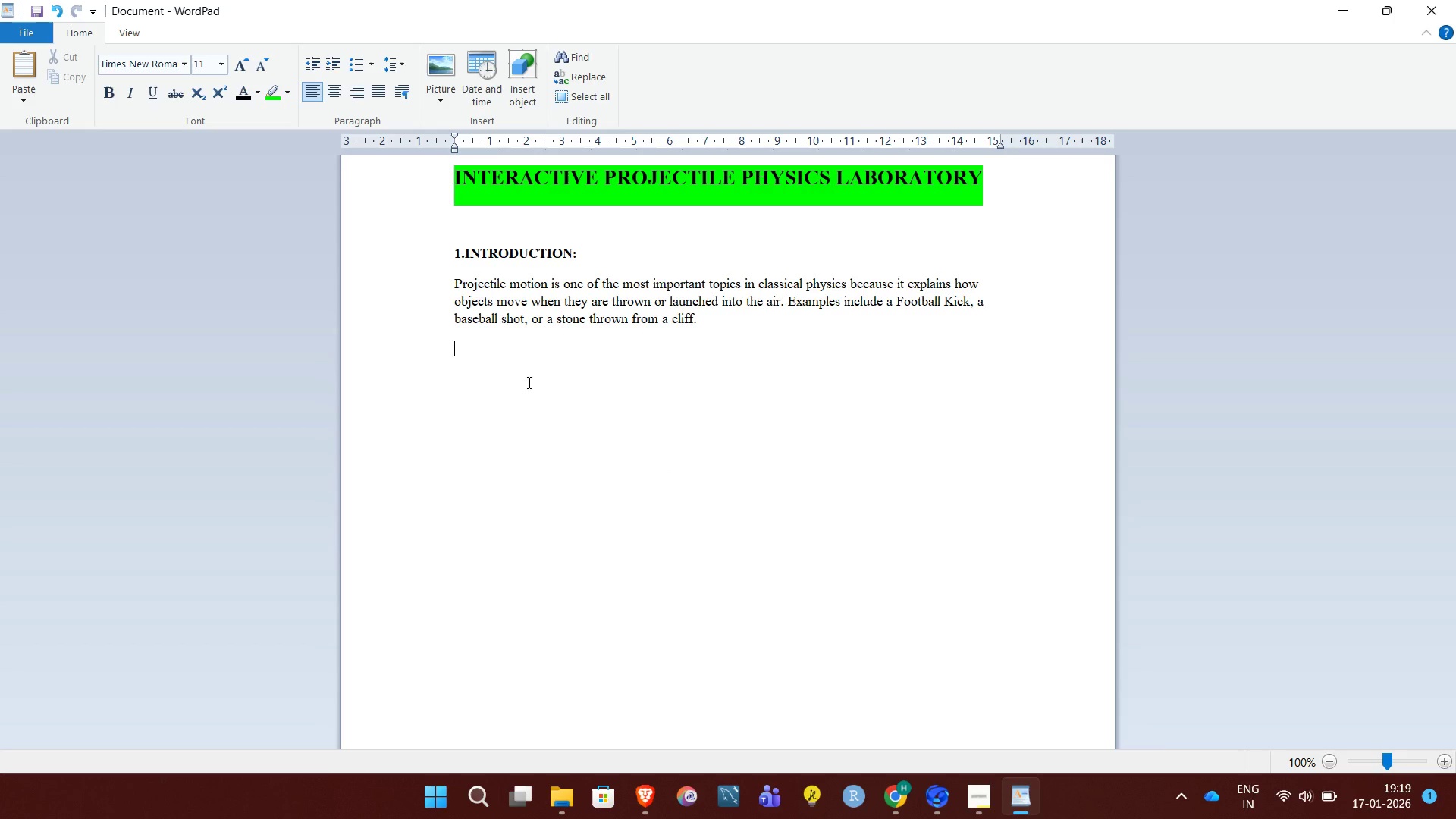 
wait(20.19)
 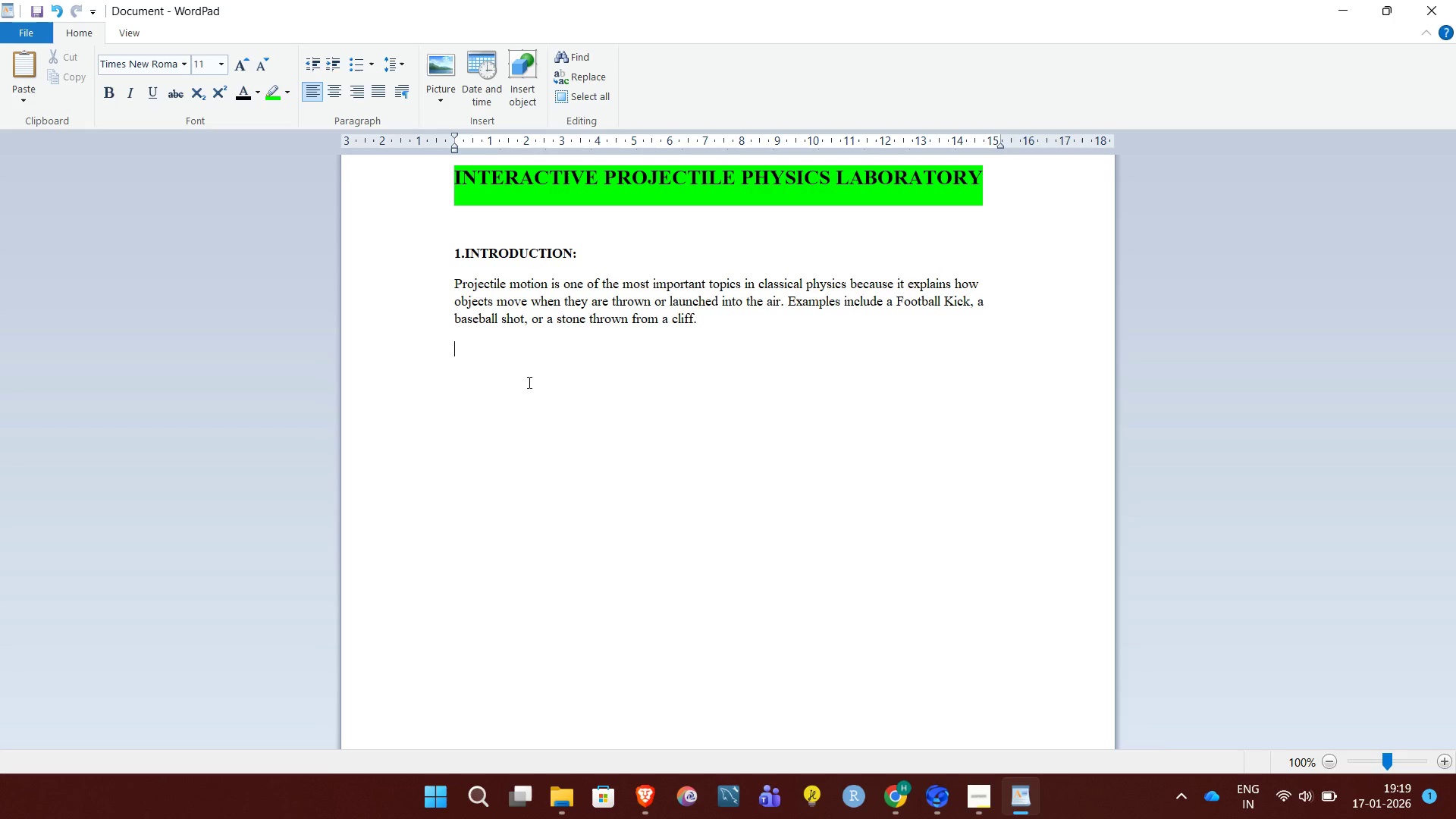 
type(In this Laboratory activity, we use a computer simulation to study projectile motion in two different )
 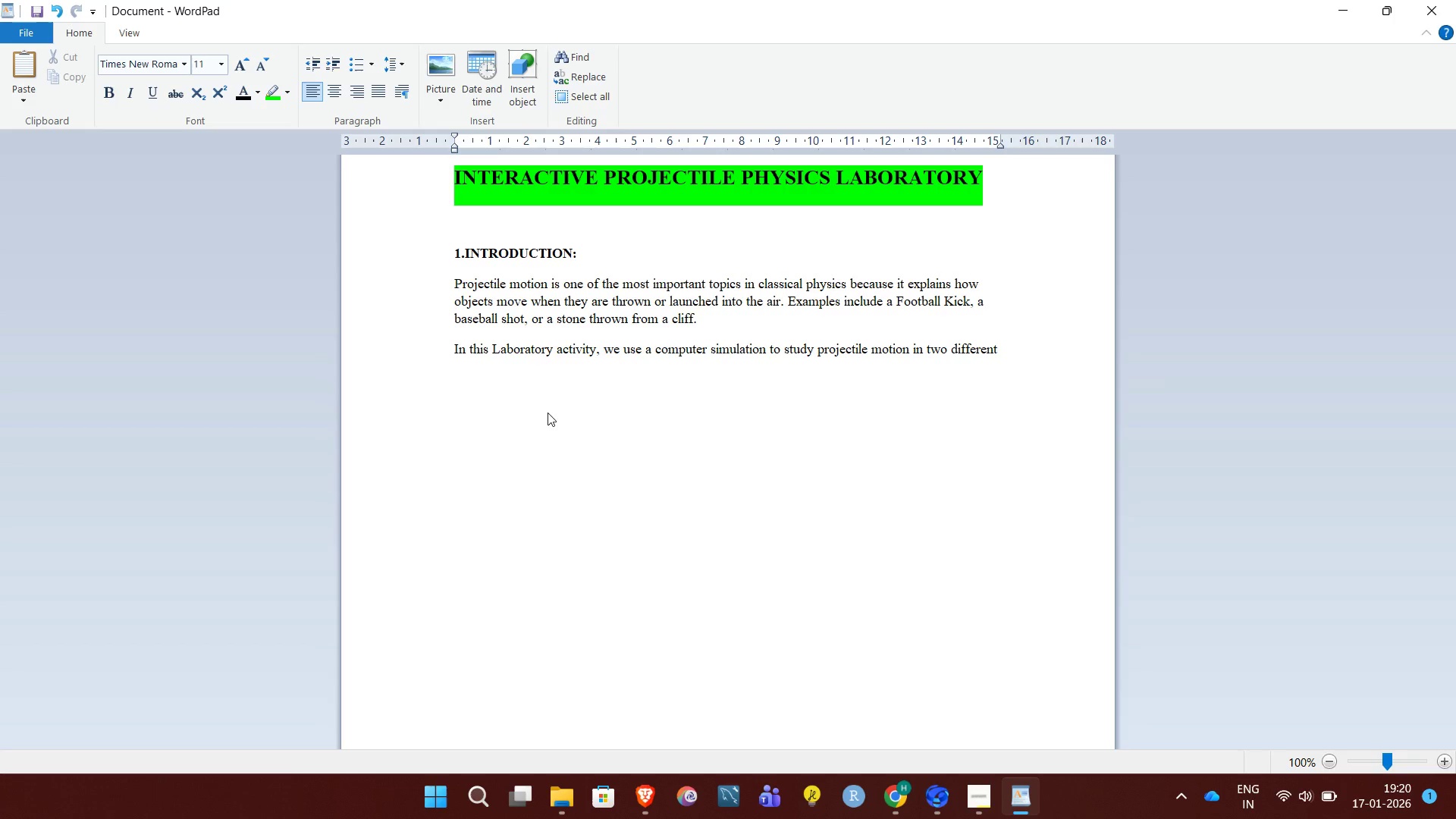 
type(conditions:)
 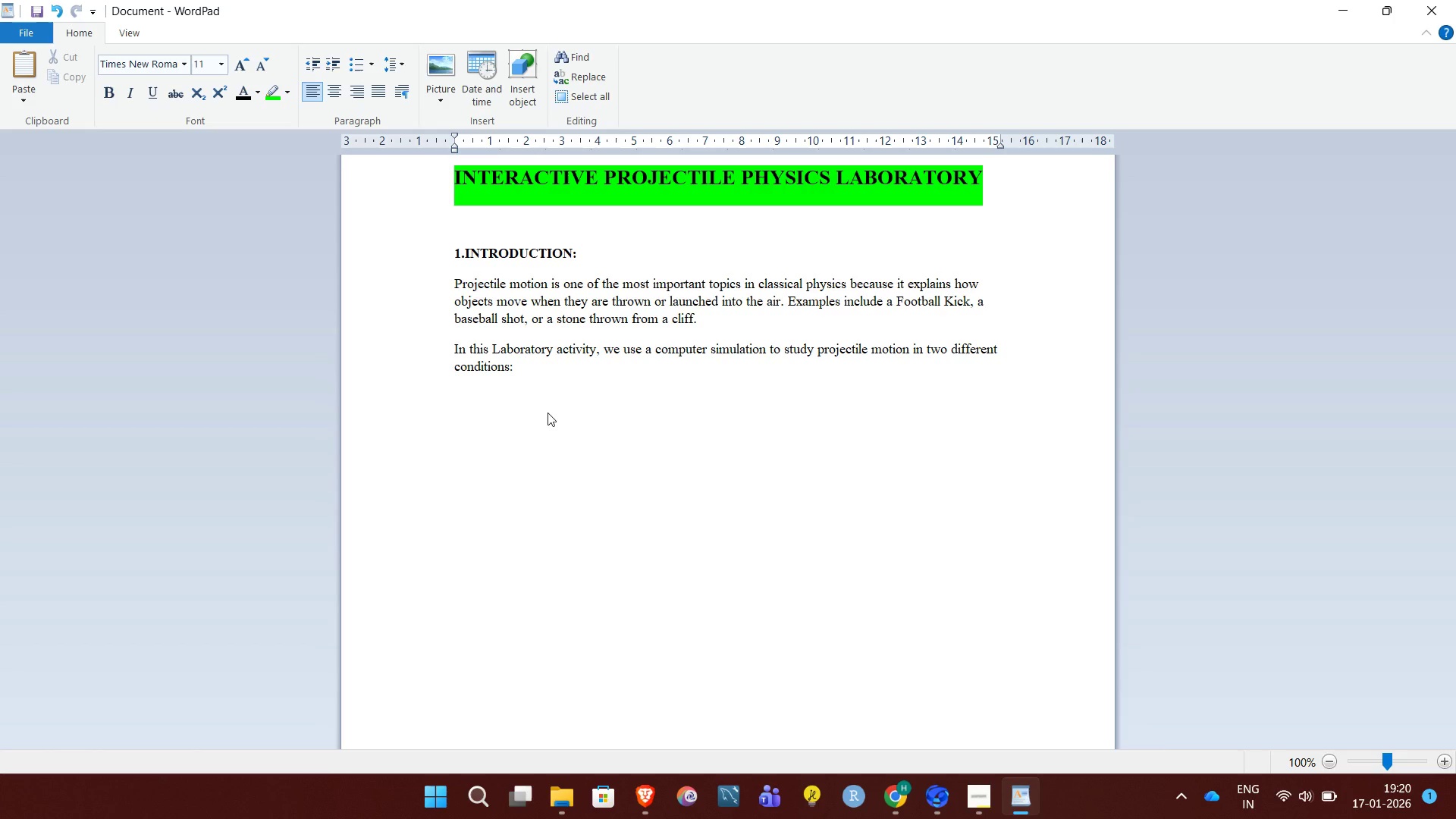 
key(Enter)
 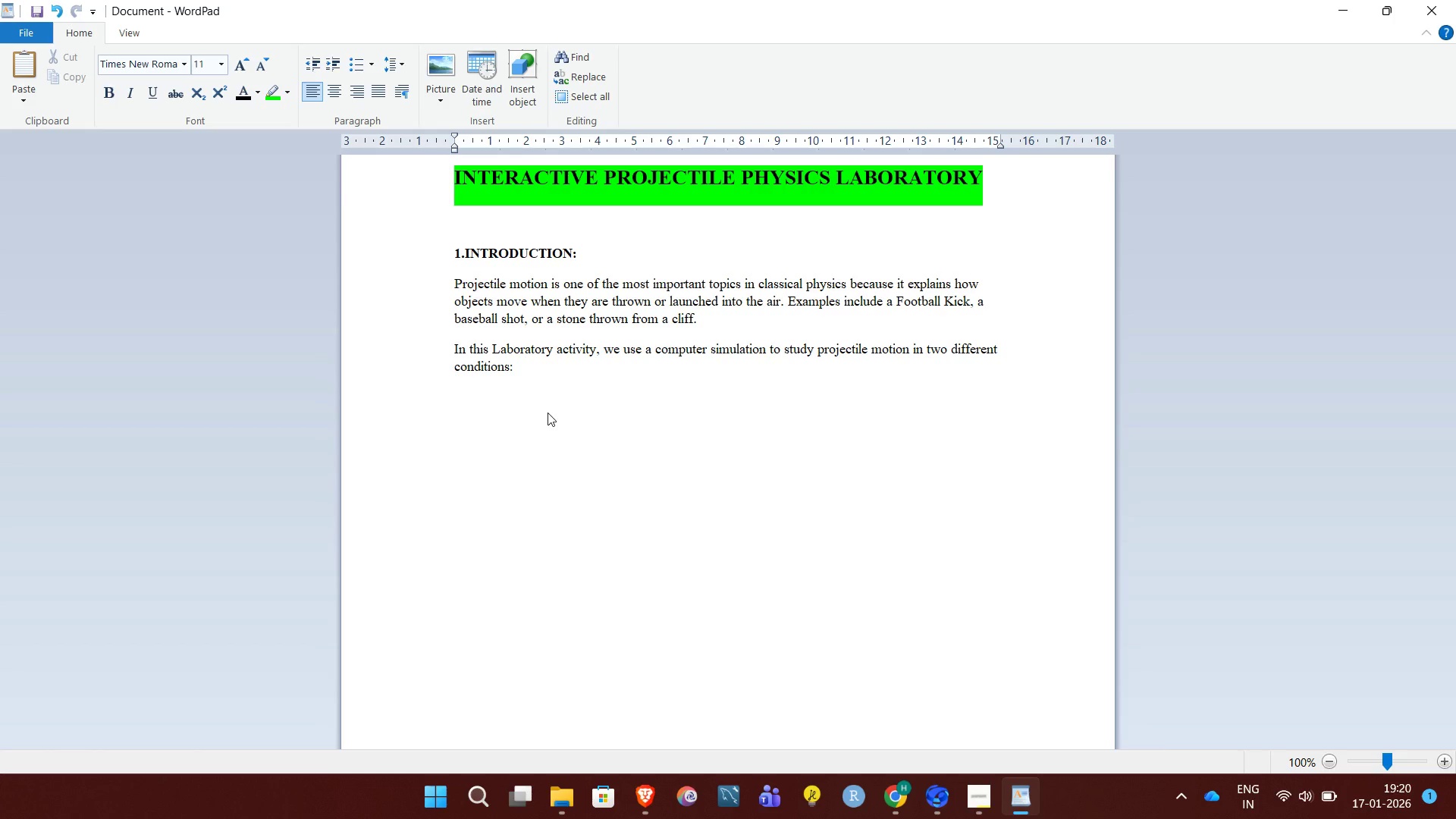 
type(Perfect Vacuum- )
 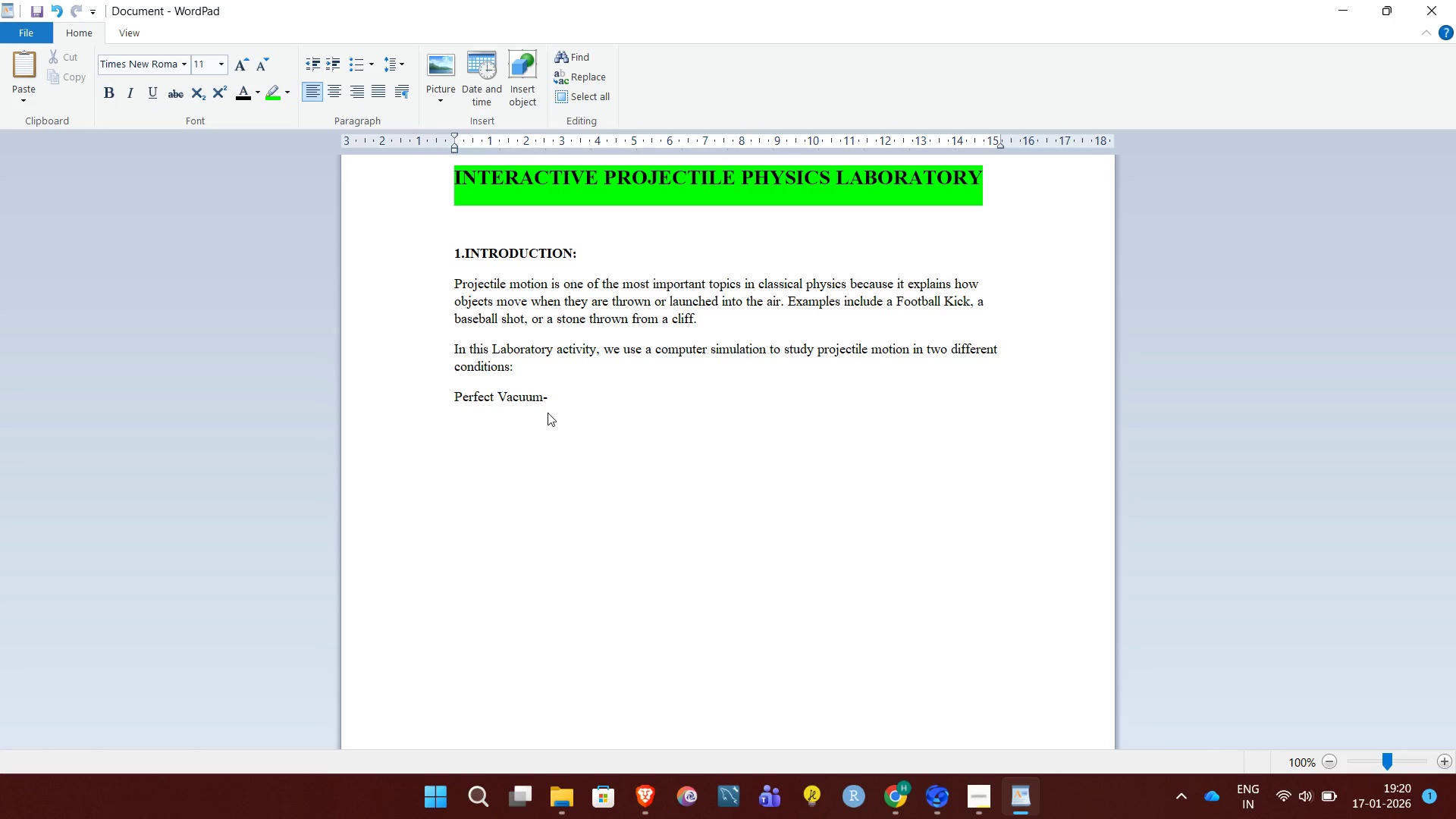 
key(ArrowLeft)
 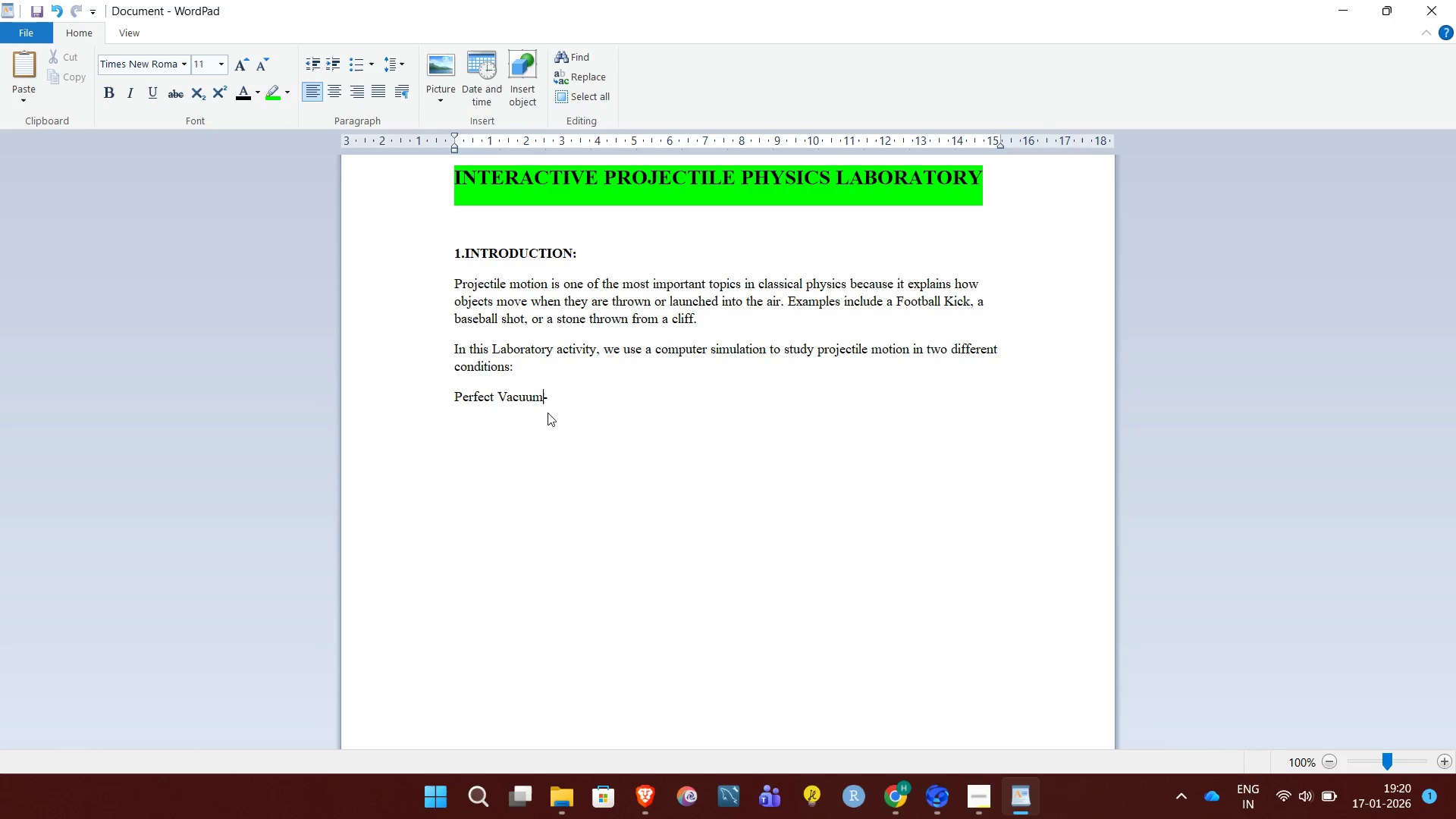 
key(ArrowLeft)
 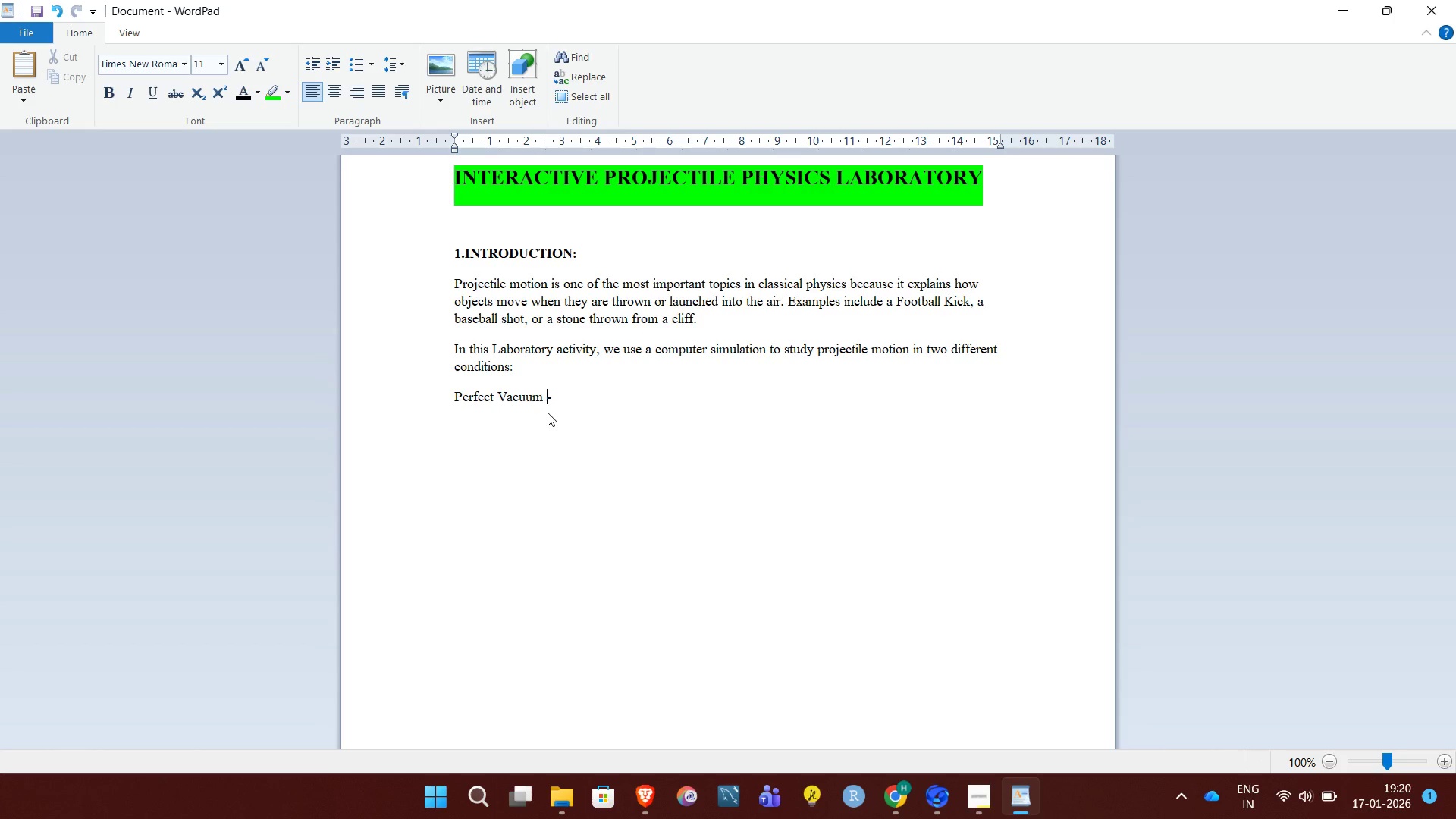 
key(Space)
 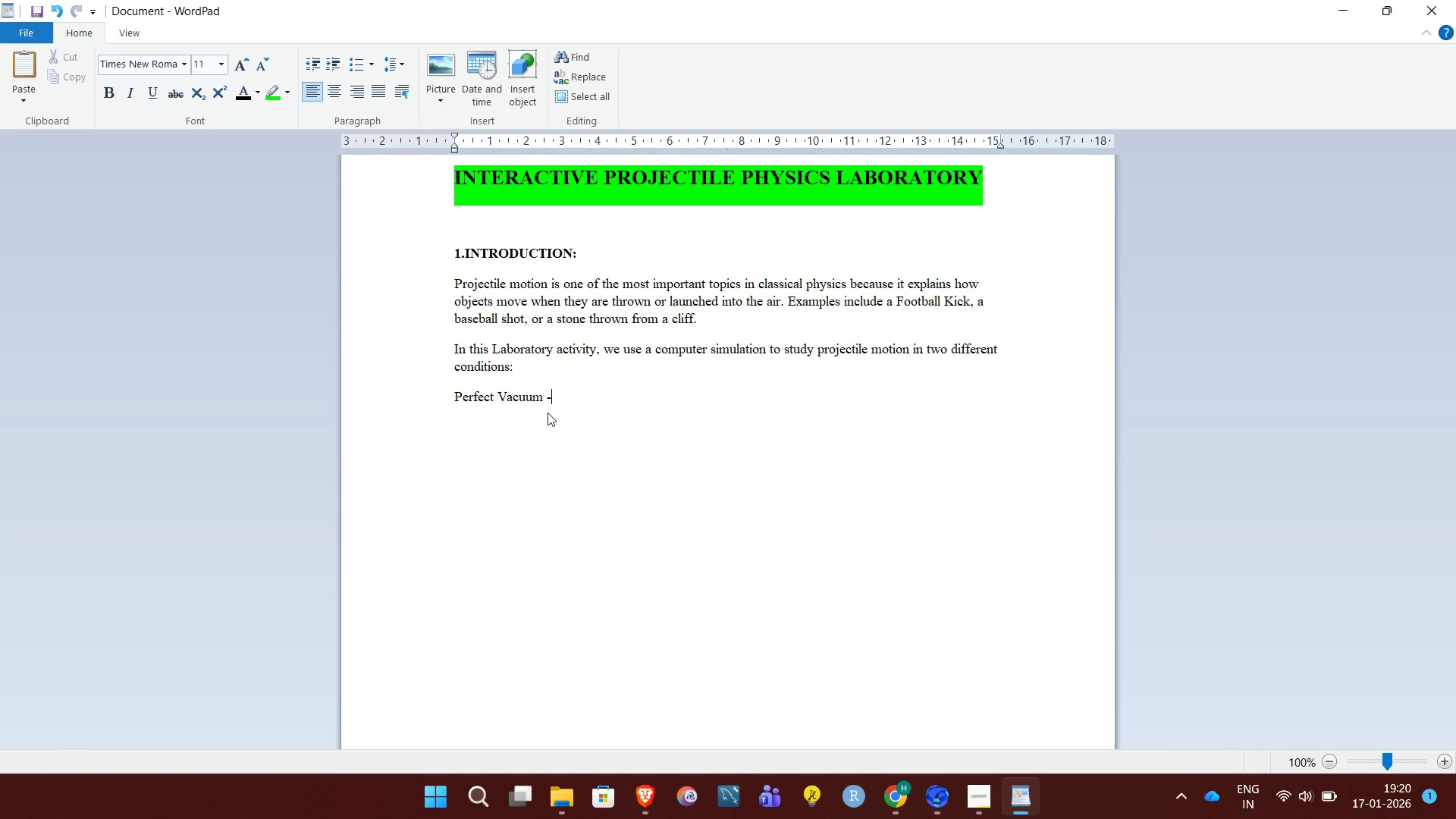 
key(ArrowRight)
 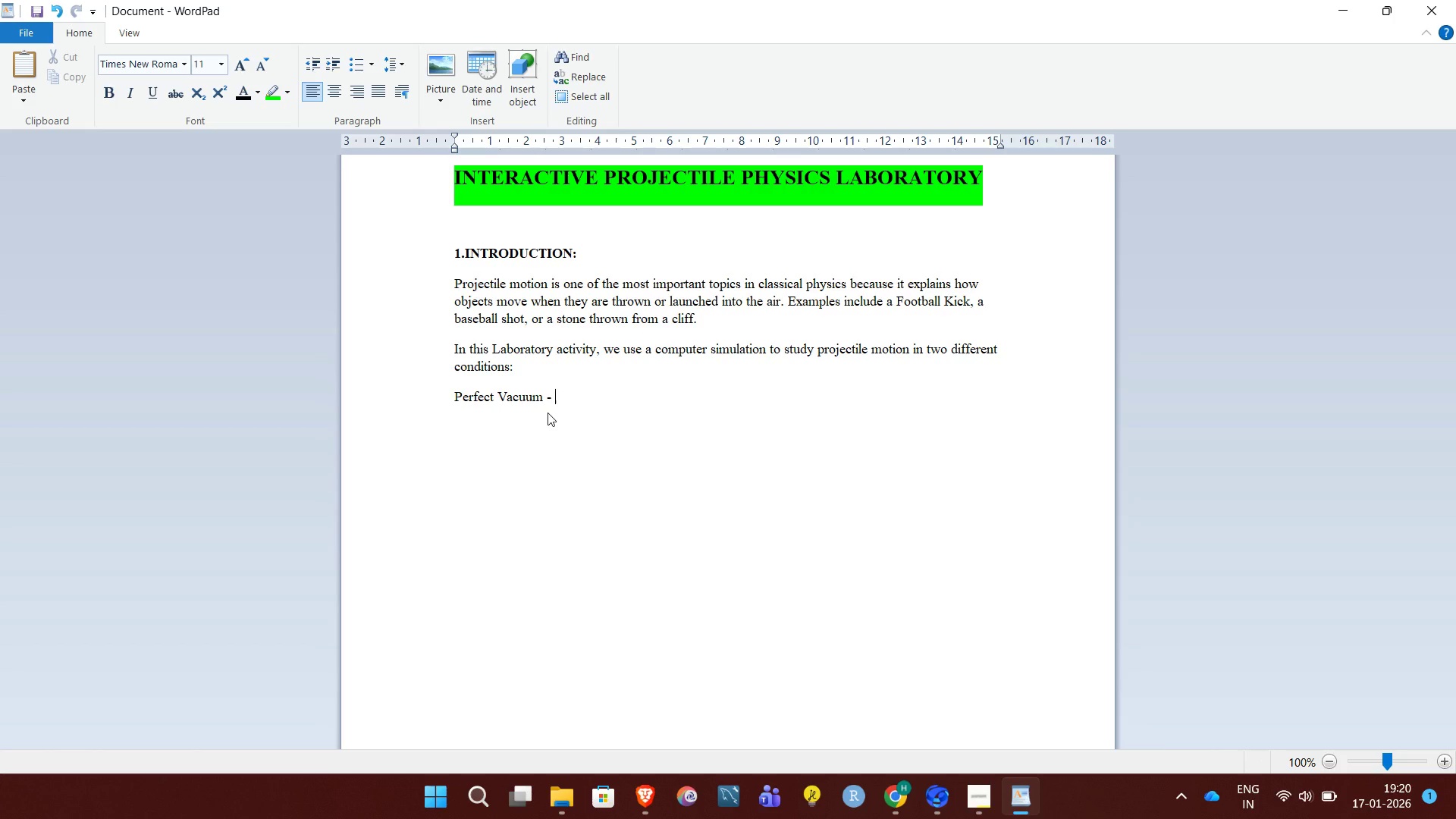 
type( no air resistance)
 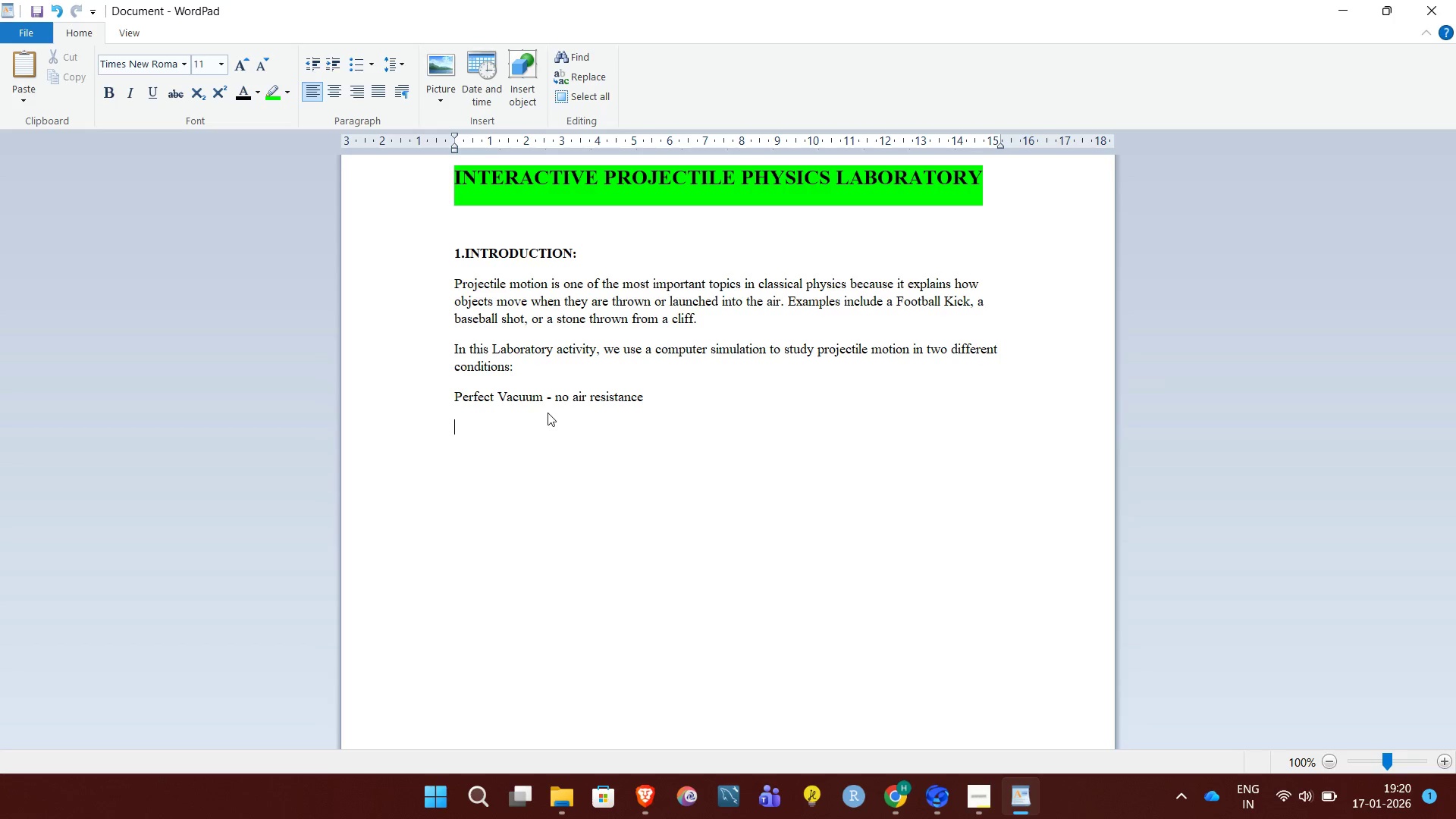 
key(Enter)
 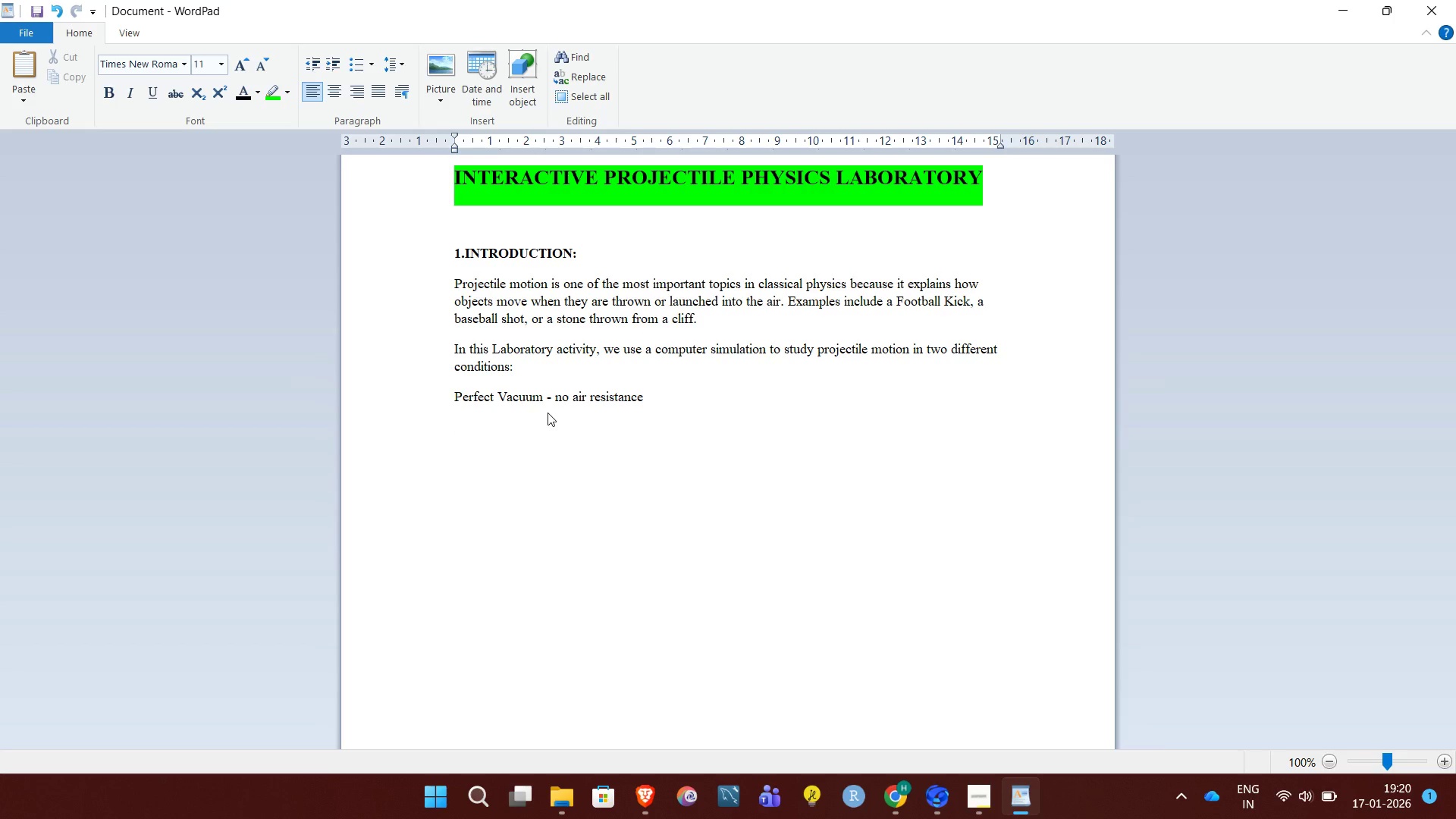 
type(Real World - Air resistance shows the object down)
 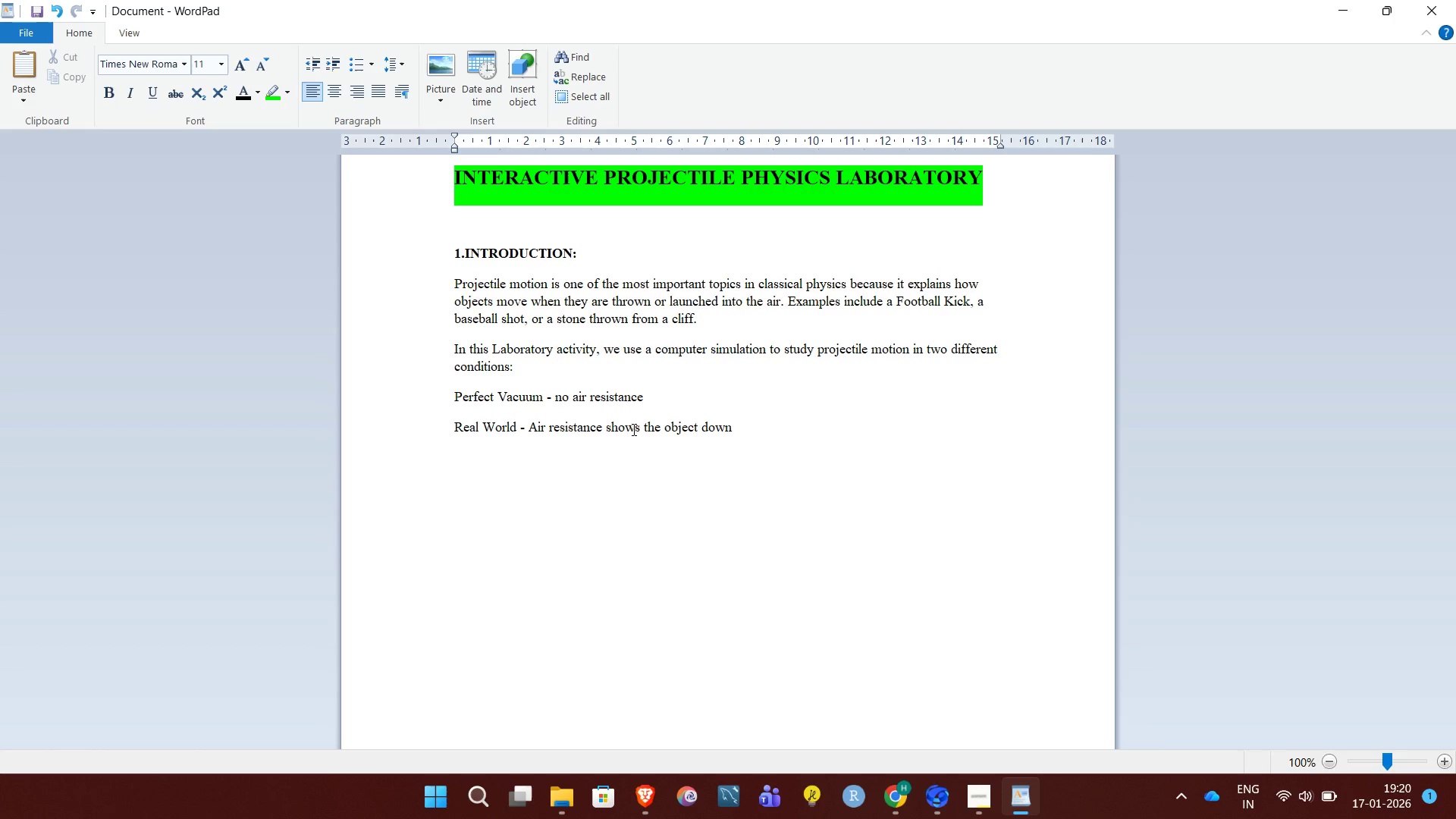 
left_click([616, 431])
 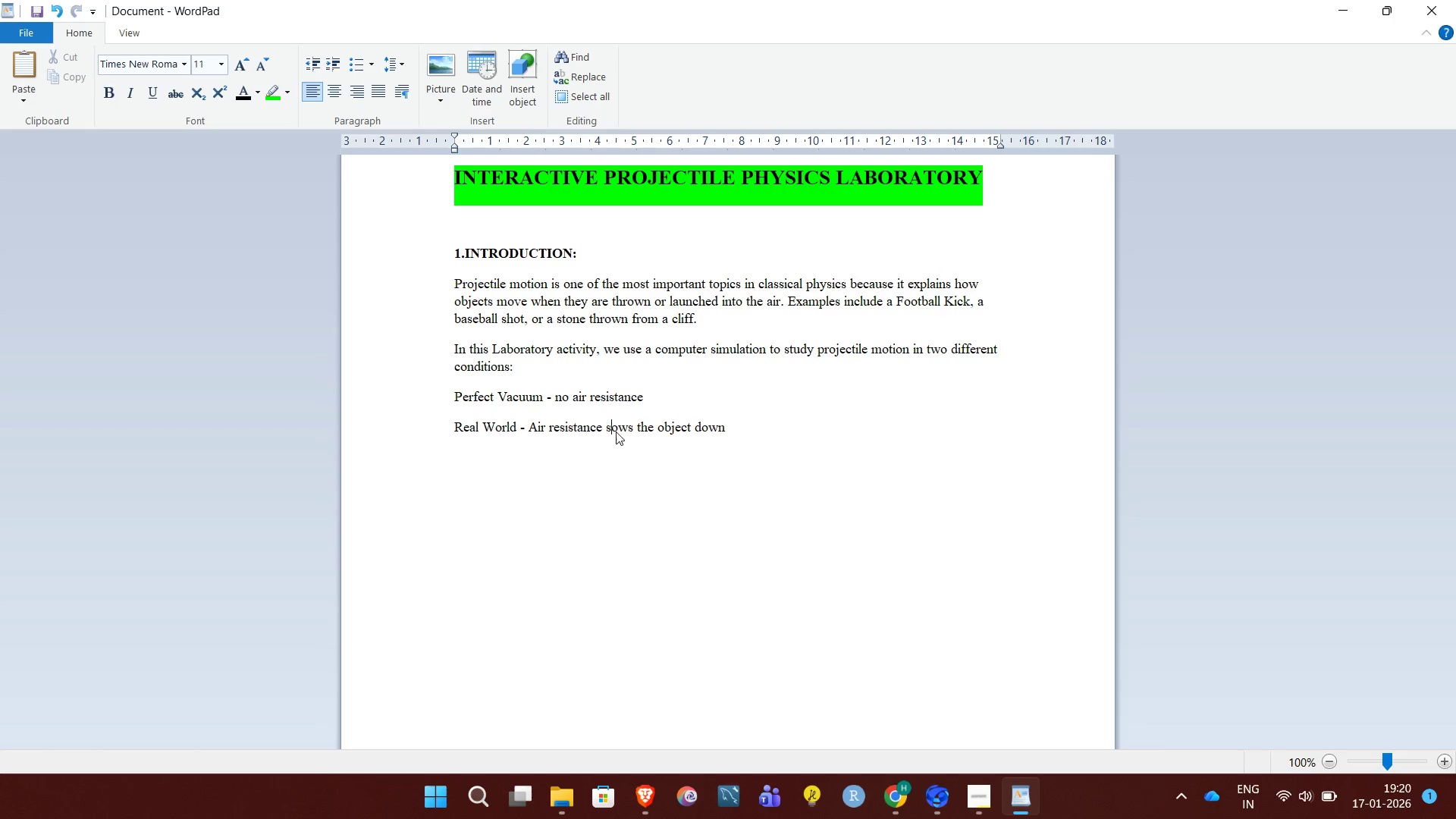 
key(Backspace)
 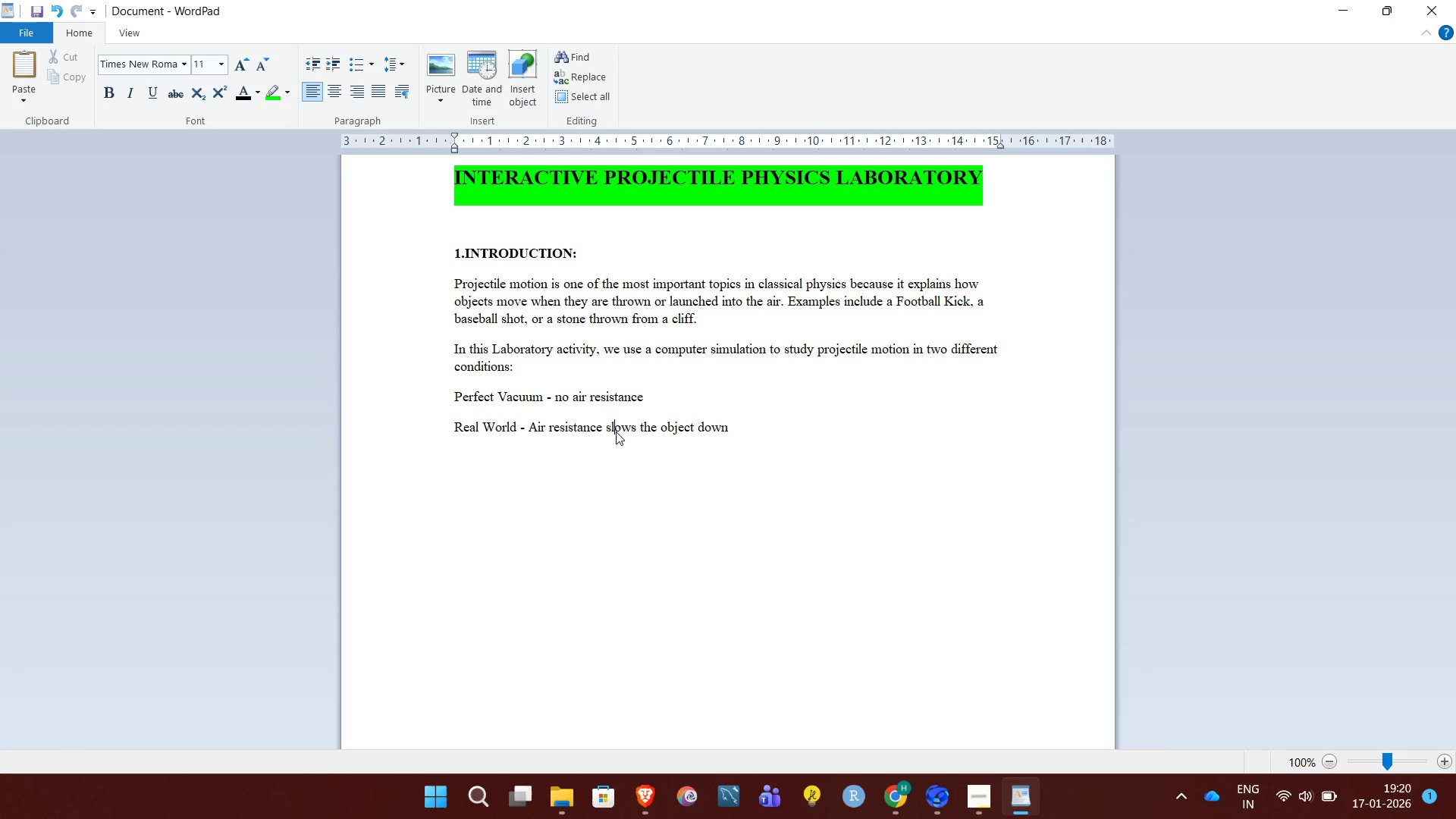 
key(L)
 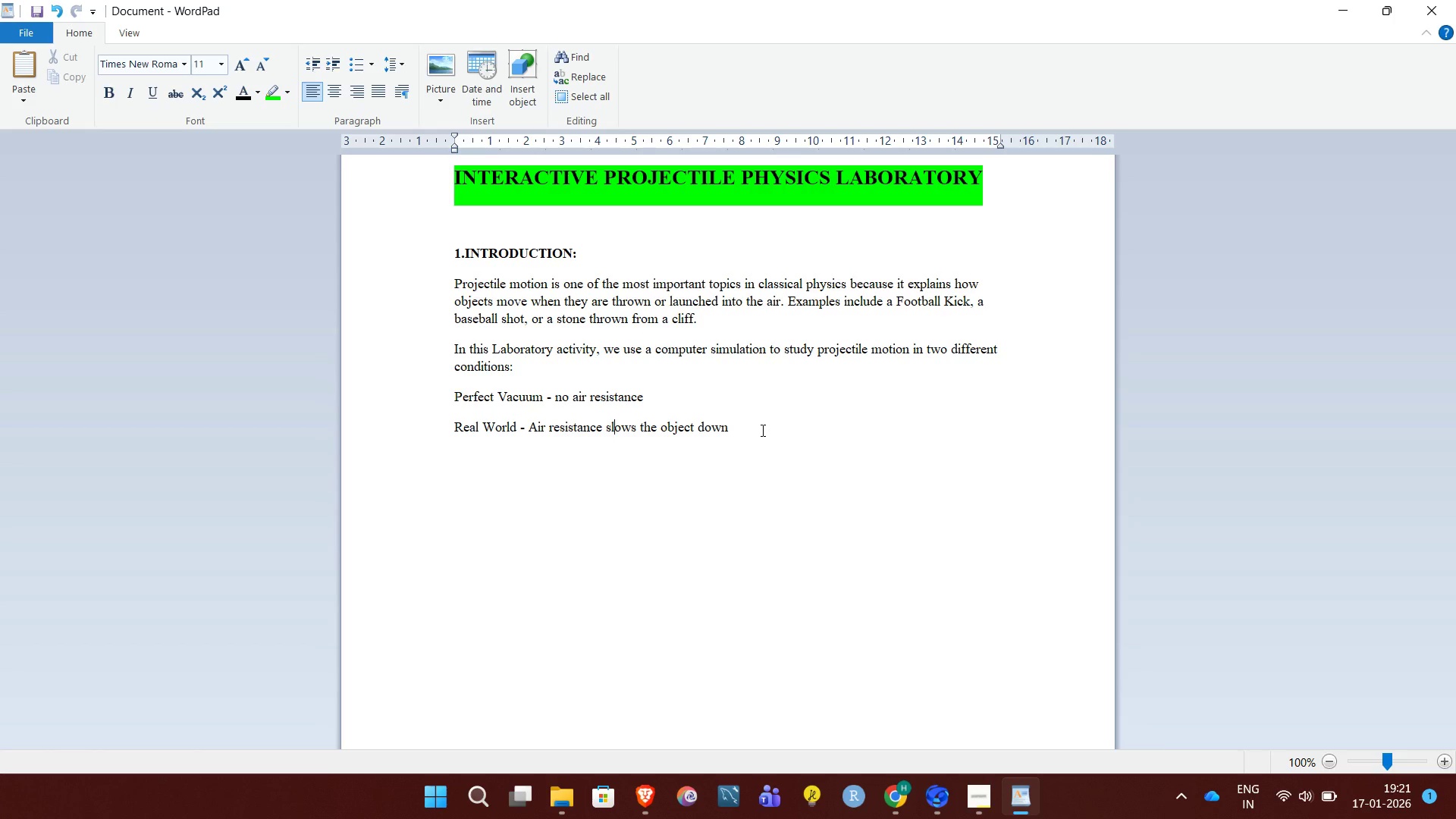 
left_click([761, 430])
 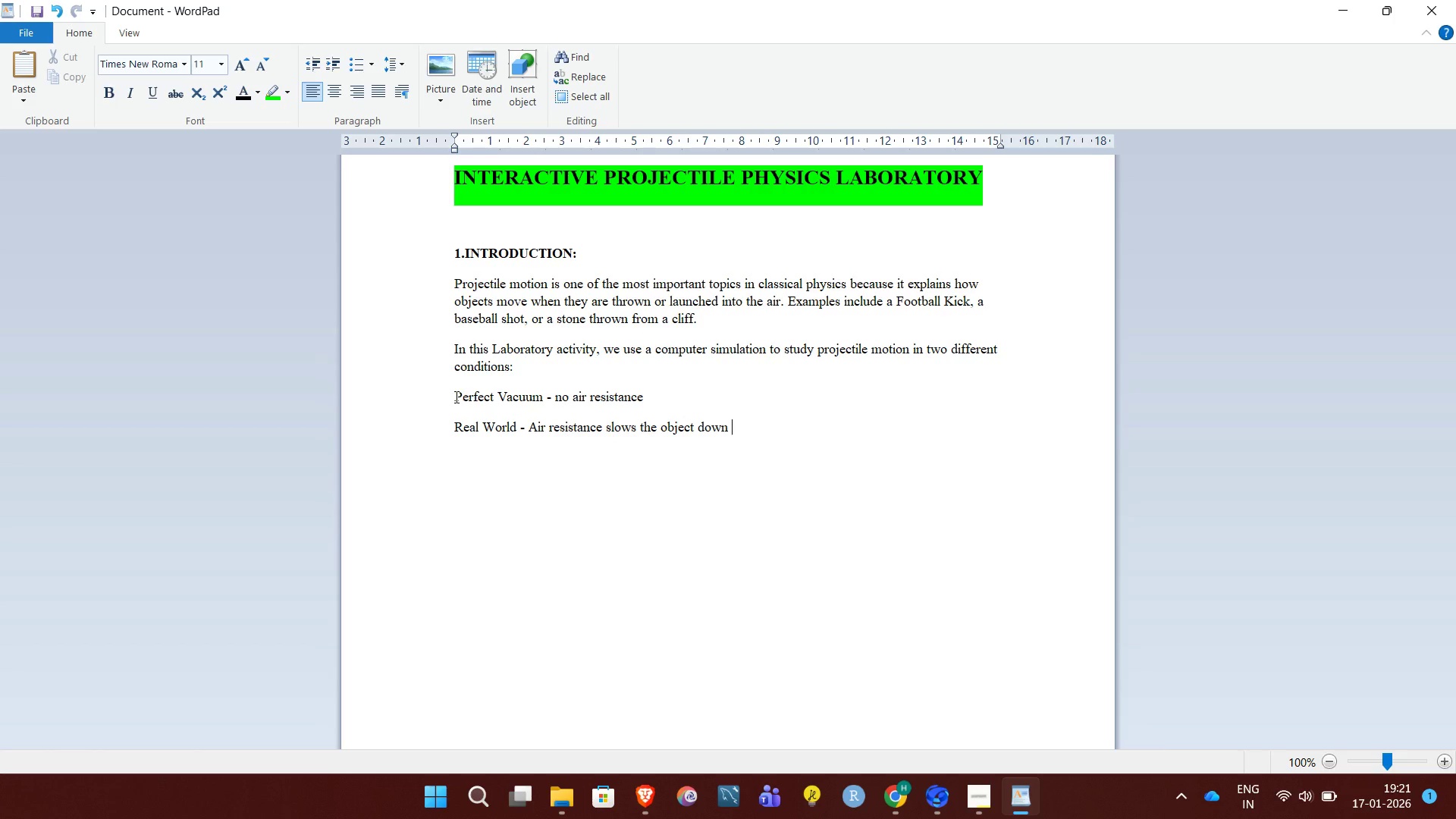 
left_click_drag(start_coordinate=[455, 398], to_coordinate=[732, 434])
 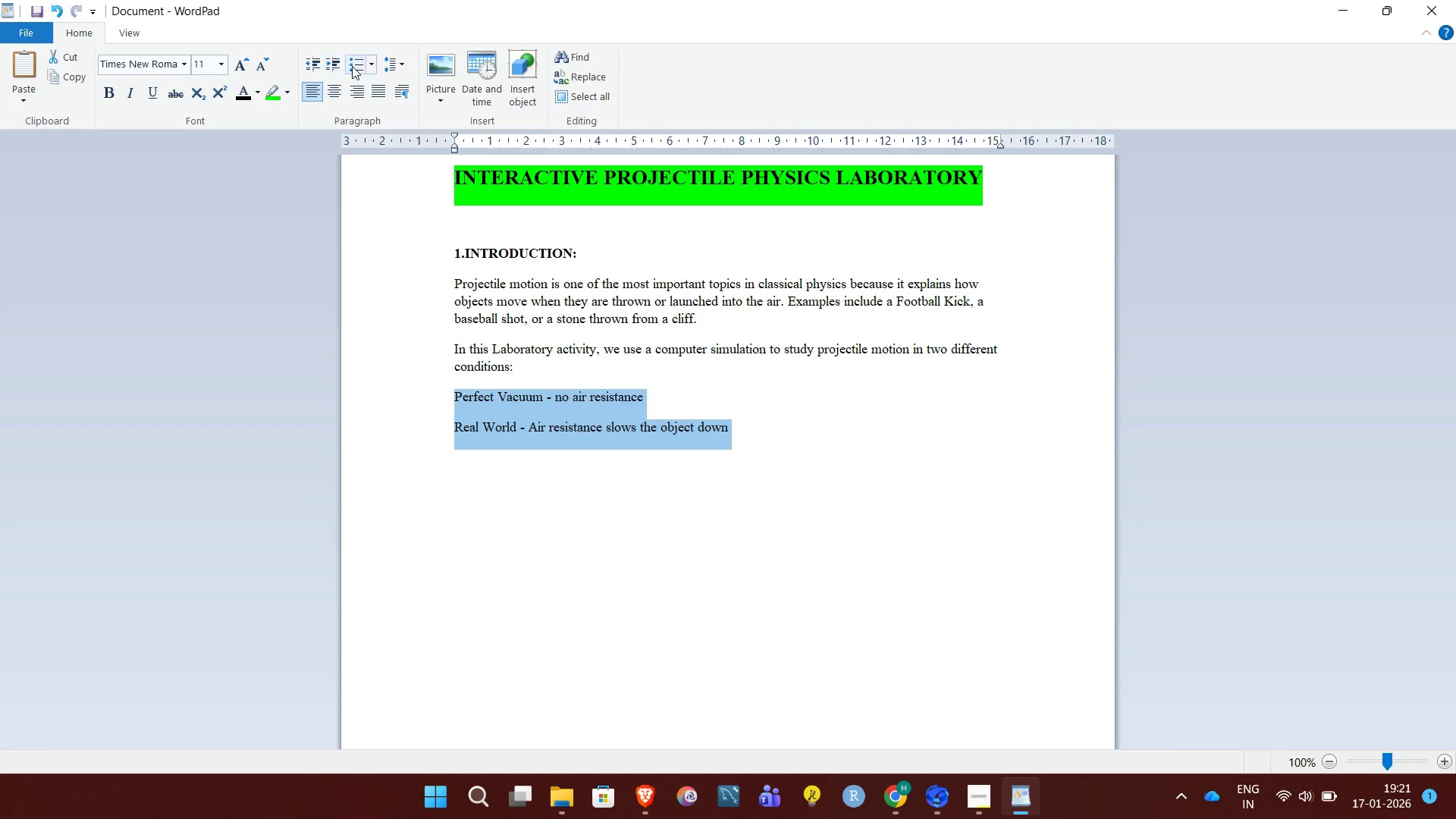 
left_click([354, 67])
 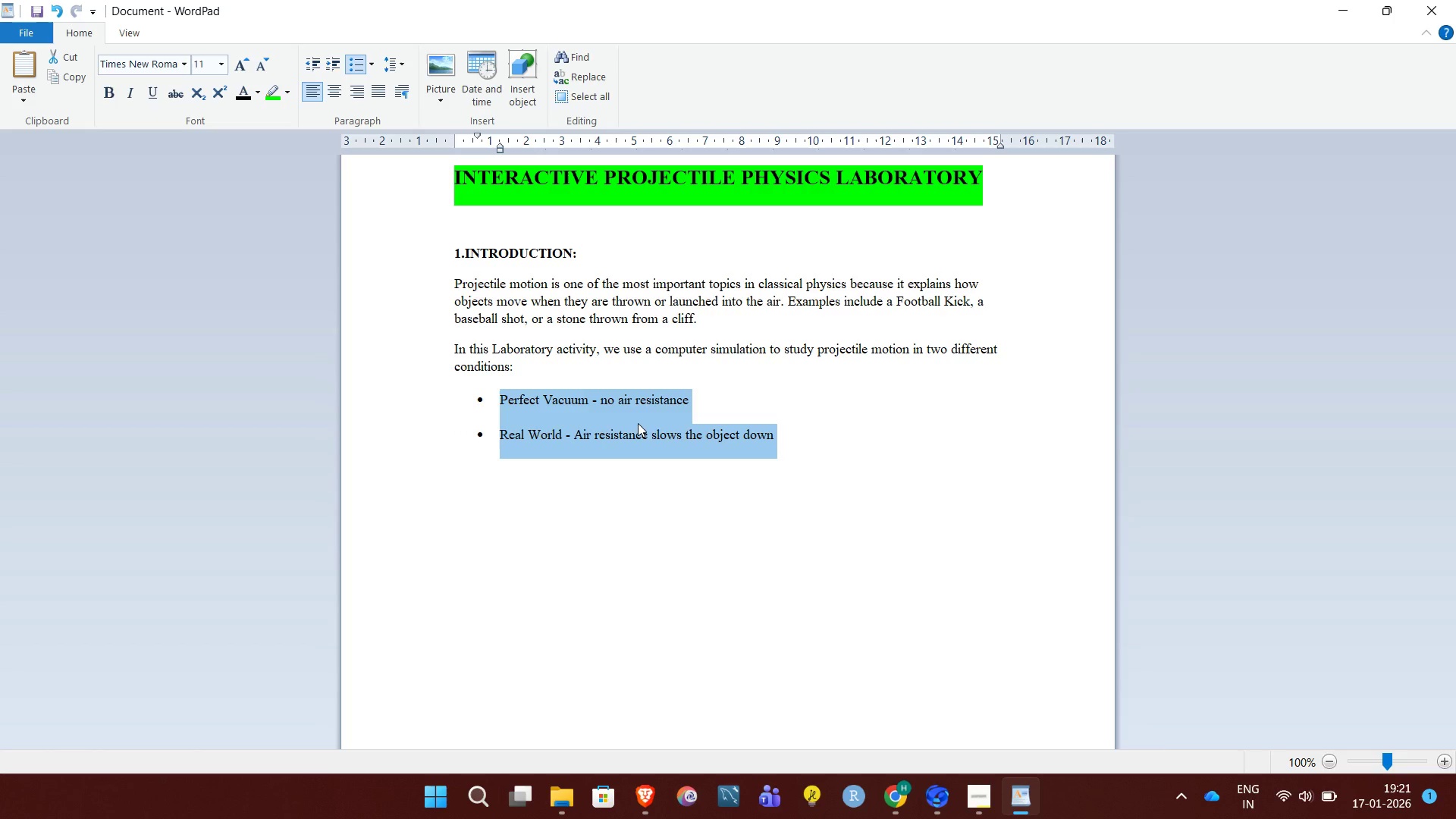 
left_click([679, 416])
 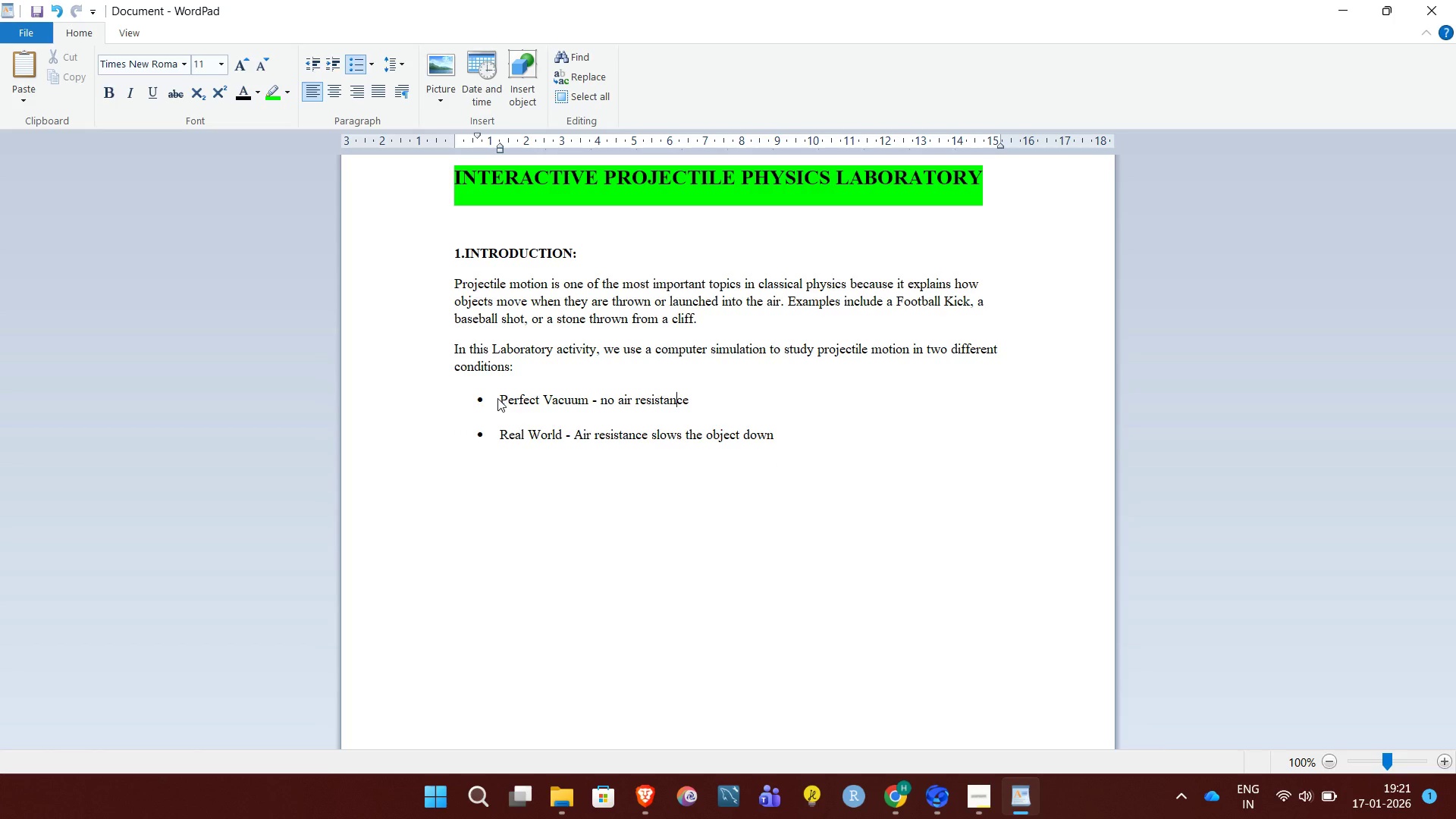 
left_click_drag(start_coordinate=[497, 398], to_coordinate=[582, 400])
 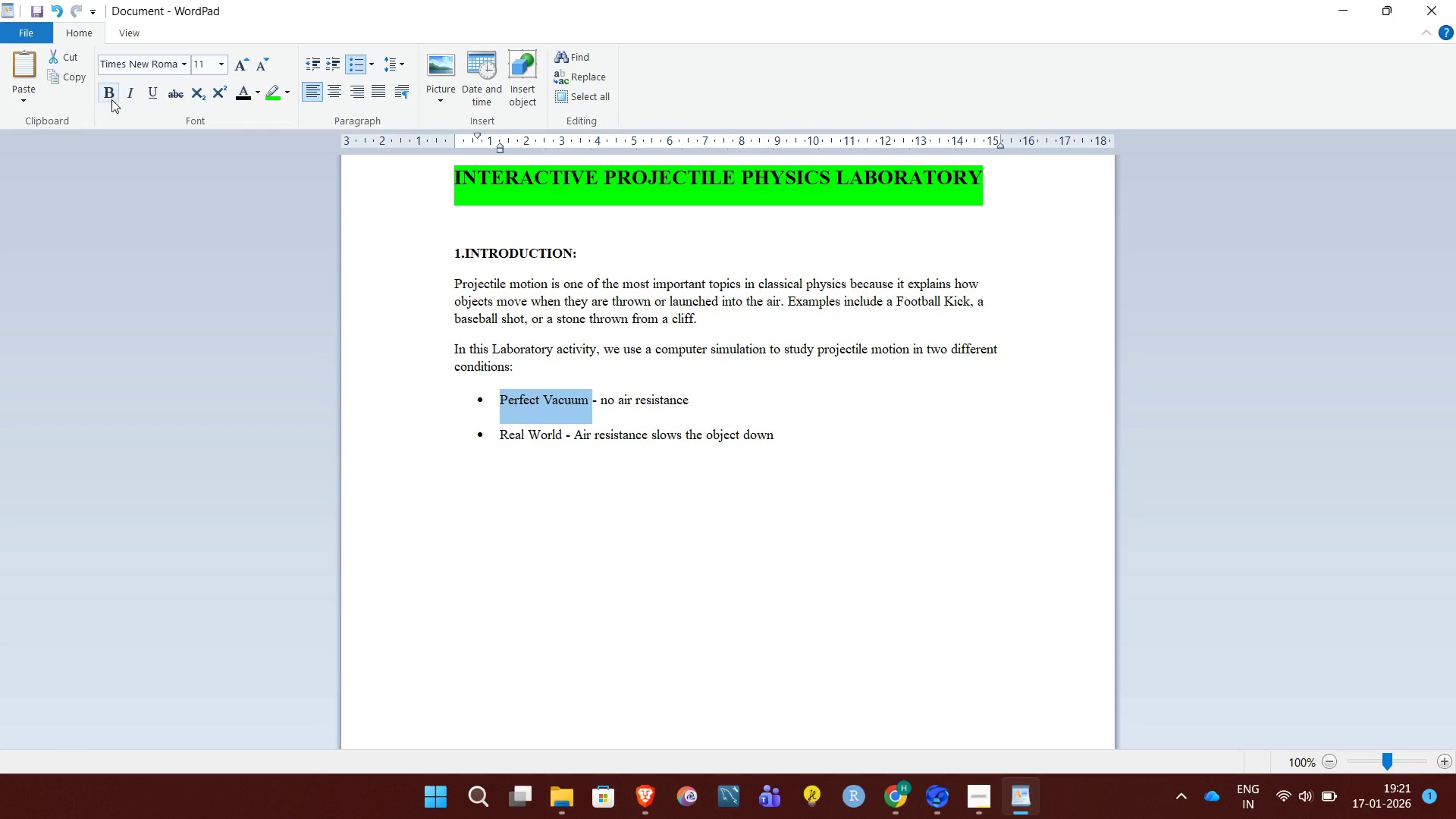 
left_click([111, 99])
 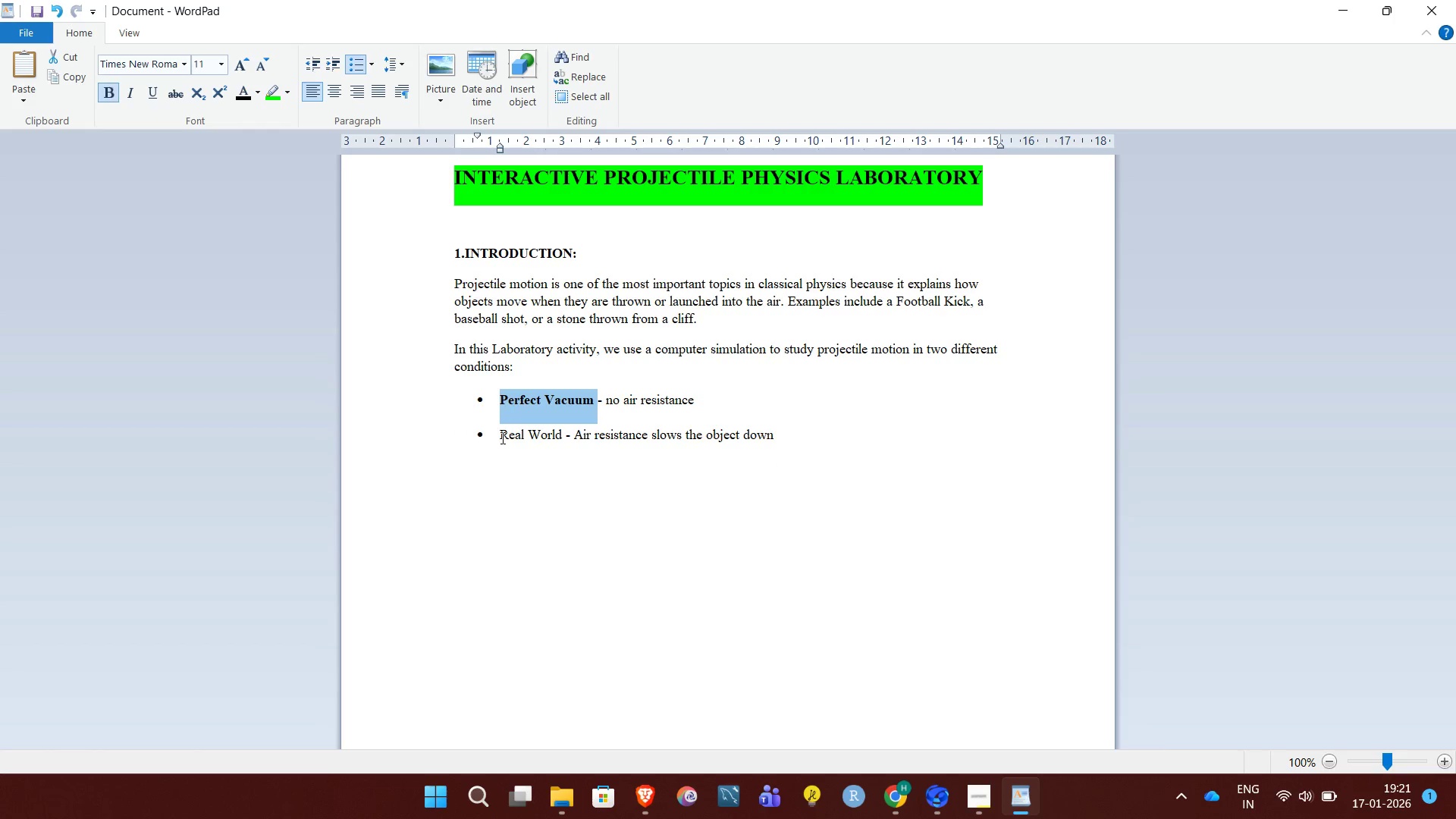 
left_click_drag(start_coordinate=[501, 438], to_coordinate=[563, 438])
 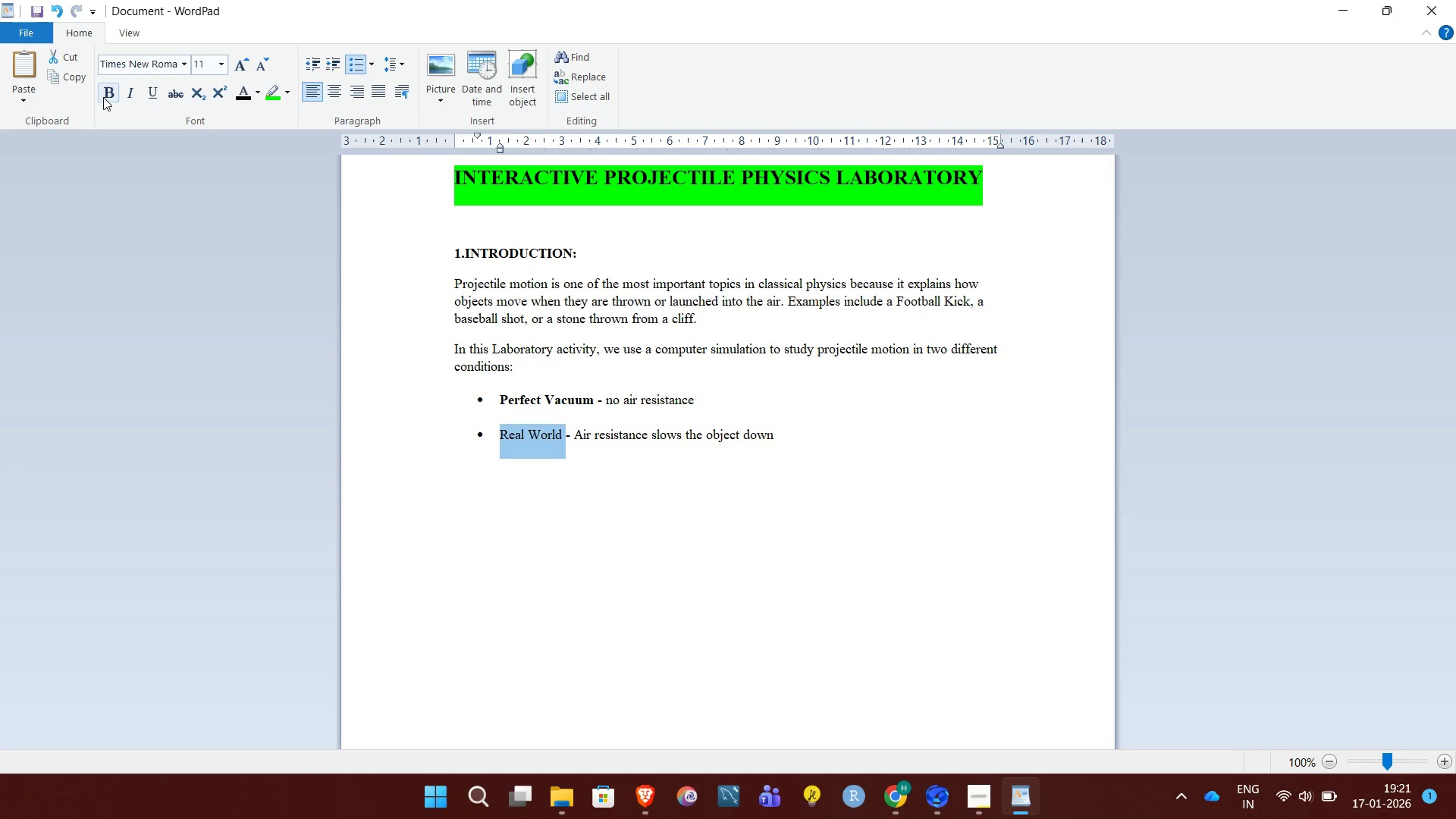 
left_click([103, 97])
 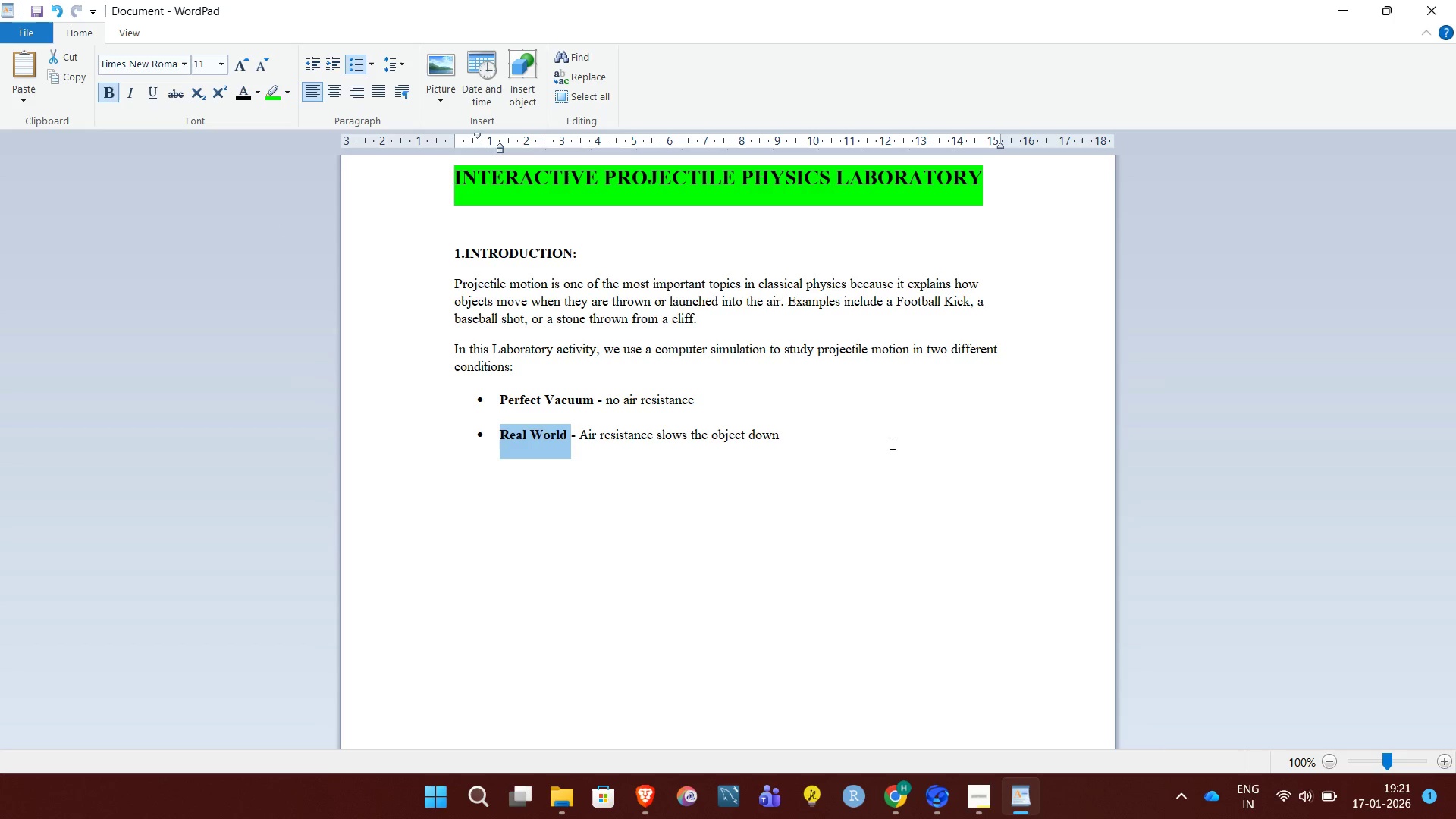 
left_click([874, 435])
 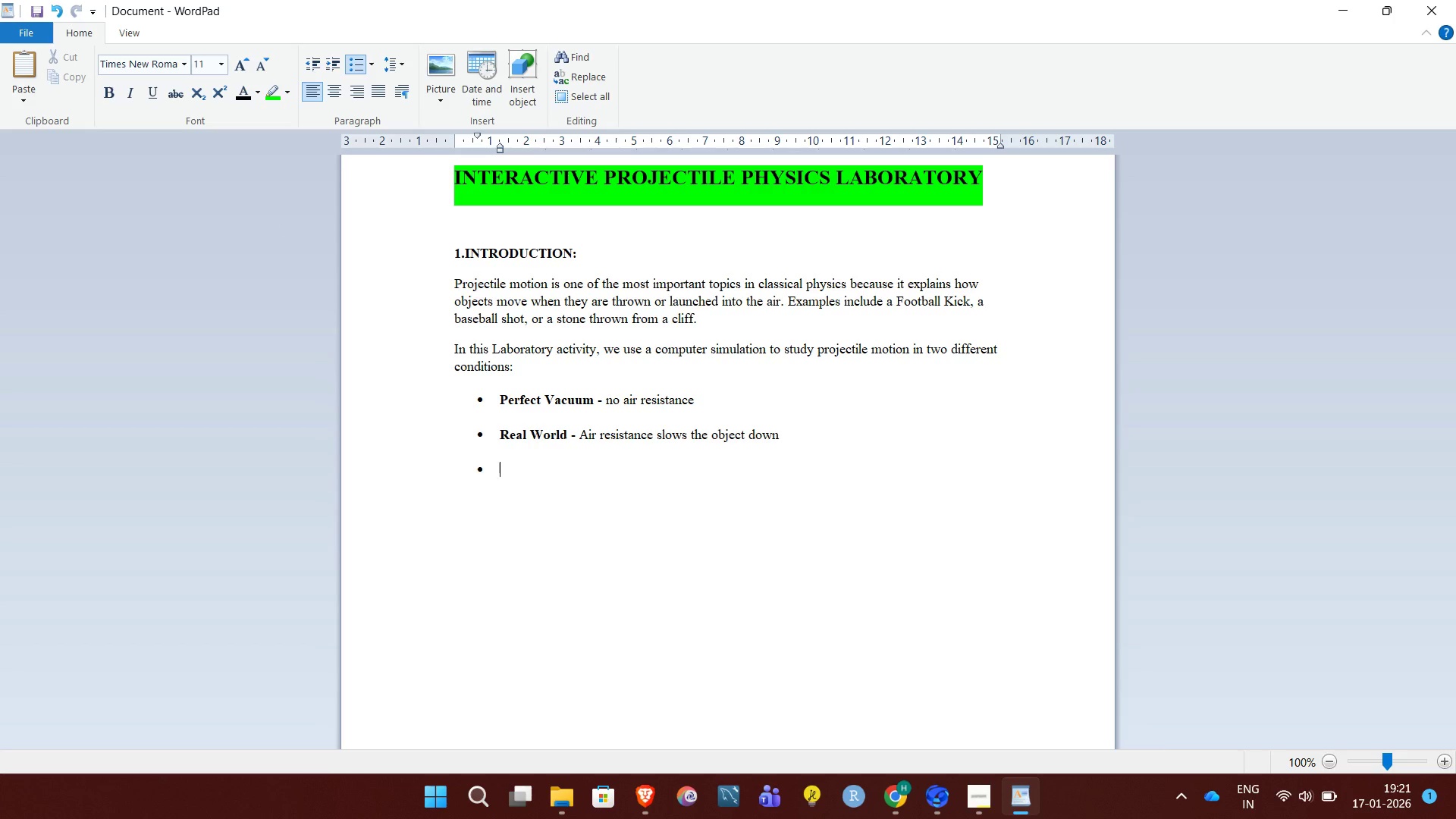 
key(Enter)
 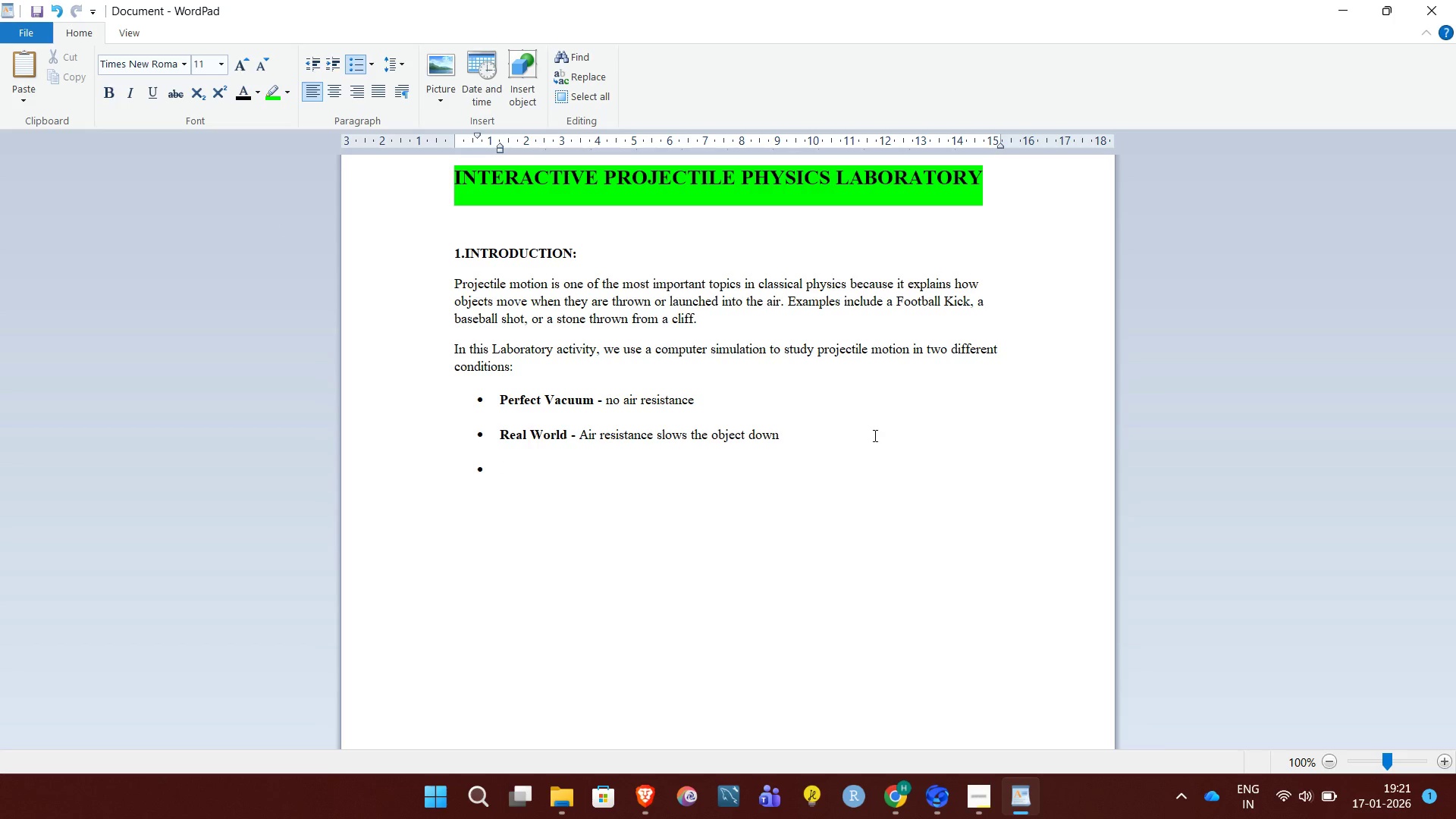 
key(Backspace)
 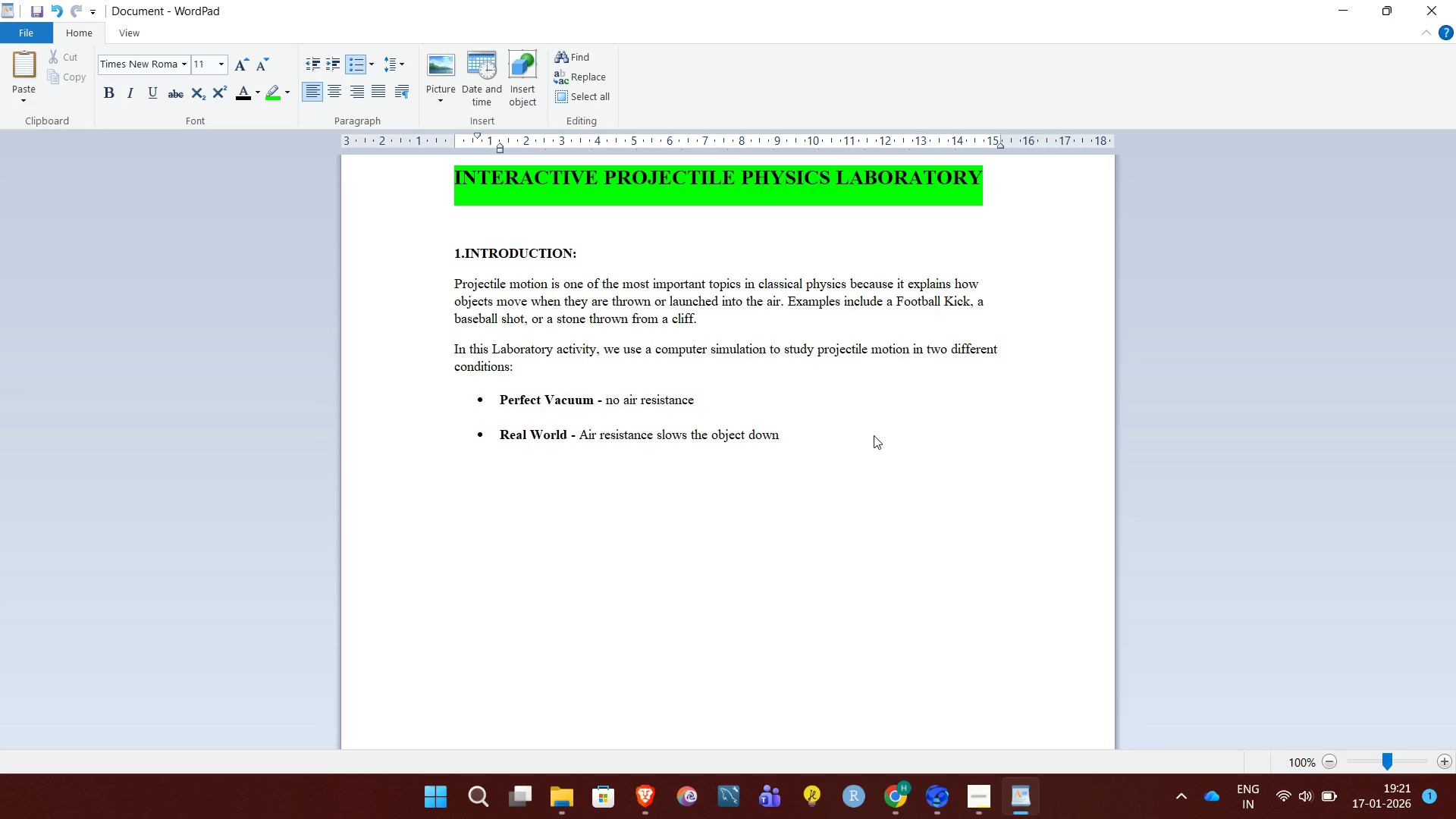 
key(Enter)
 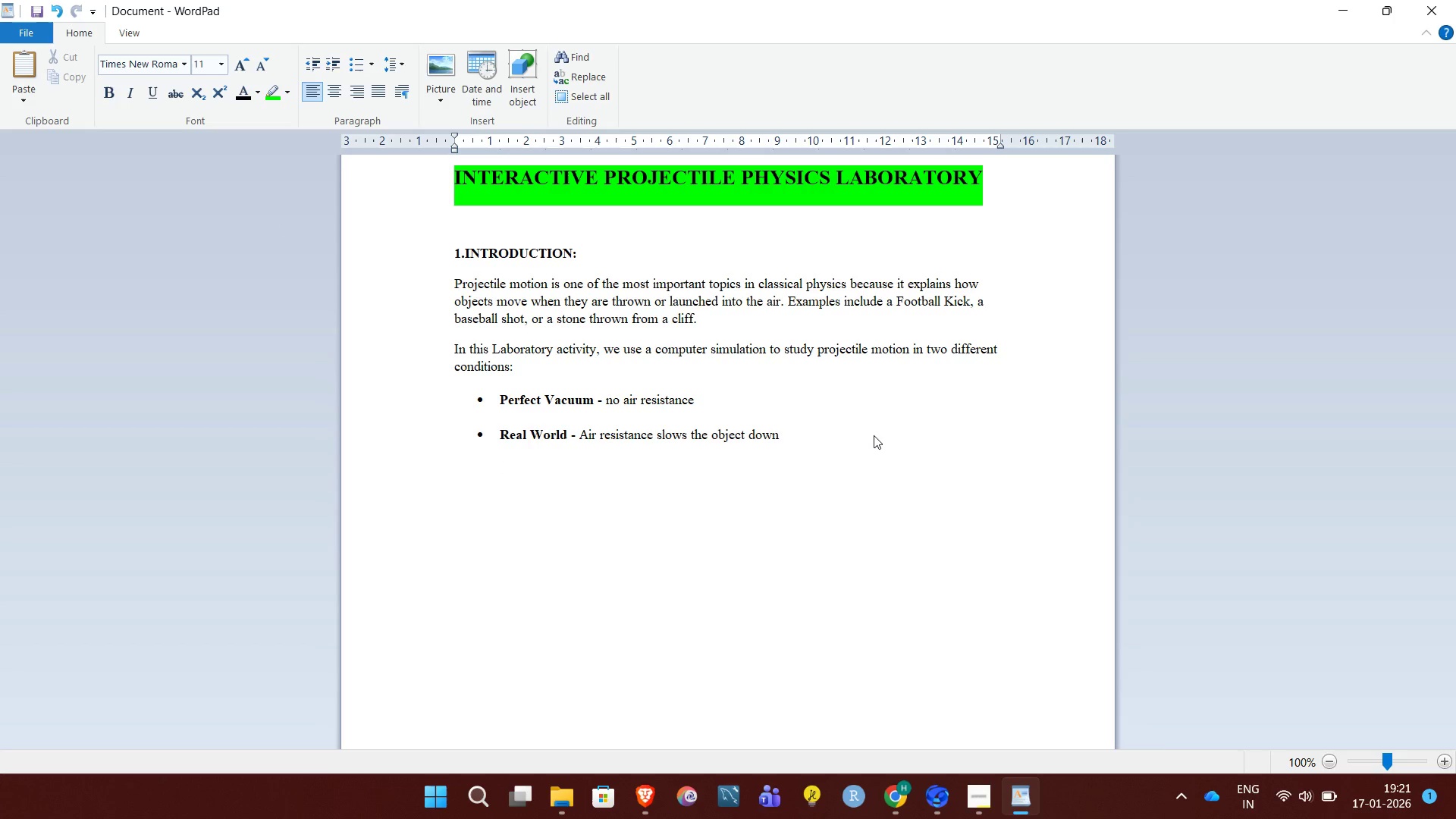 
key(Backspace)
 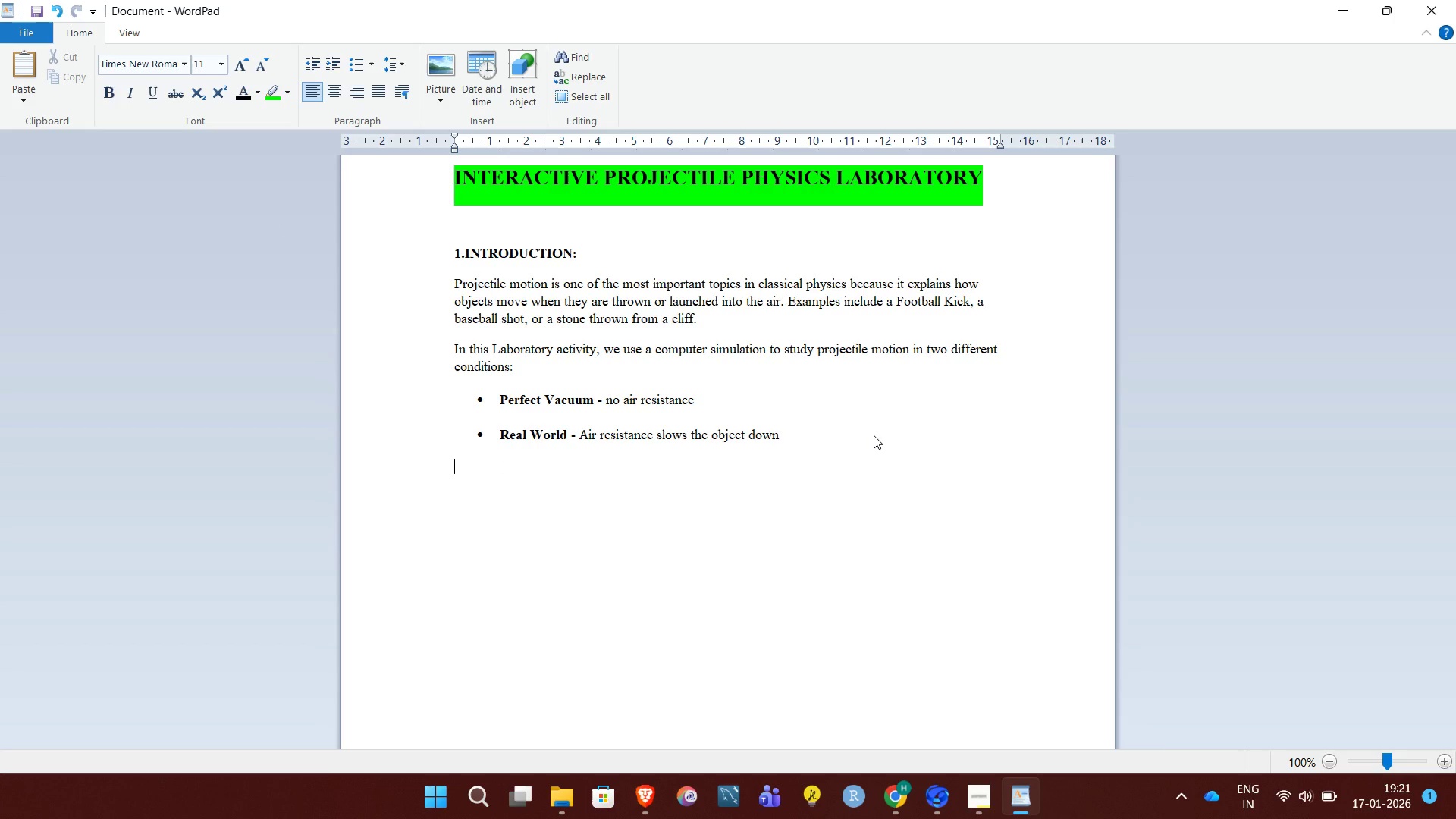 
type(The goal of this experiment is not just to calculate the values, but to visualize motion and understand why the motion behaves the way it does.)
 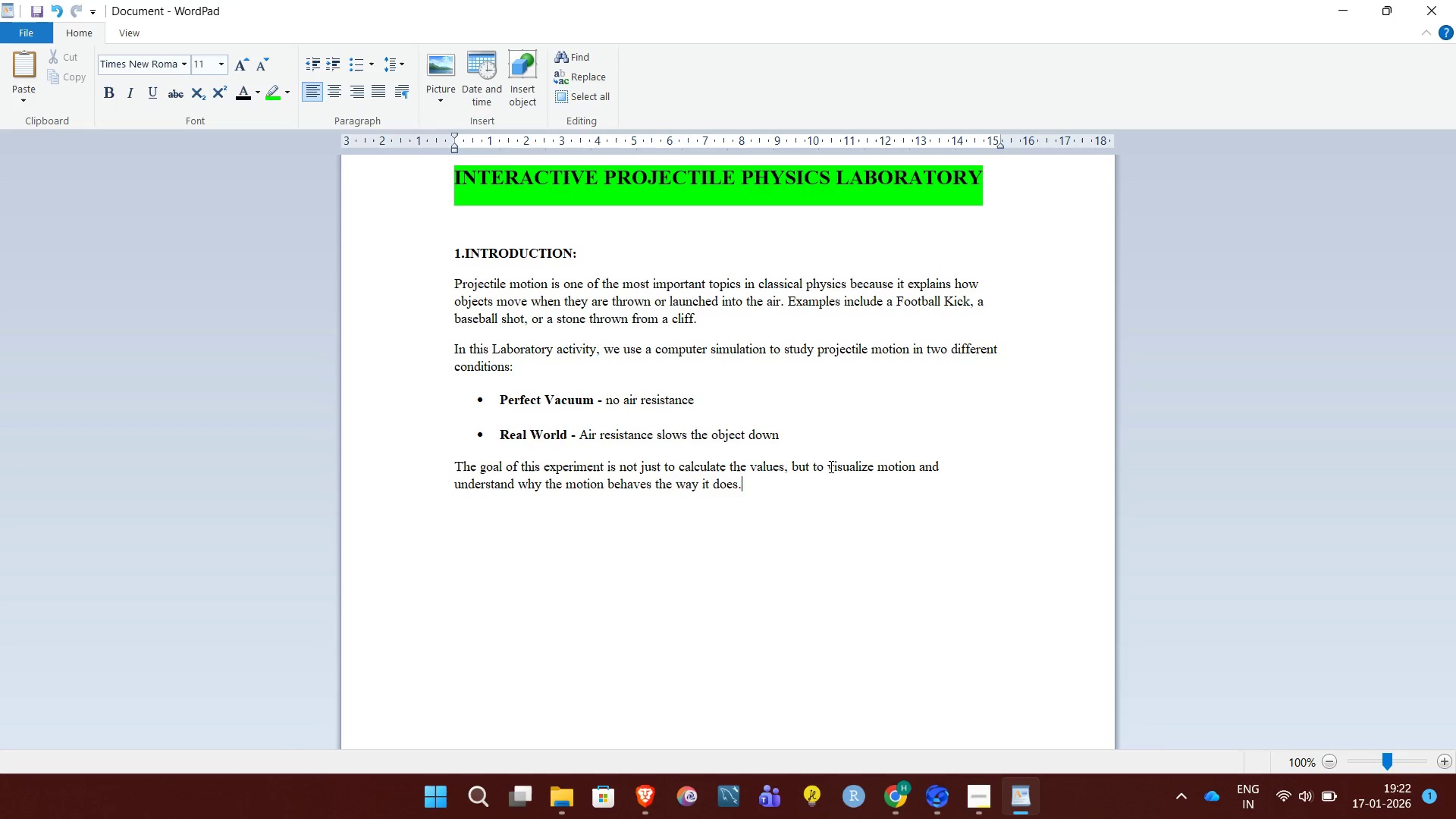 
left_click_drag(start_coordinate=[827, 466], to_coordinate=[912, 470])
 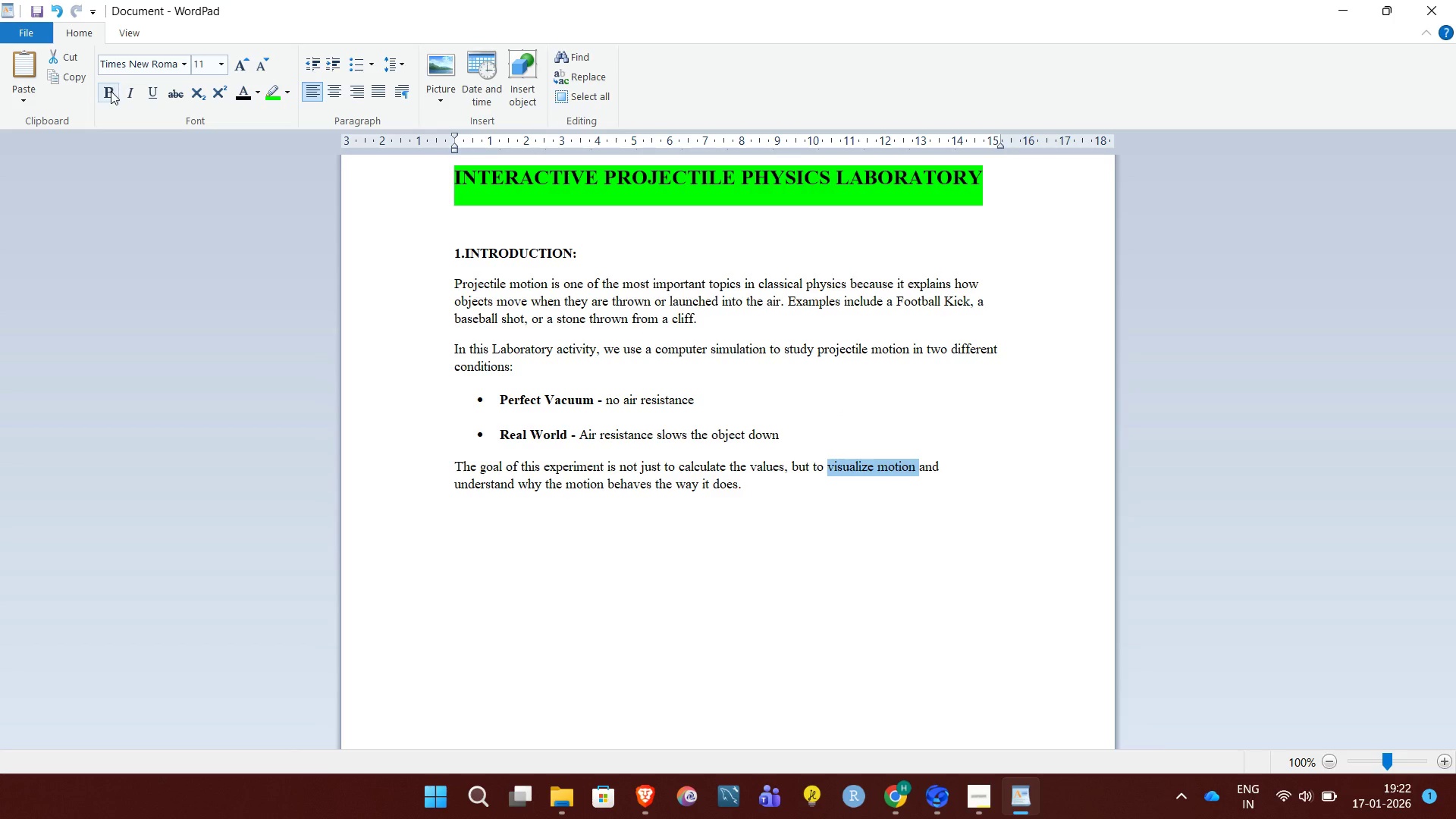 
left_click([111, 93])
 